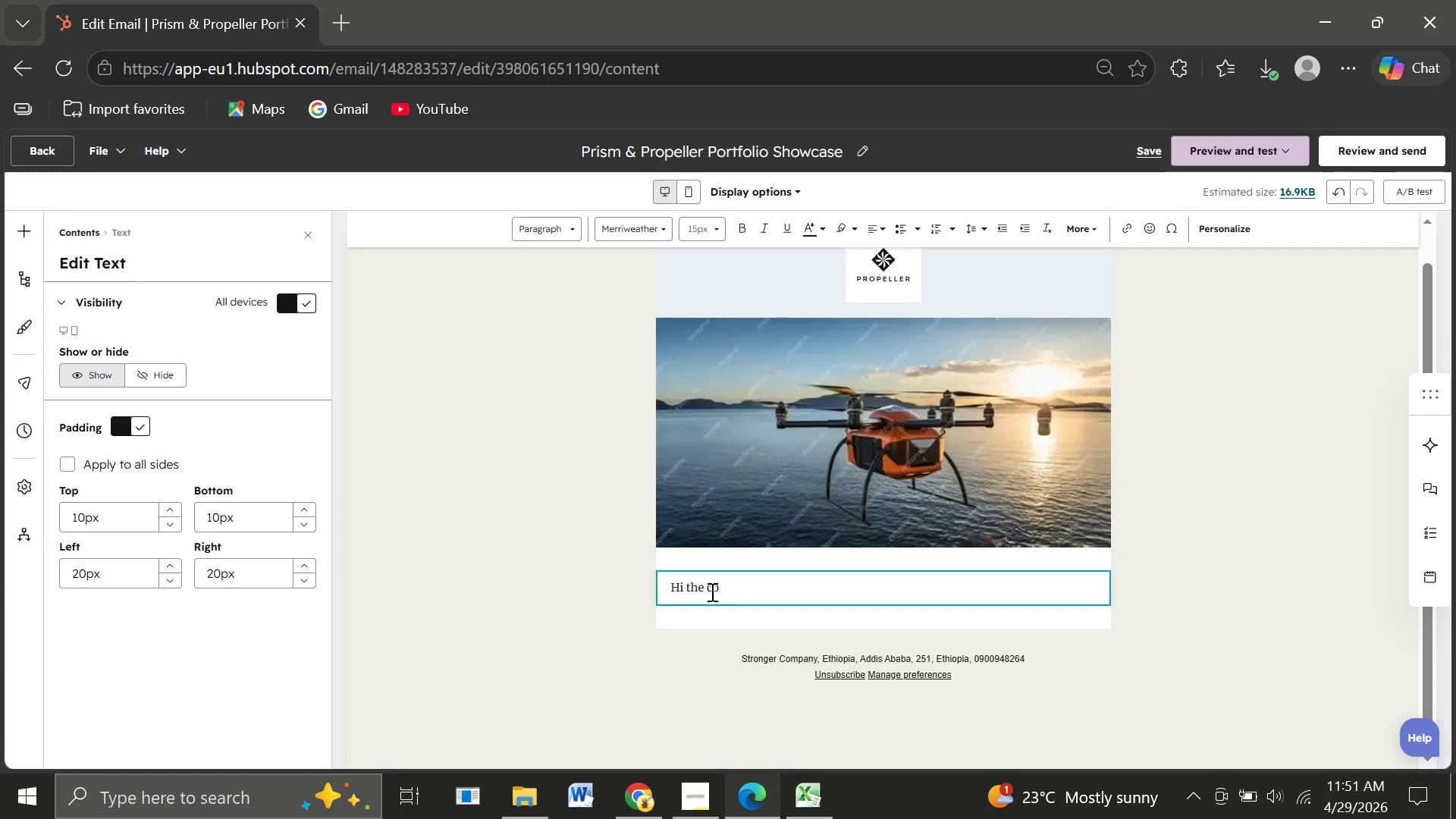 
key(R)
 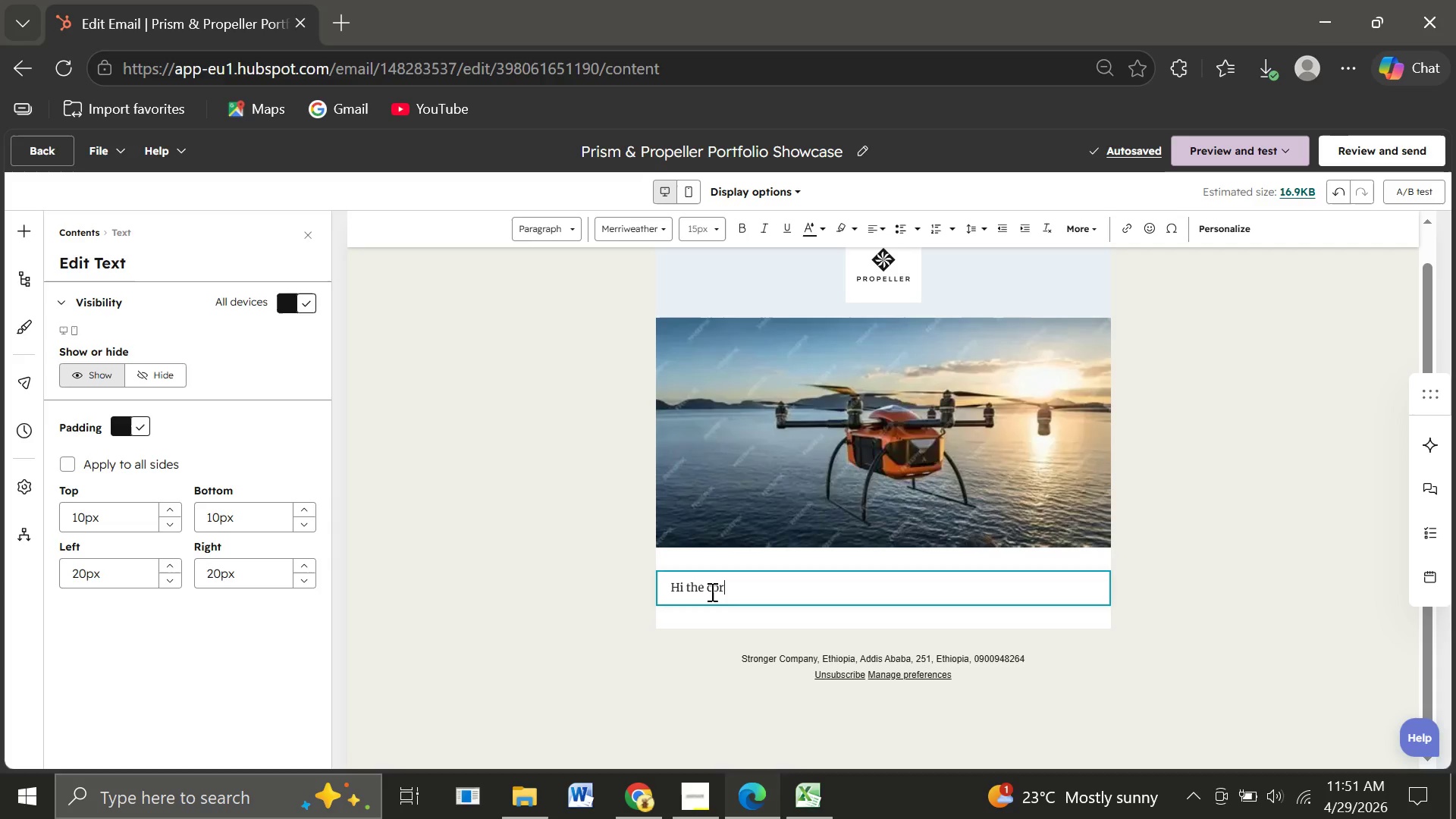 
wait(12.44)
 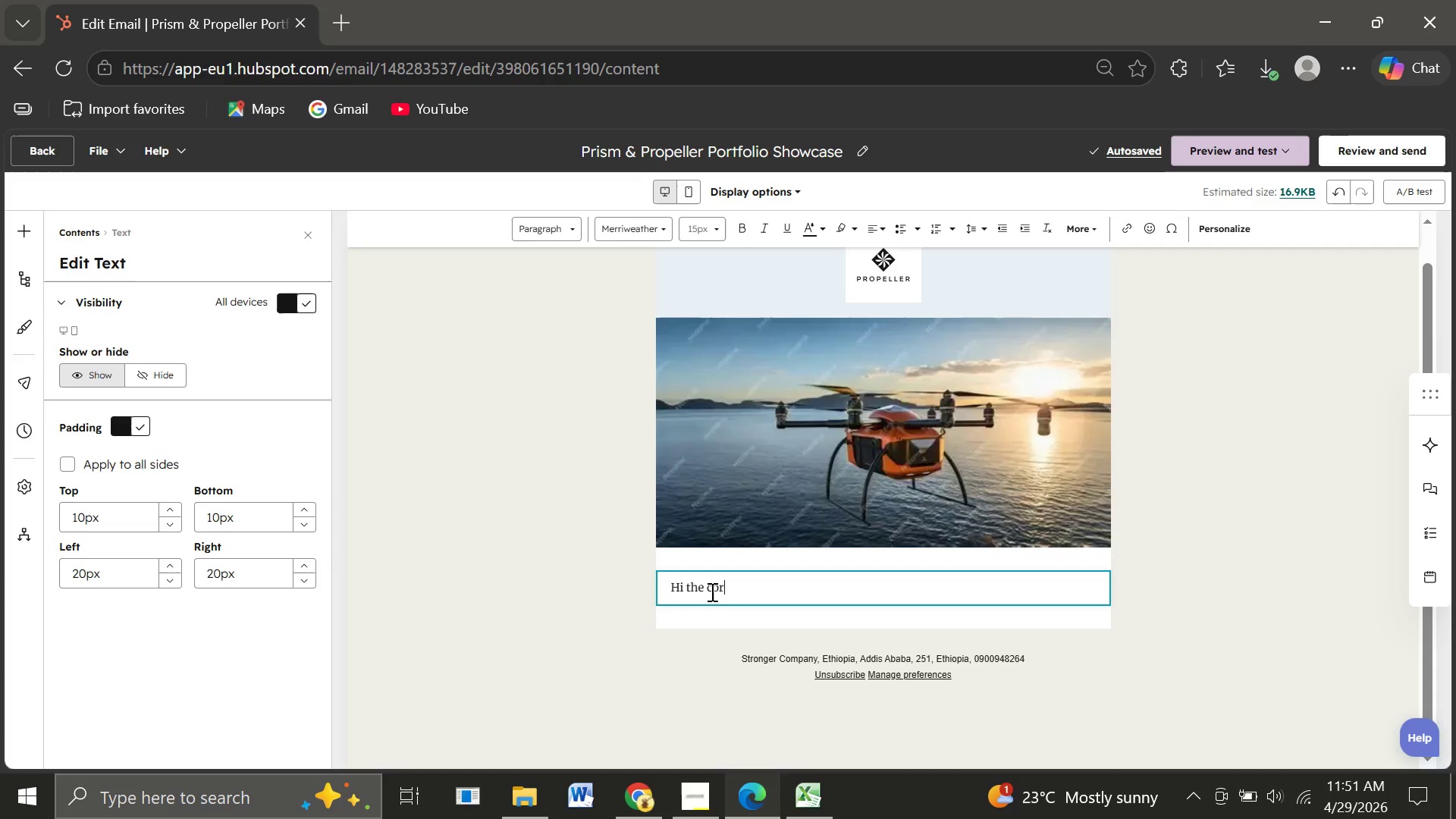 
key(Backspace)
 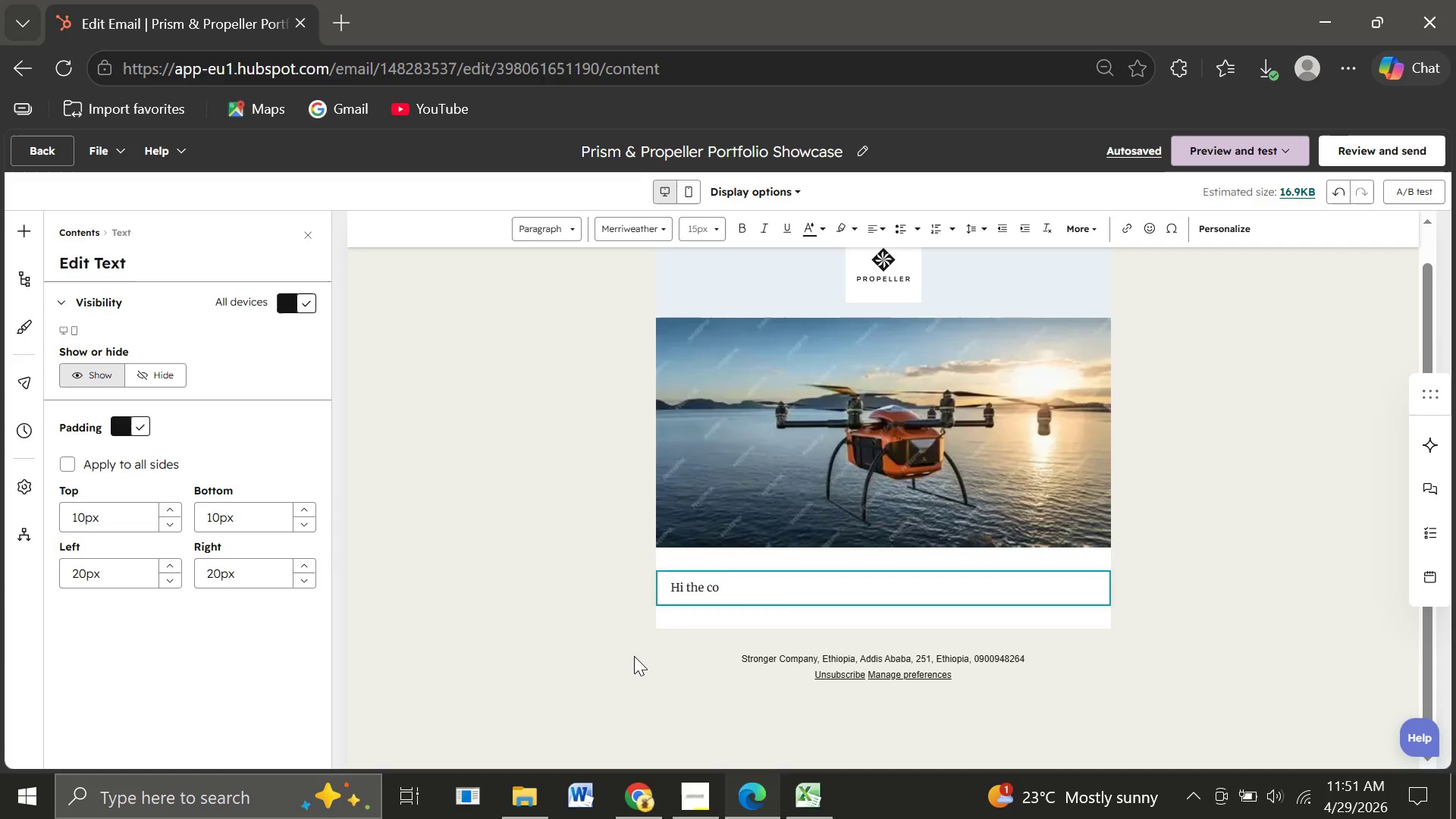 
wait(32.39)
 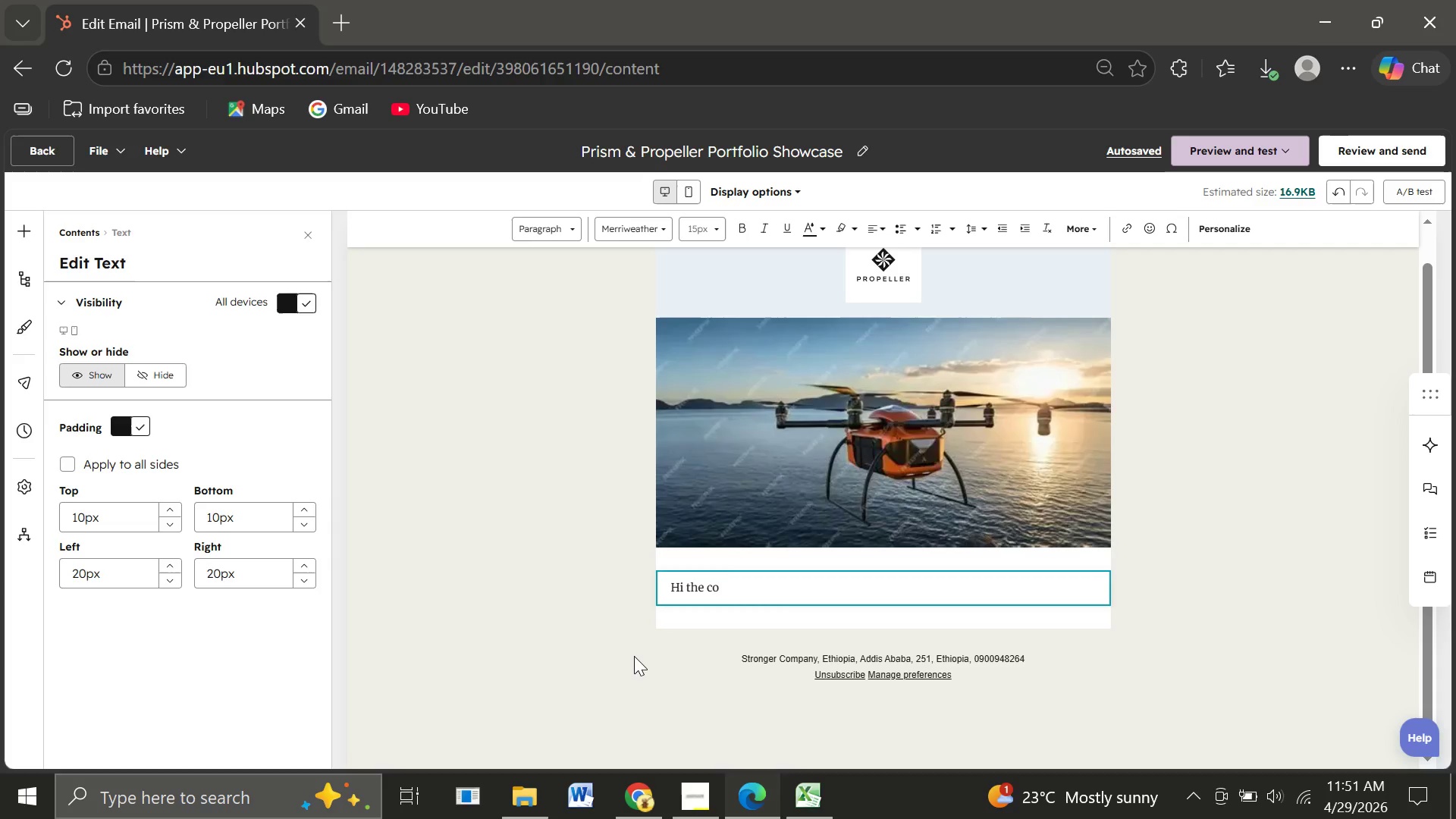 
key(Backspace)
 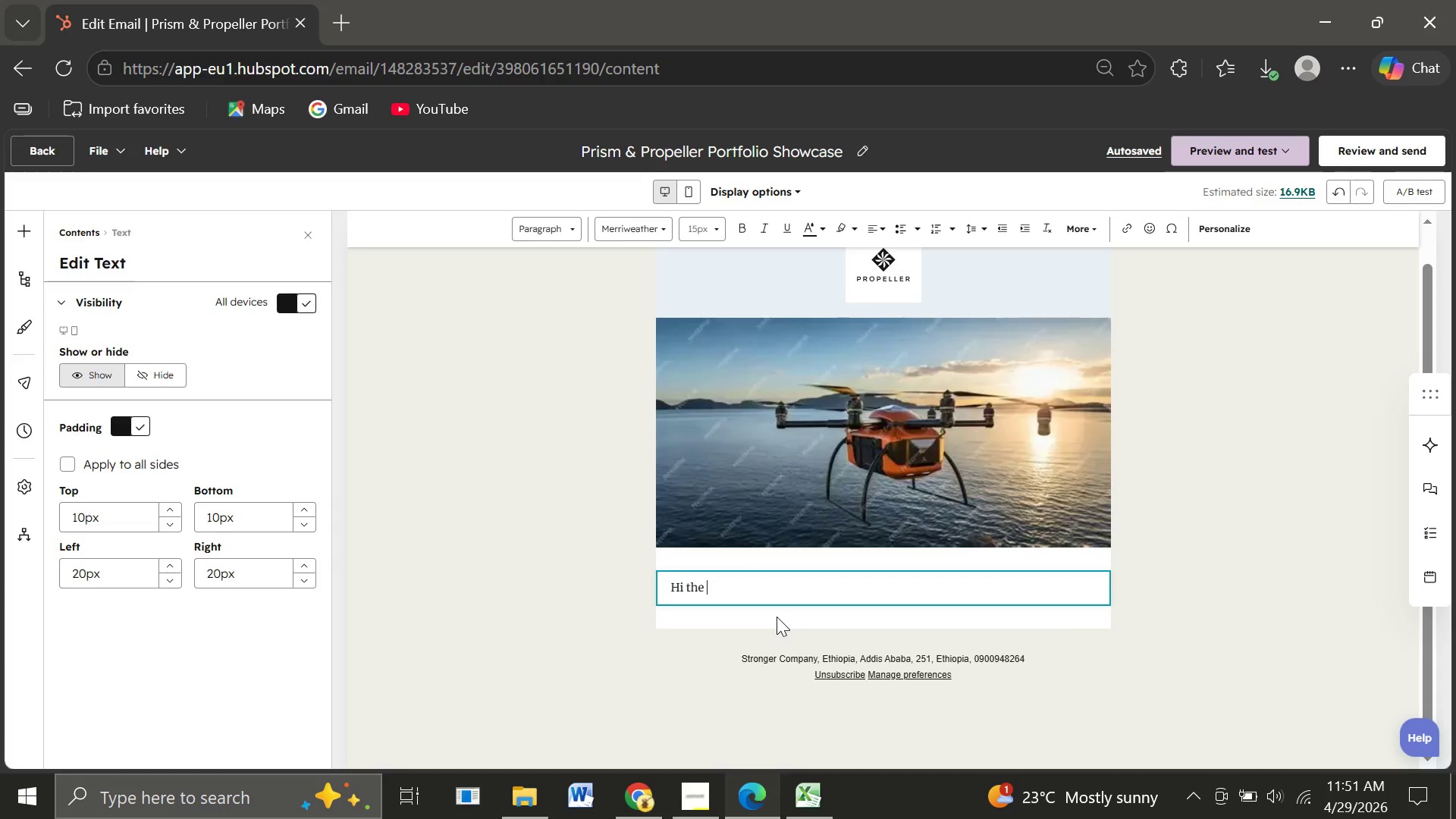 
key(Backspace)
 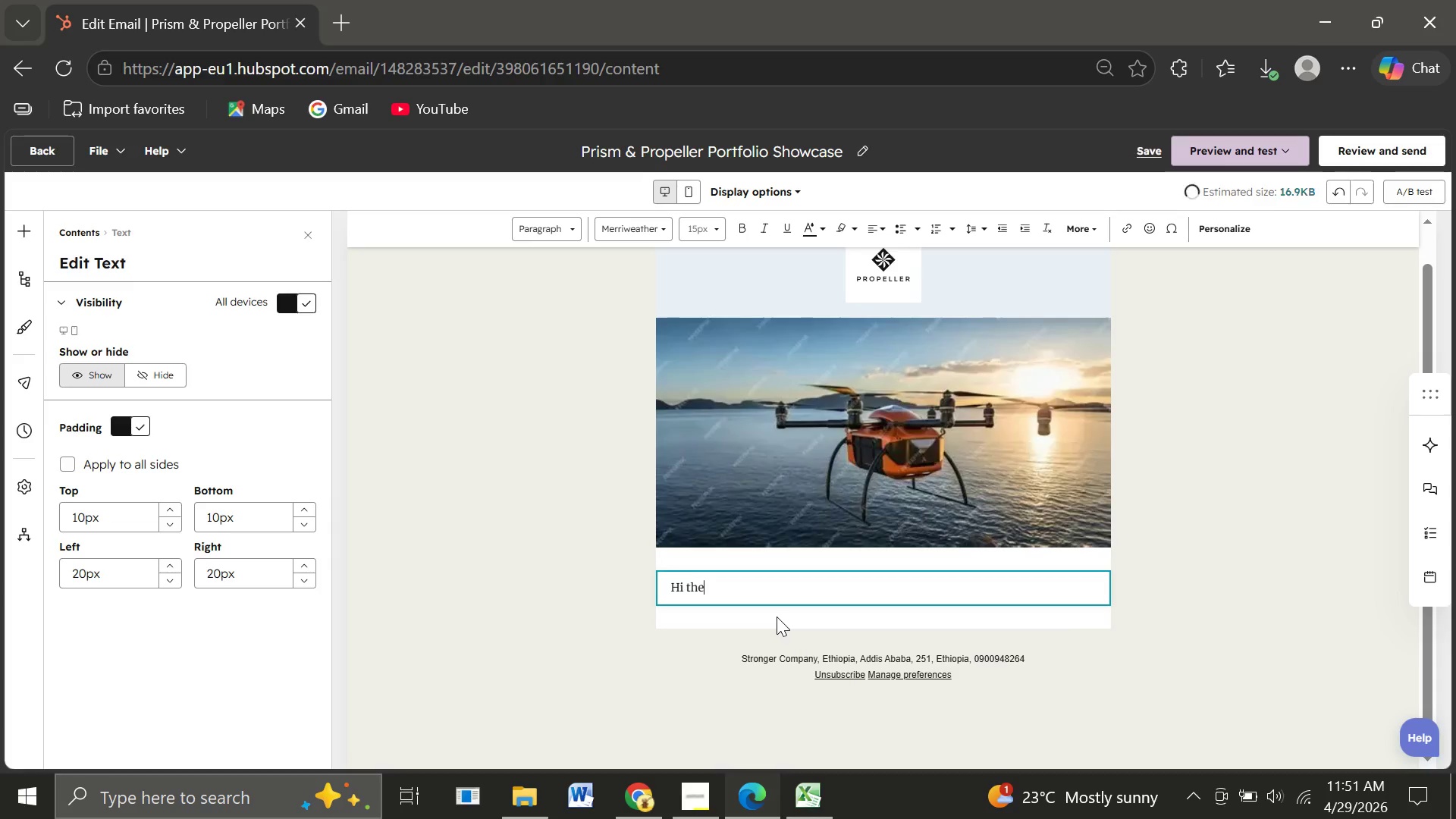 
key(Backspace)
 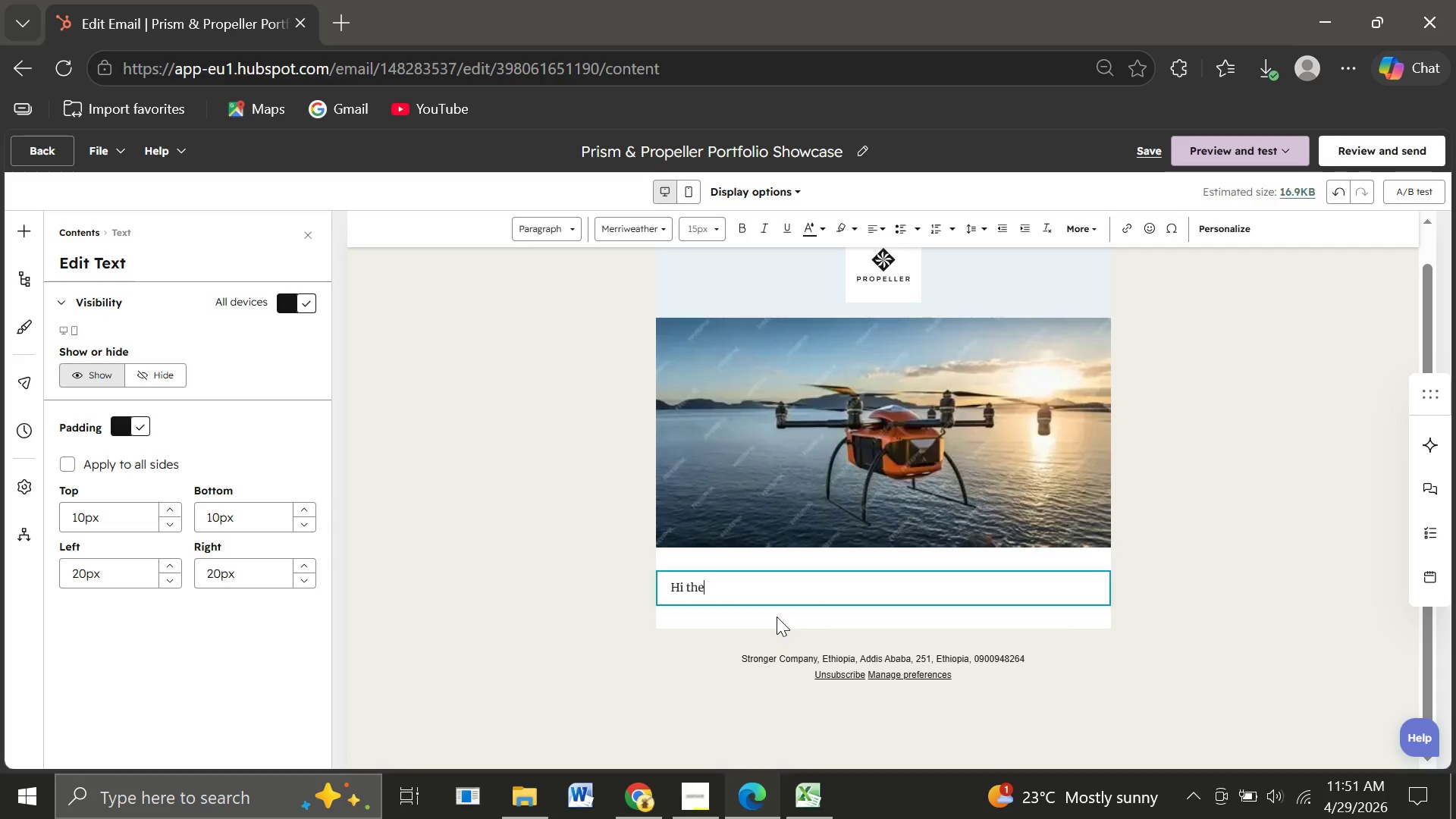 
key(Backspace)
 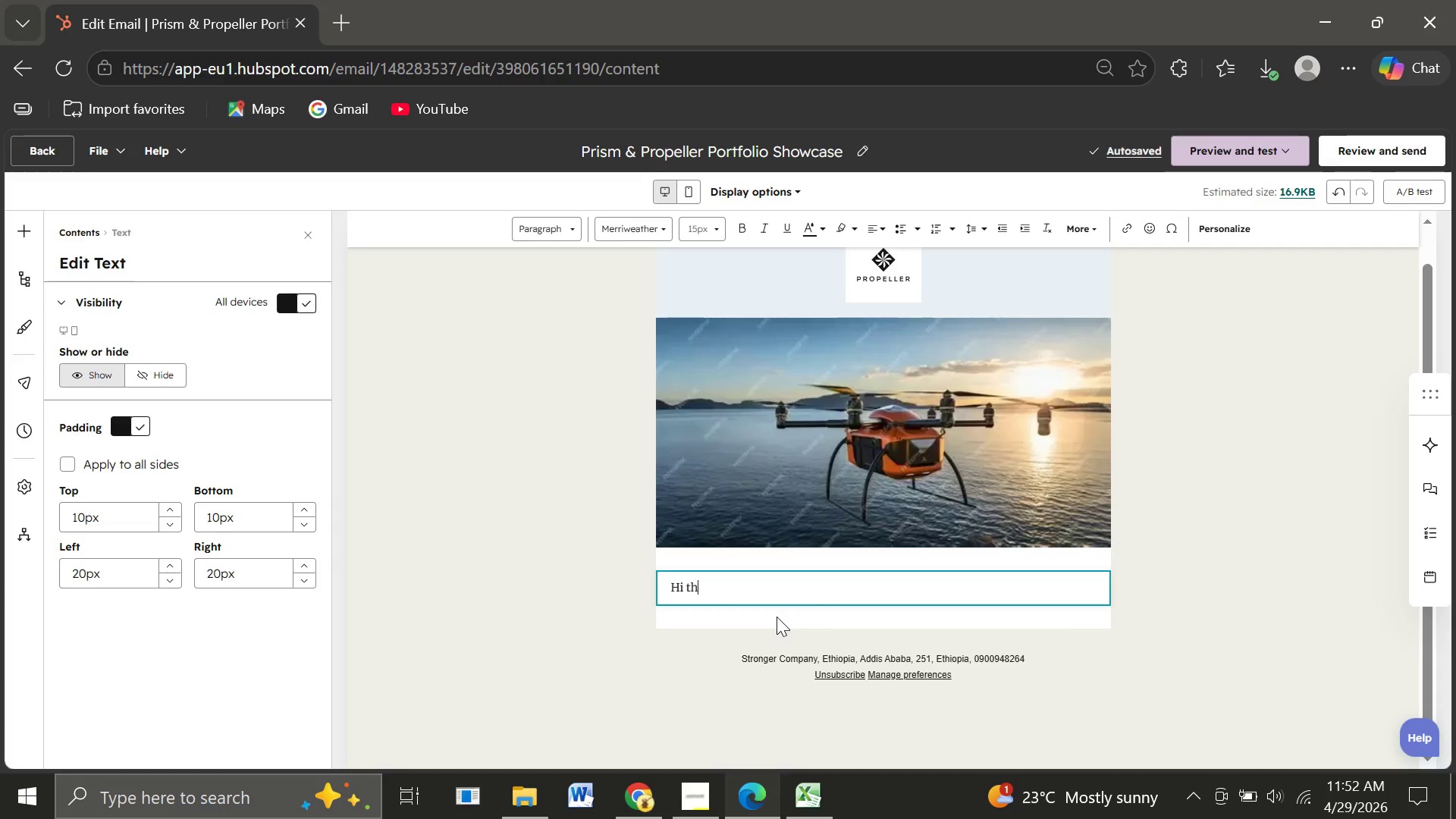 
wait(8.78)
 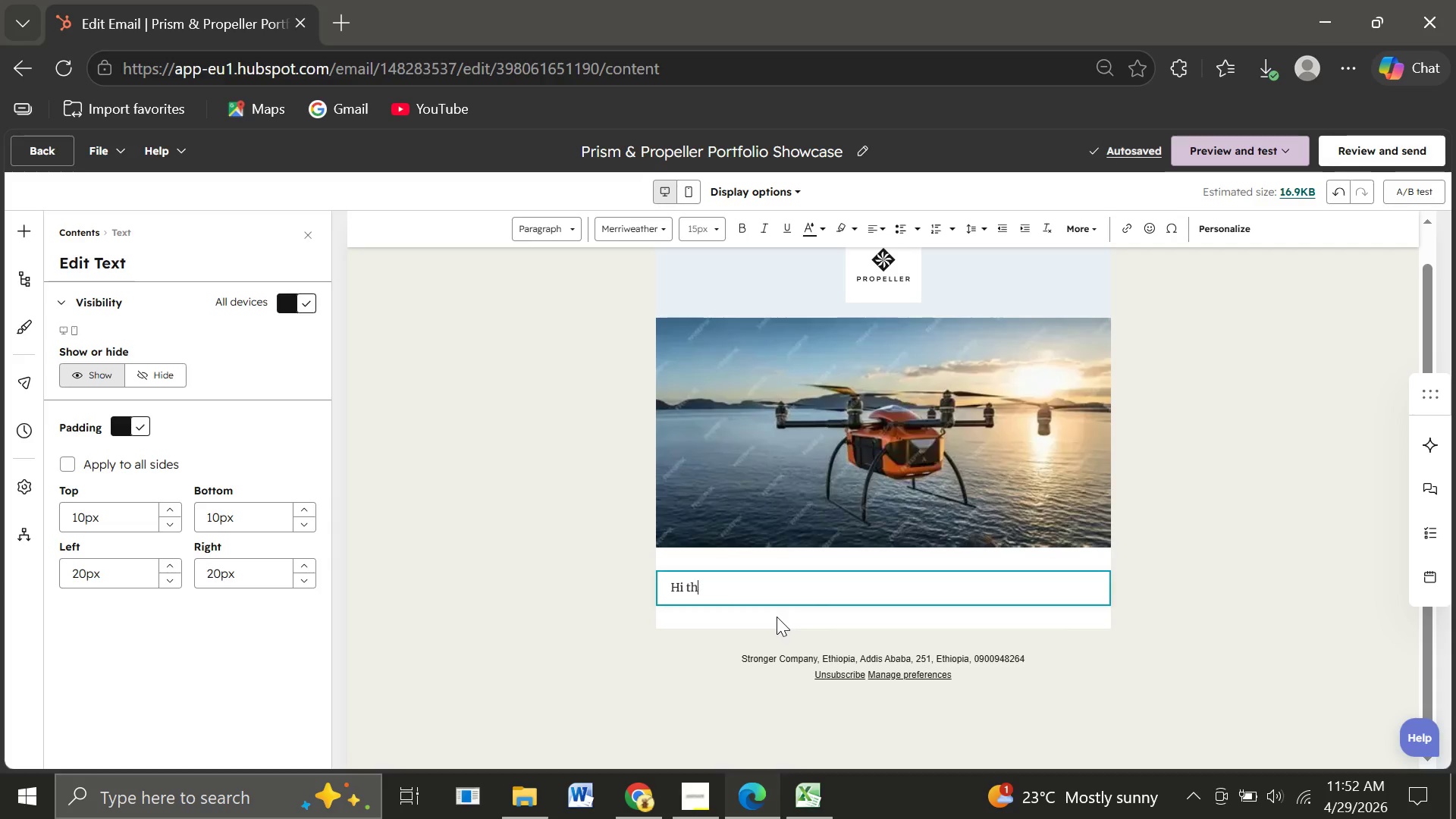 
key(Backspace)
 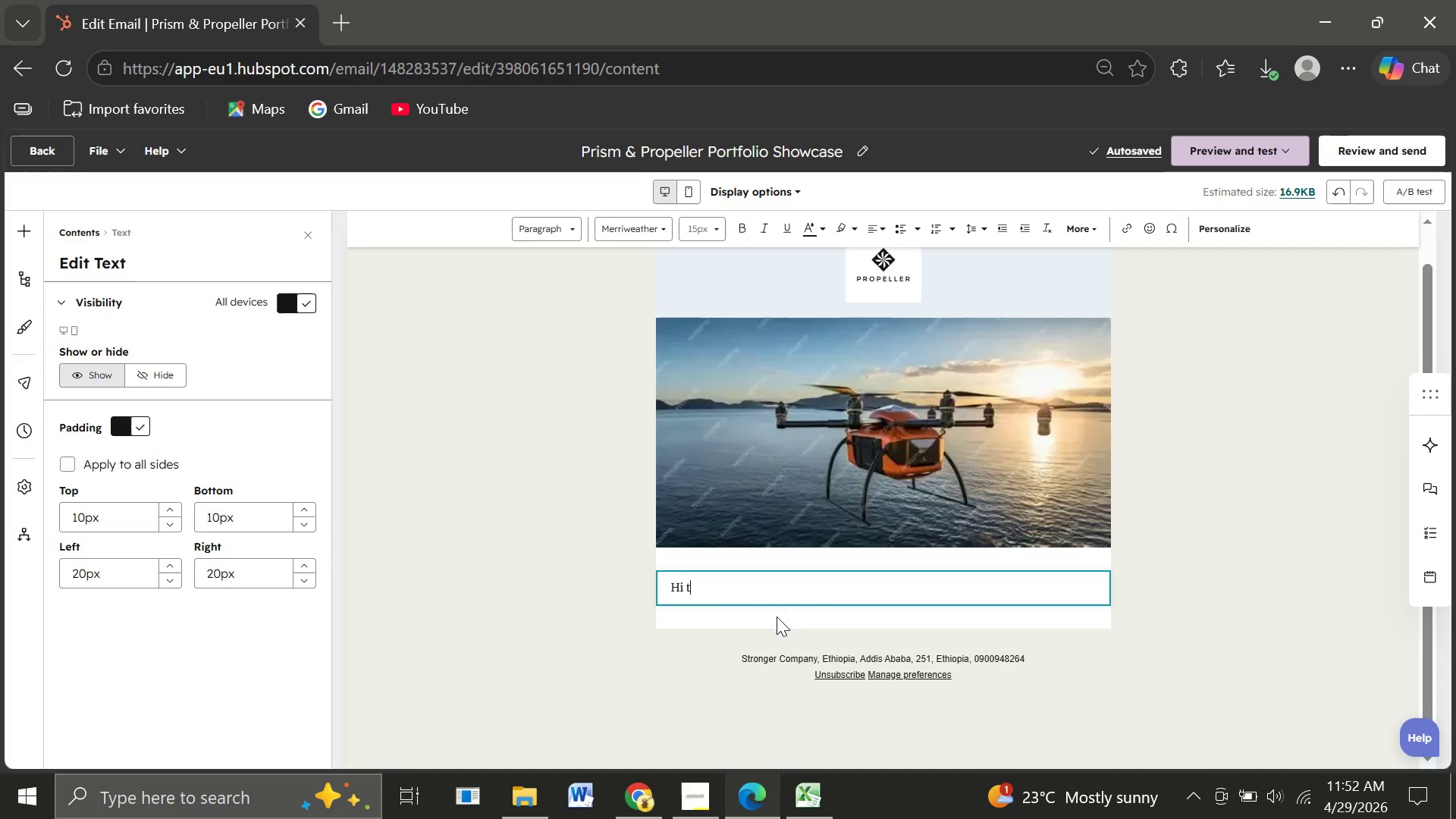 
wait(7.34)
 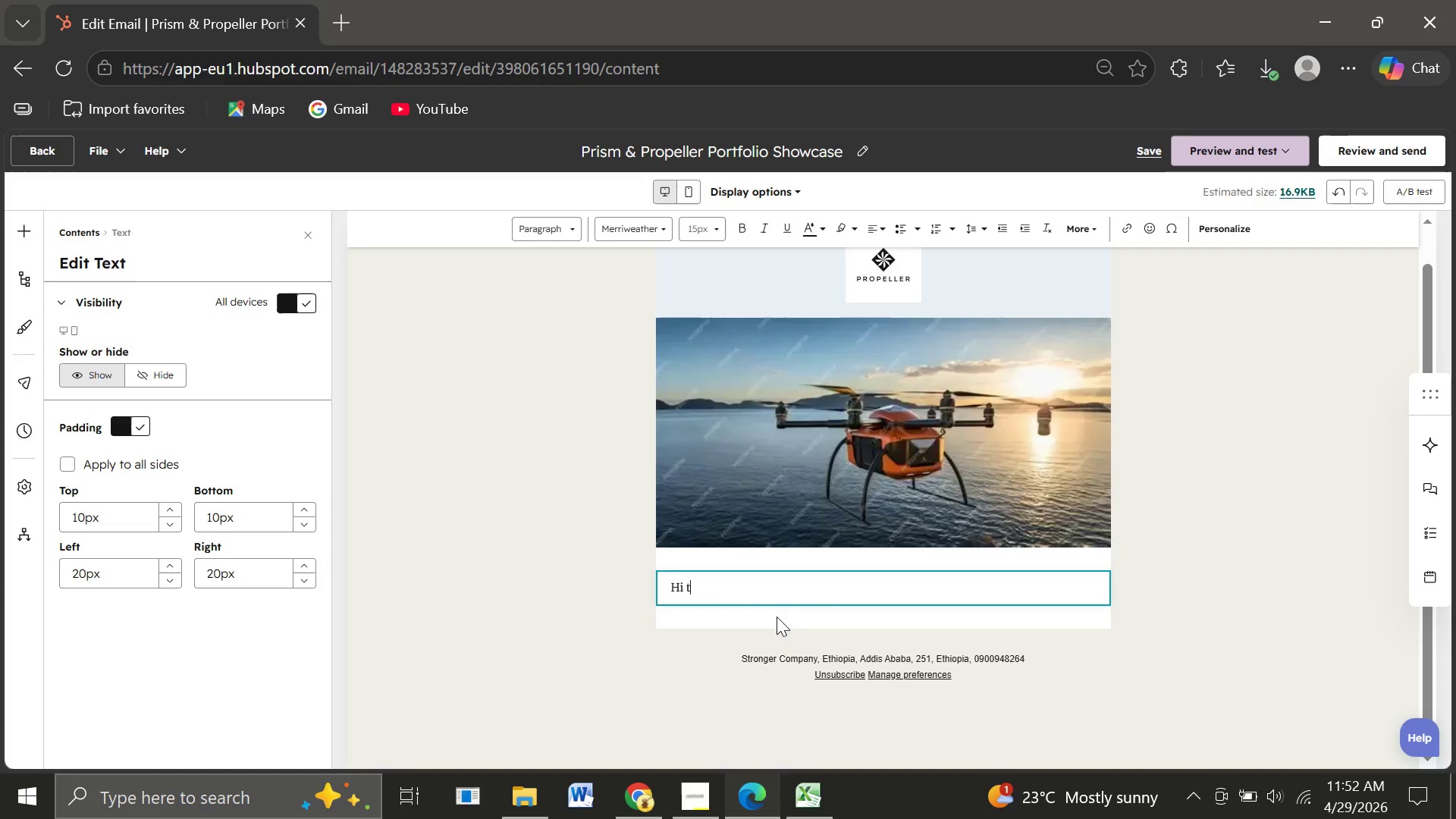 
key(Backspace)
 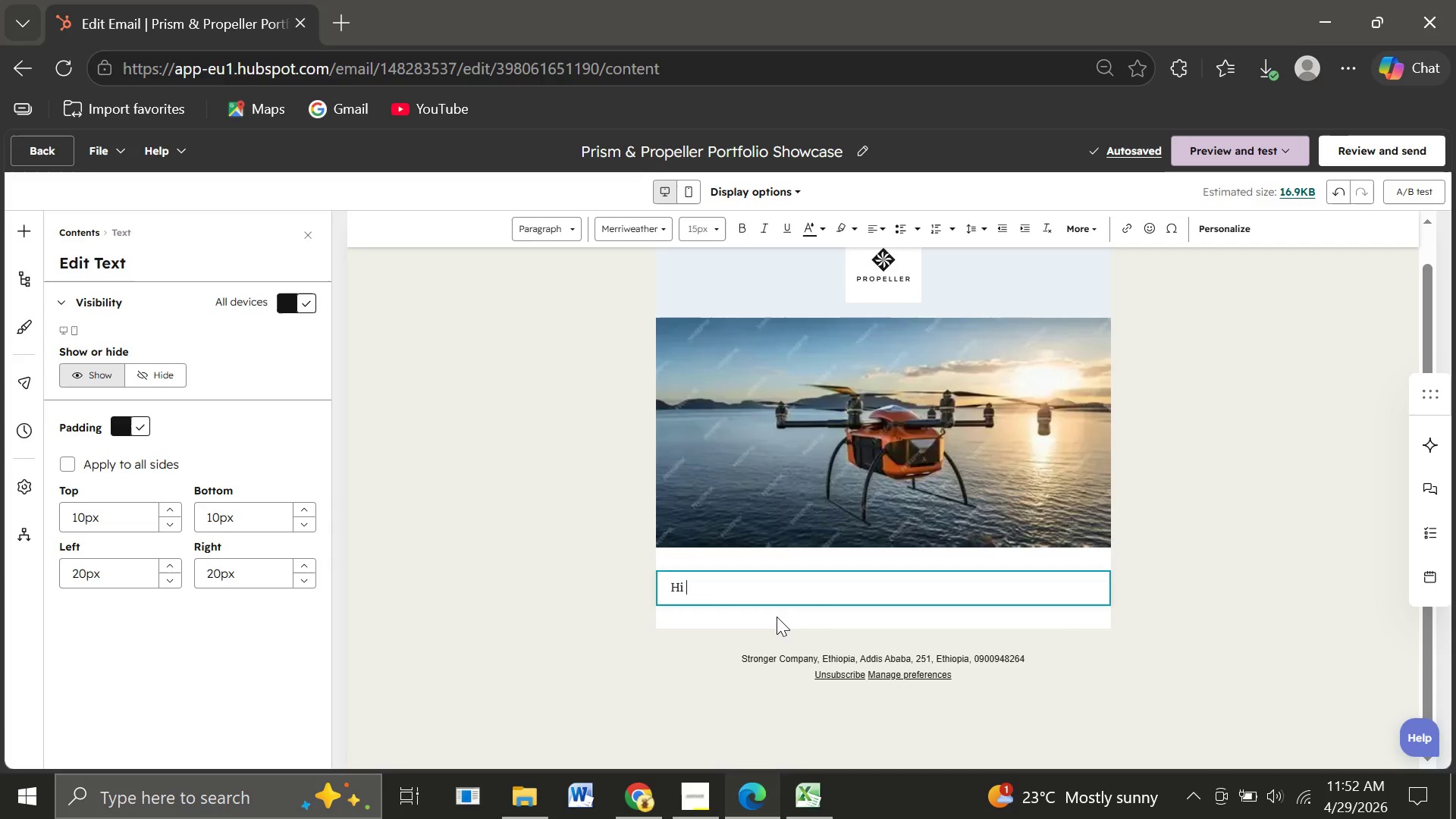 
wait(12.38)
 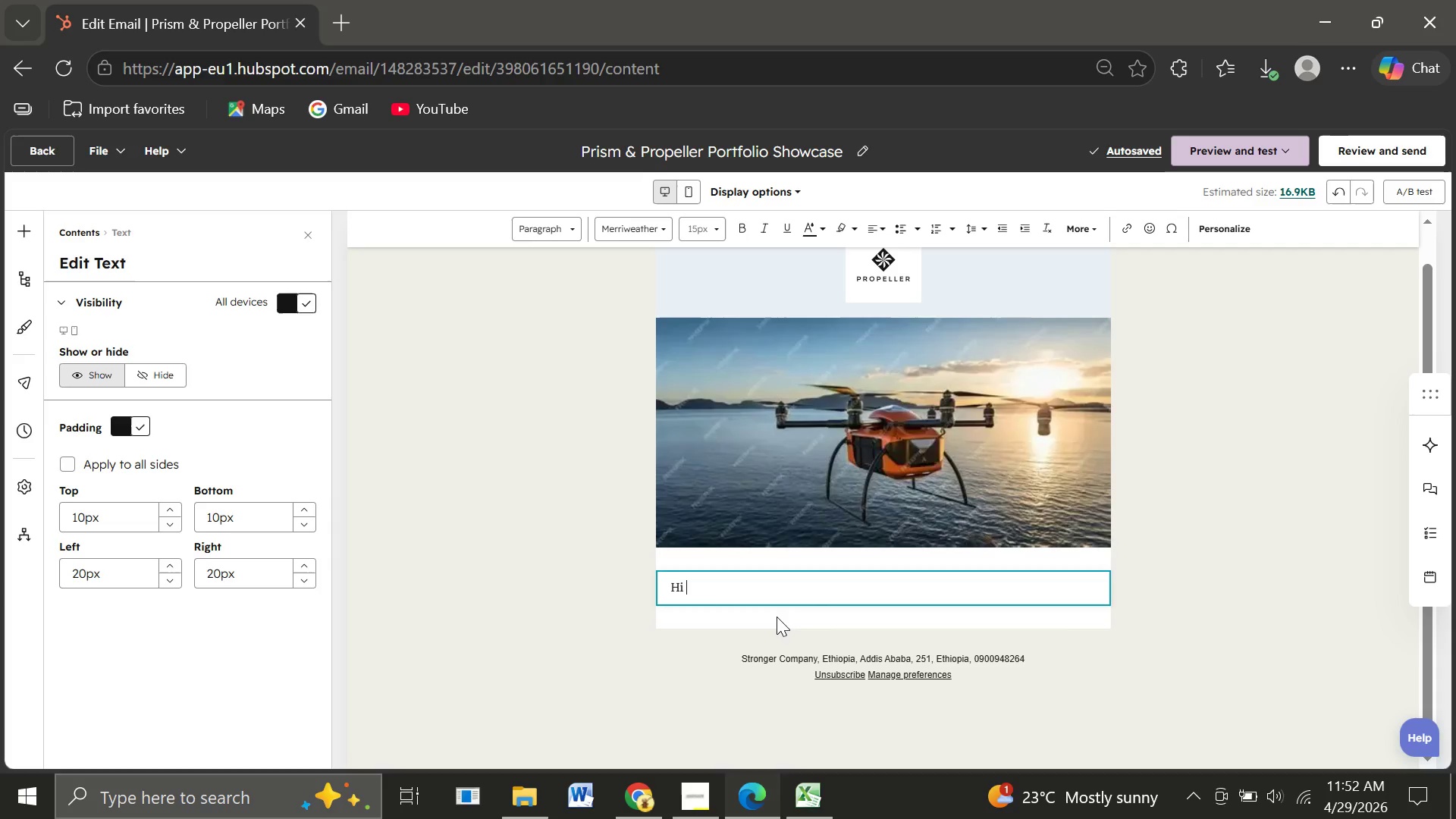 
key(Backspace)
 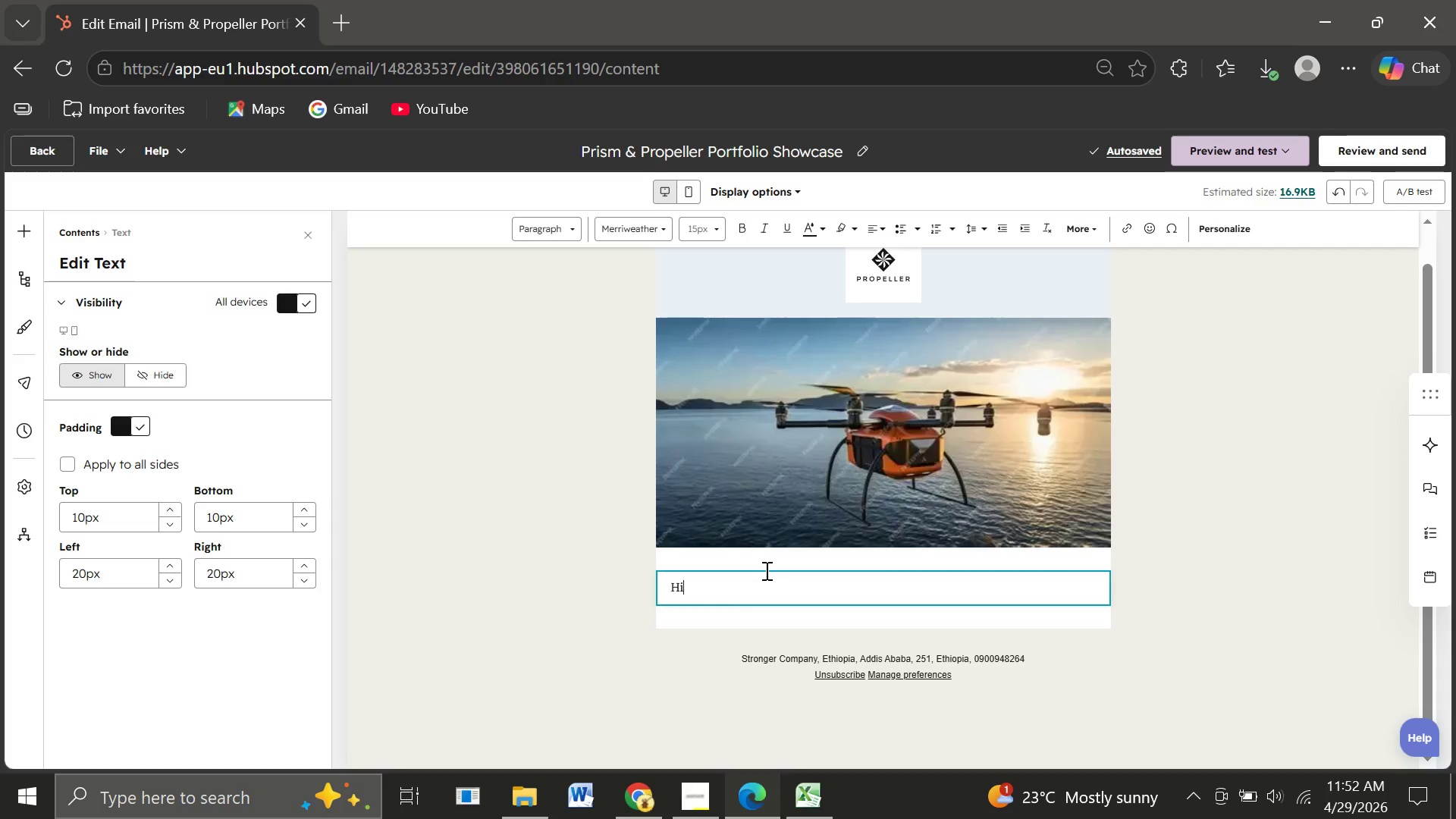 
wait(11.52)
 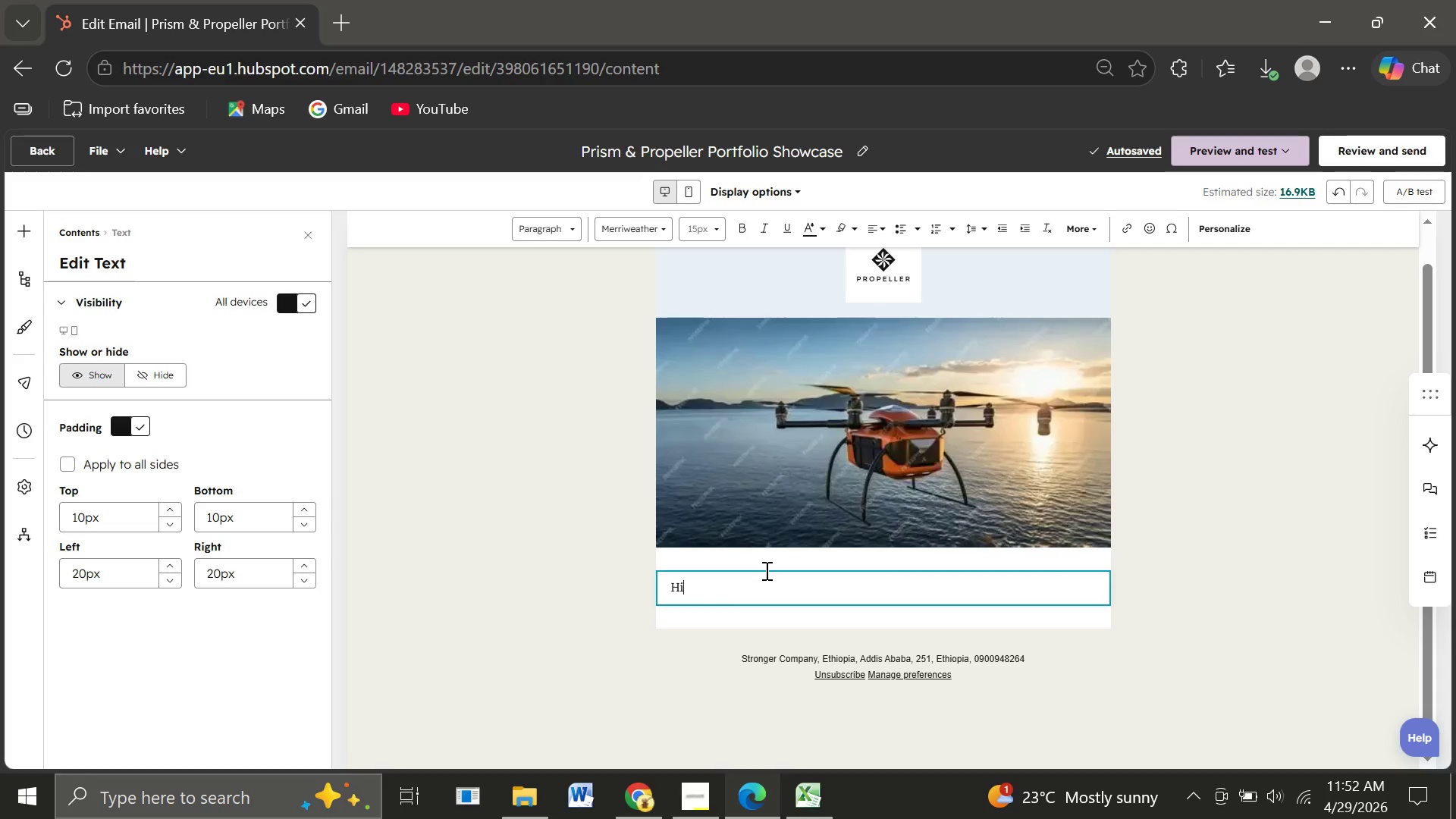 
left_click([23, 232])
 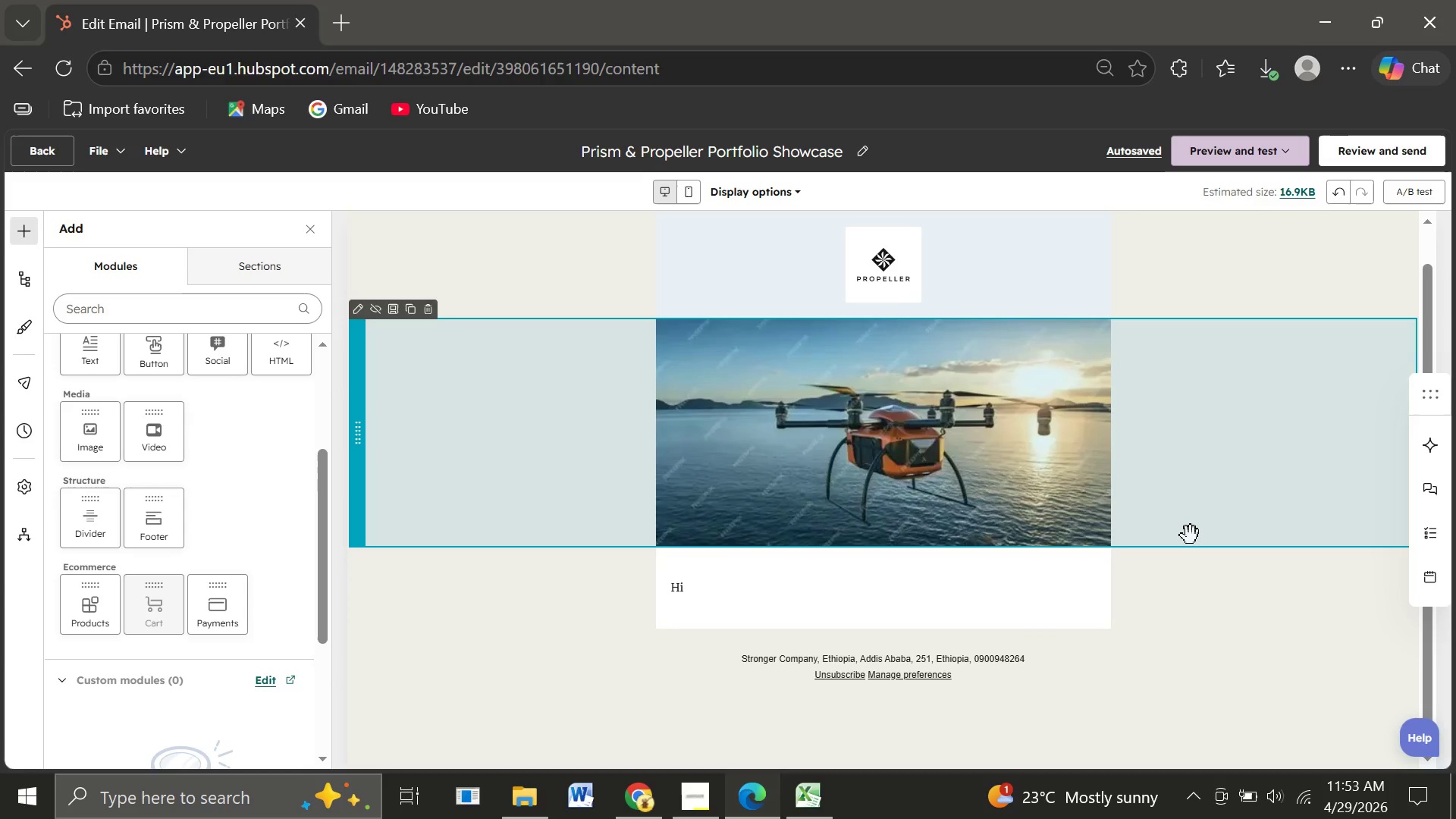 
wait(46.12)
 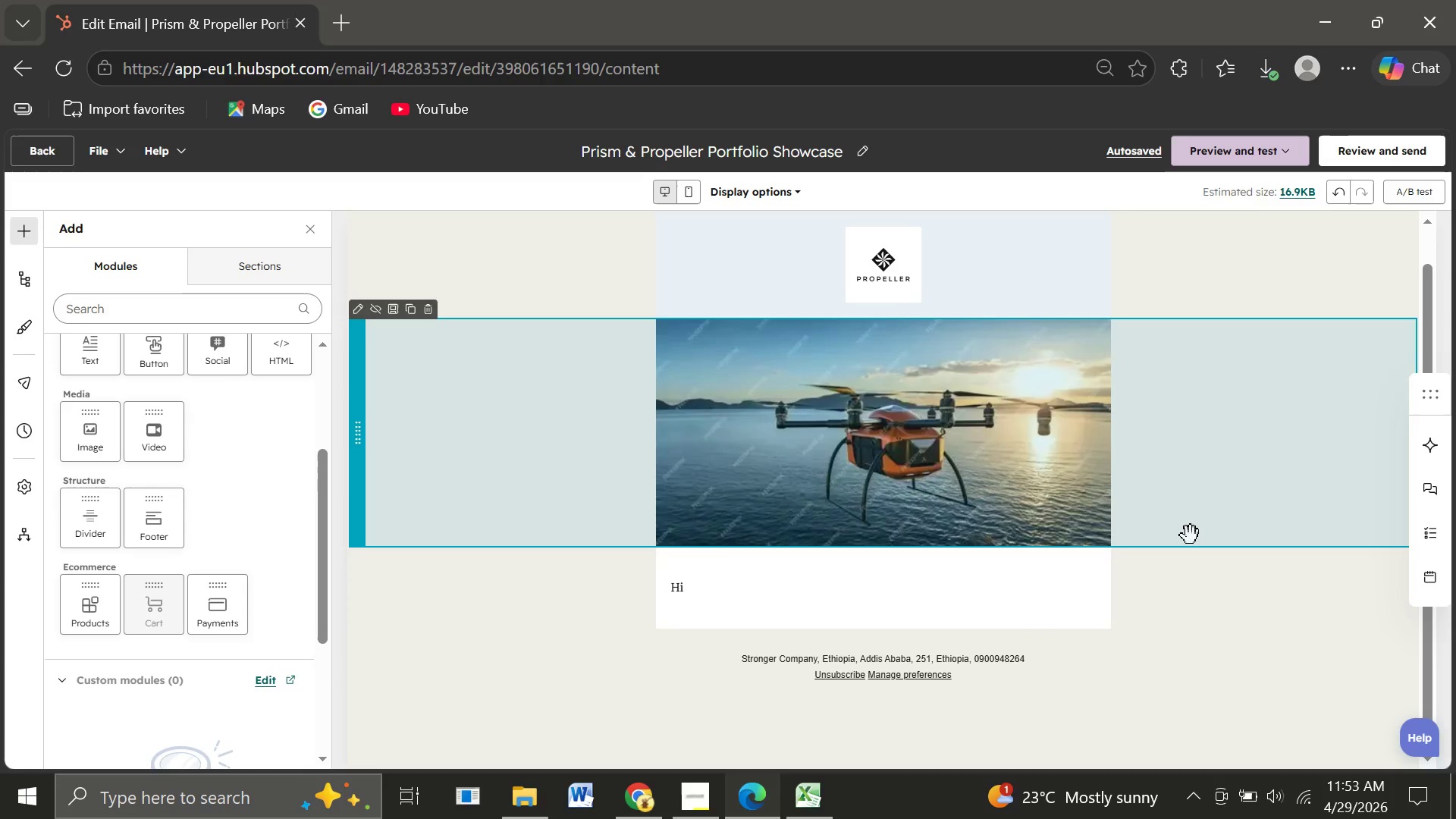 
left_click_drag(start_coordinate=[172, 441], to_coordinate=[905, 584])
 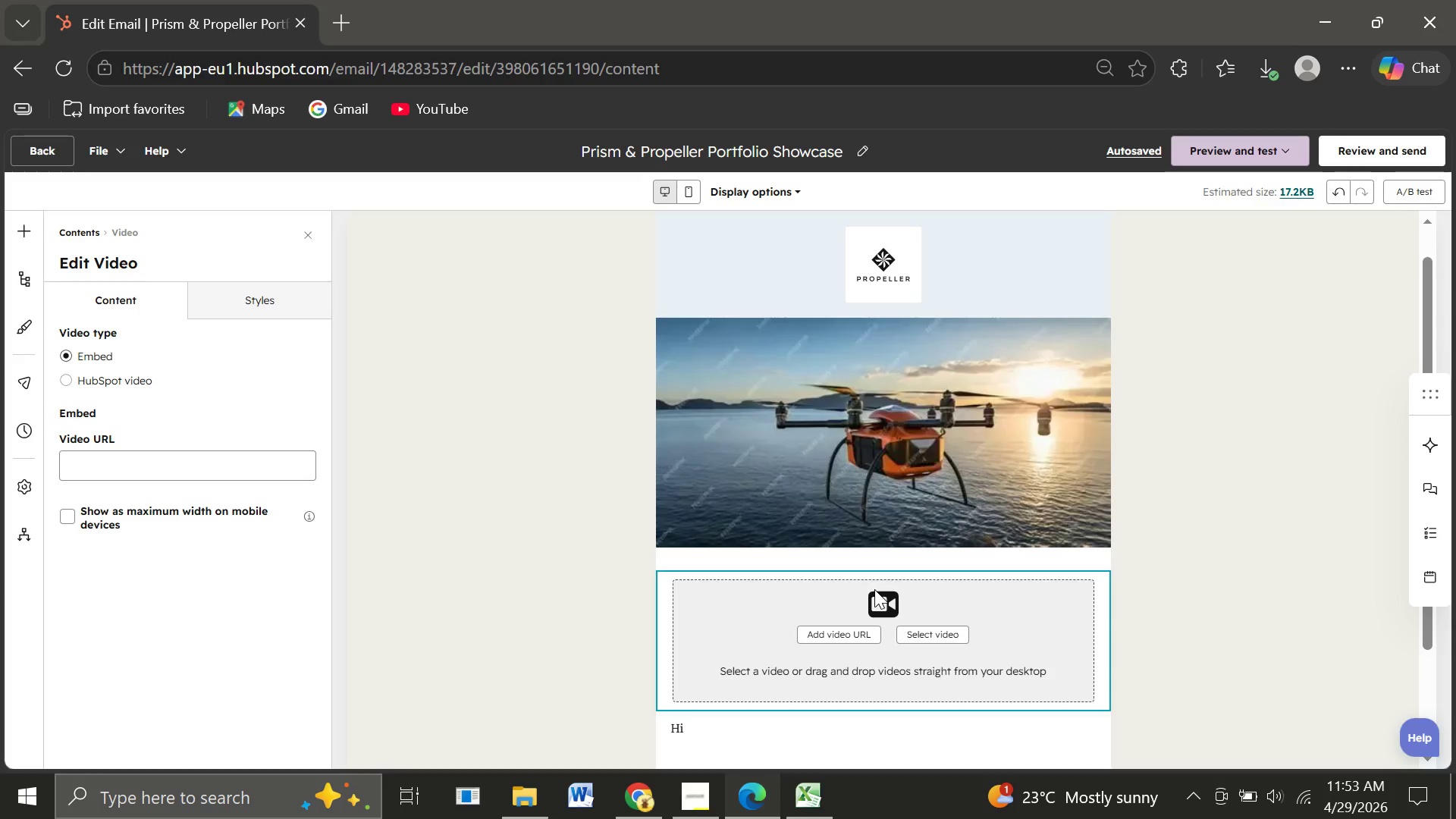 
wait(29.59)
 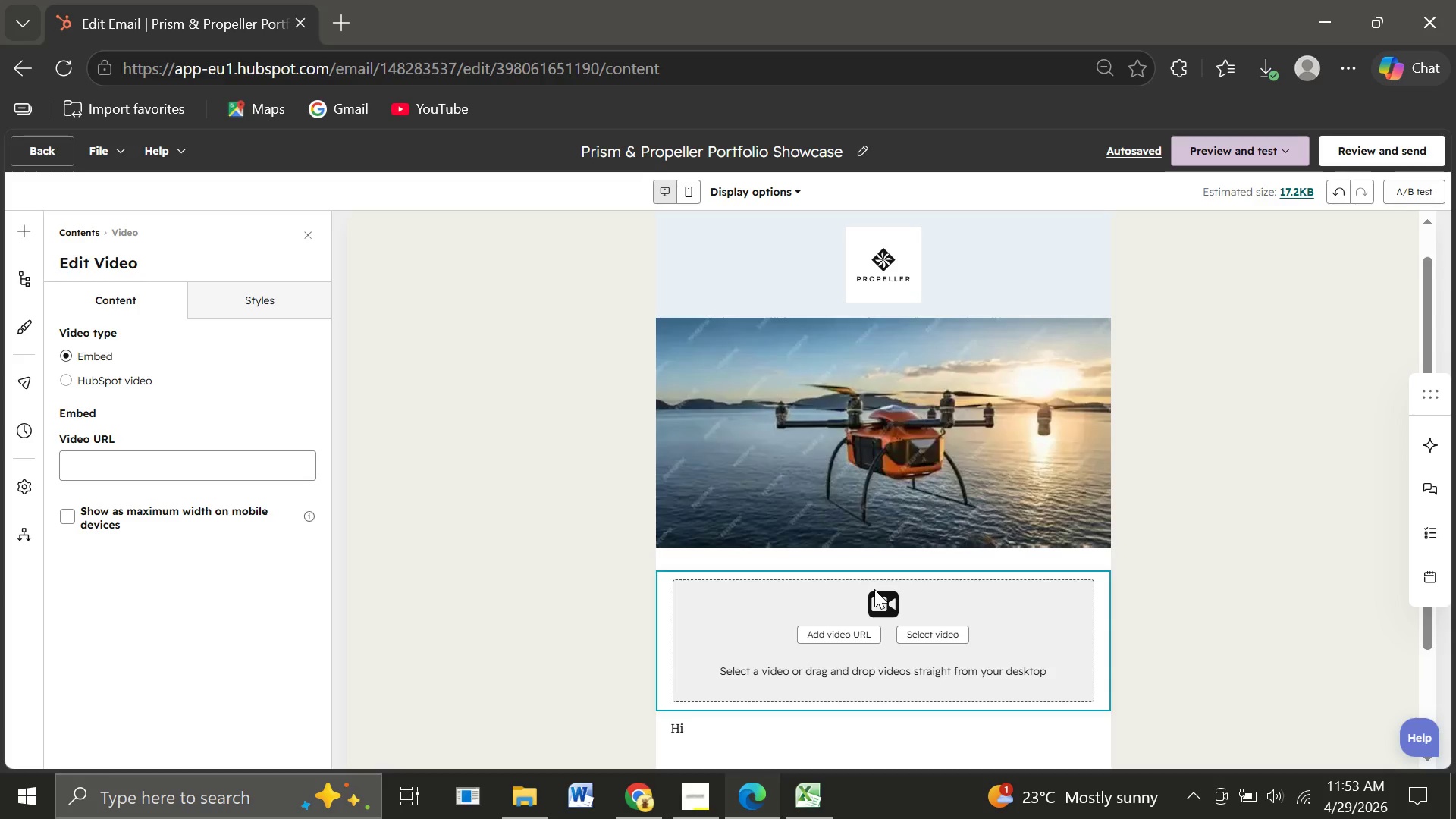 
left_click([1333, 193])
 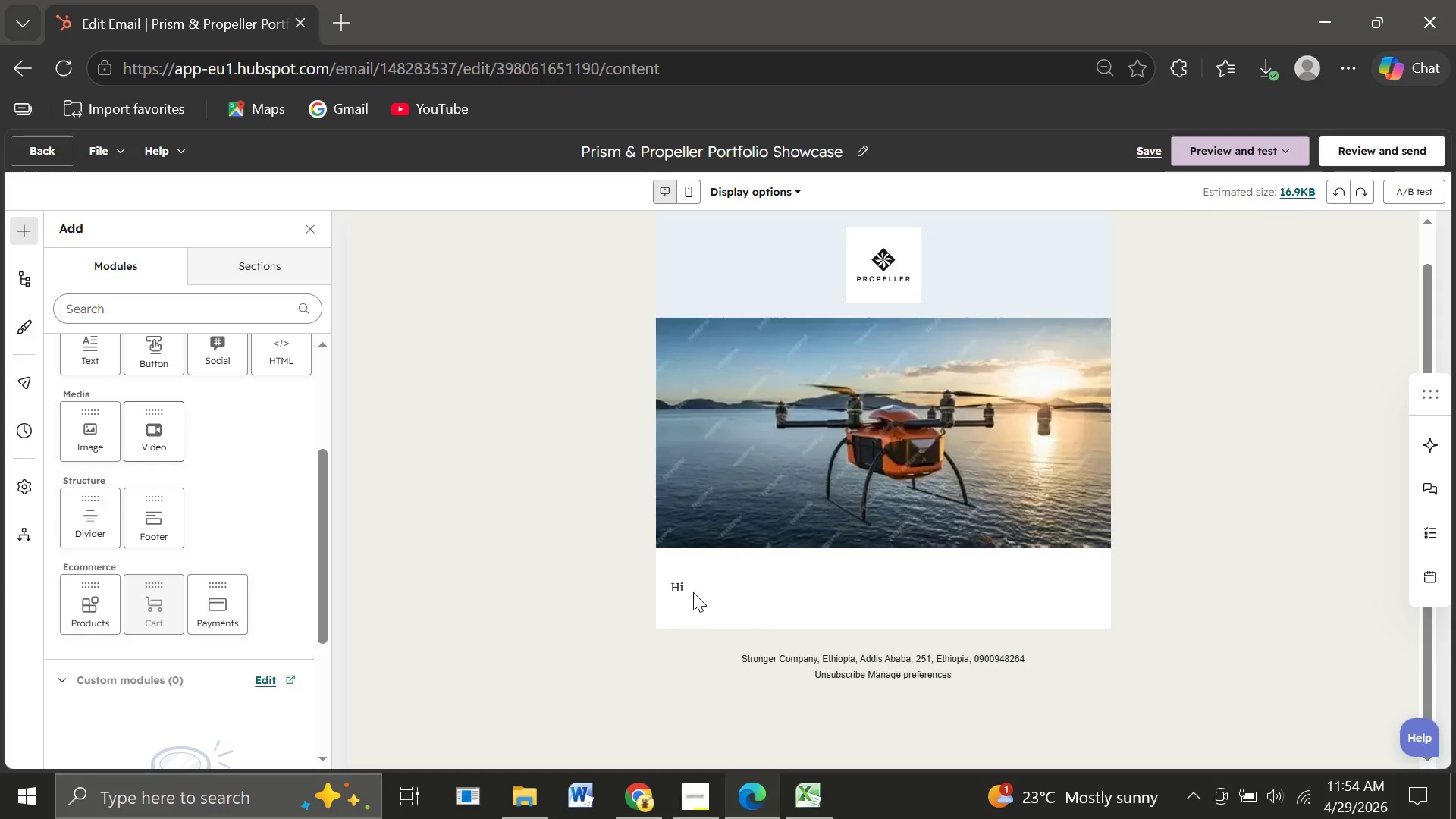 
left_click([699, 579])
 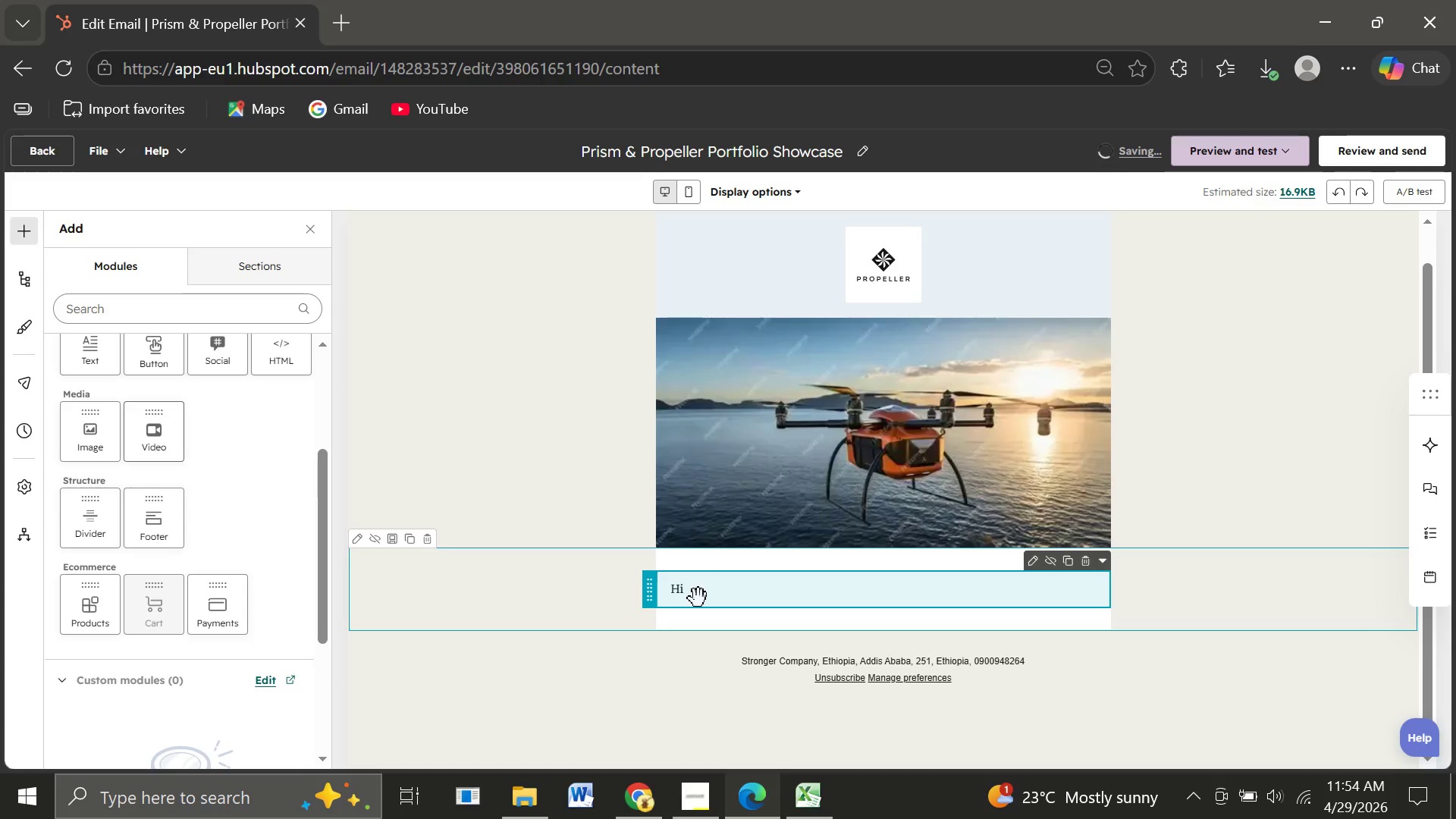 
double_click([698, 598])
 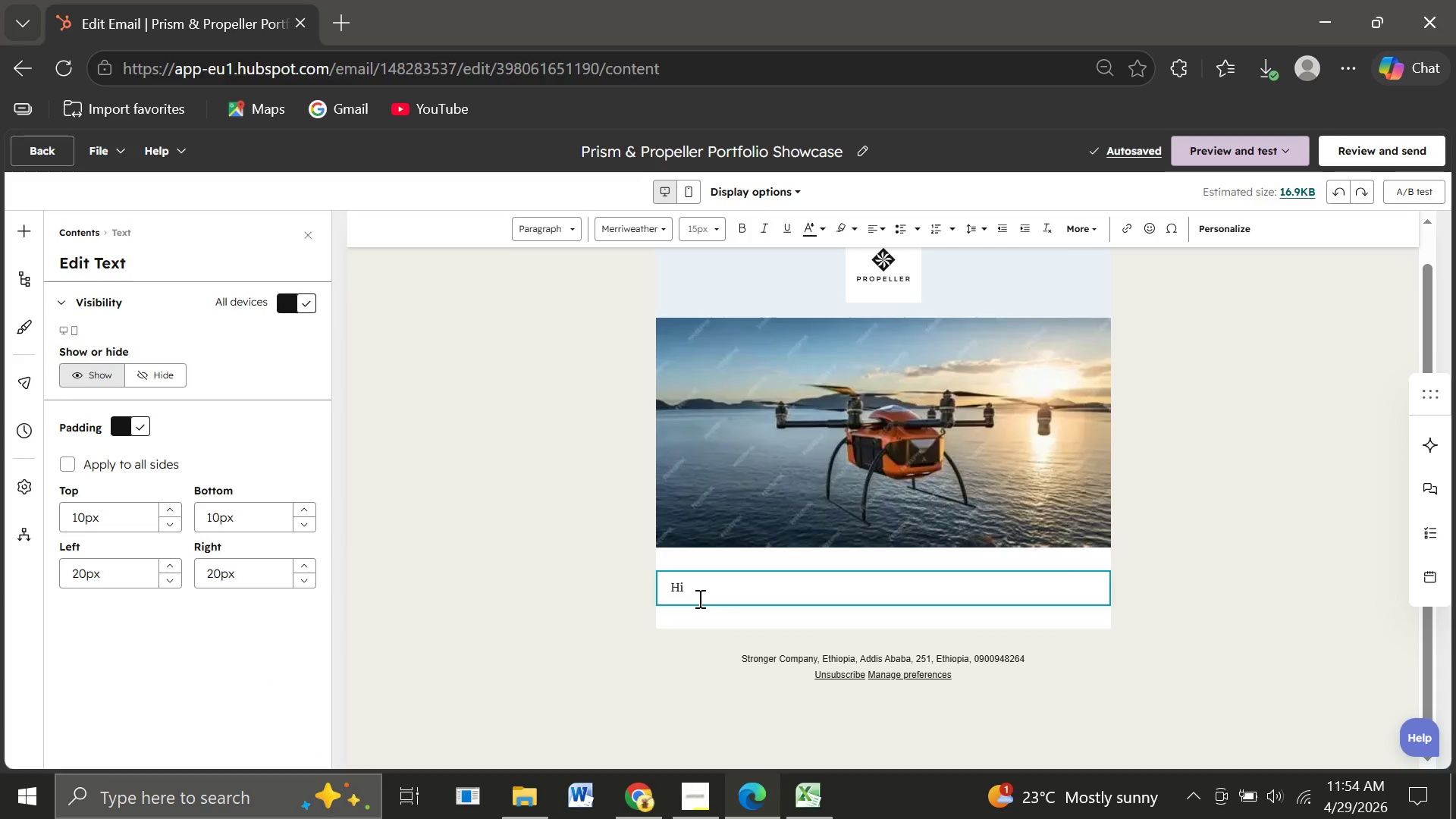 
key(Backspace)
 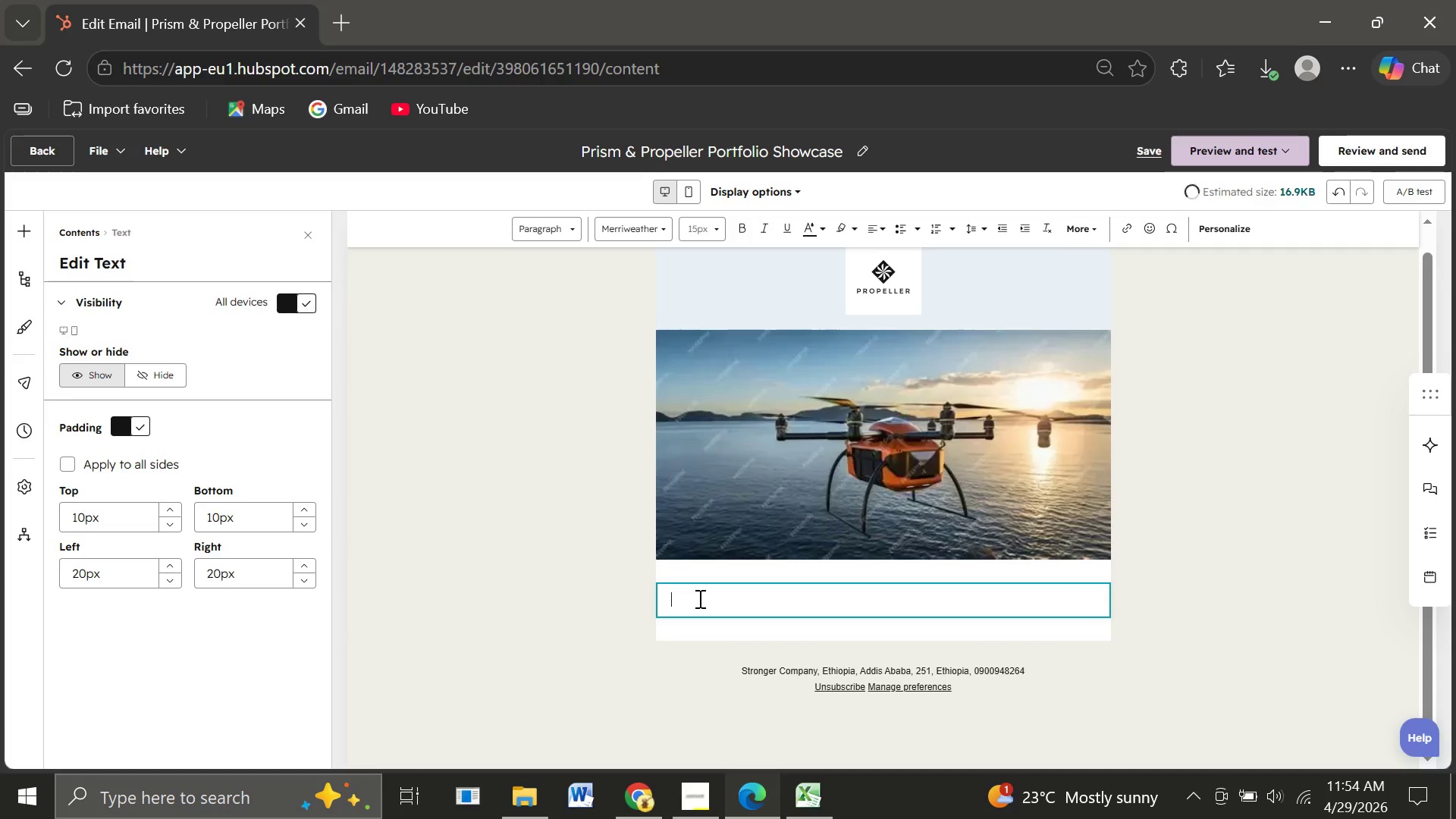 
key(Backspace)
 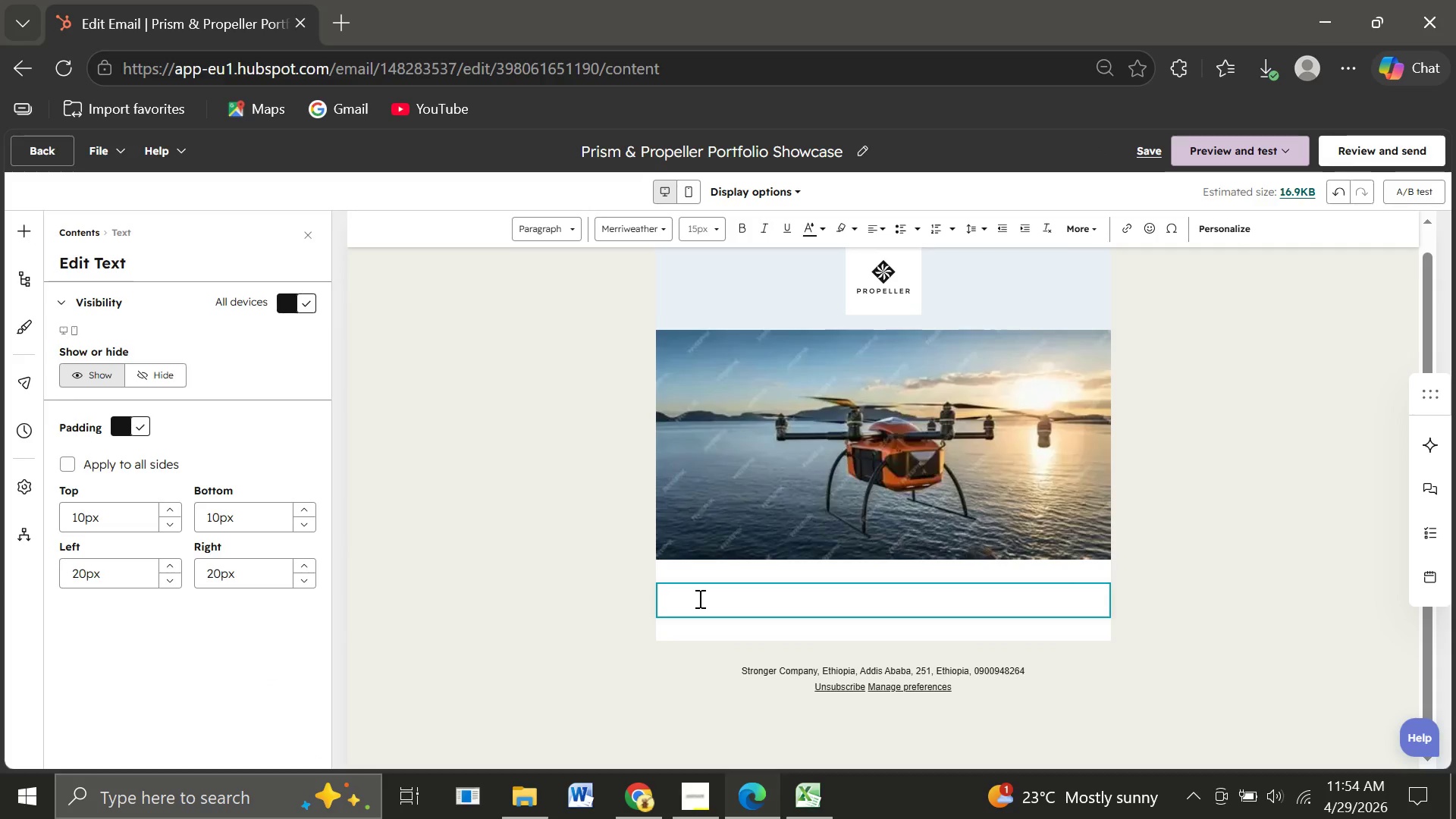 
type(Luxury Prospect)
key(Backspace)
key(Backspace)
key(Backspace)
key(Backspace)
key(Backspace)
type(perties Deserve Cinr)
key(Backspace)
type(ematic )
 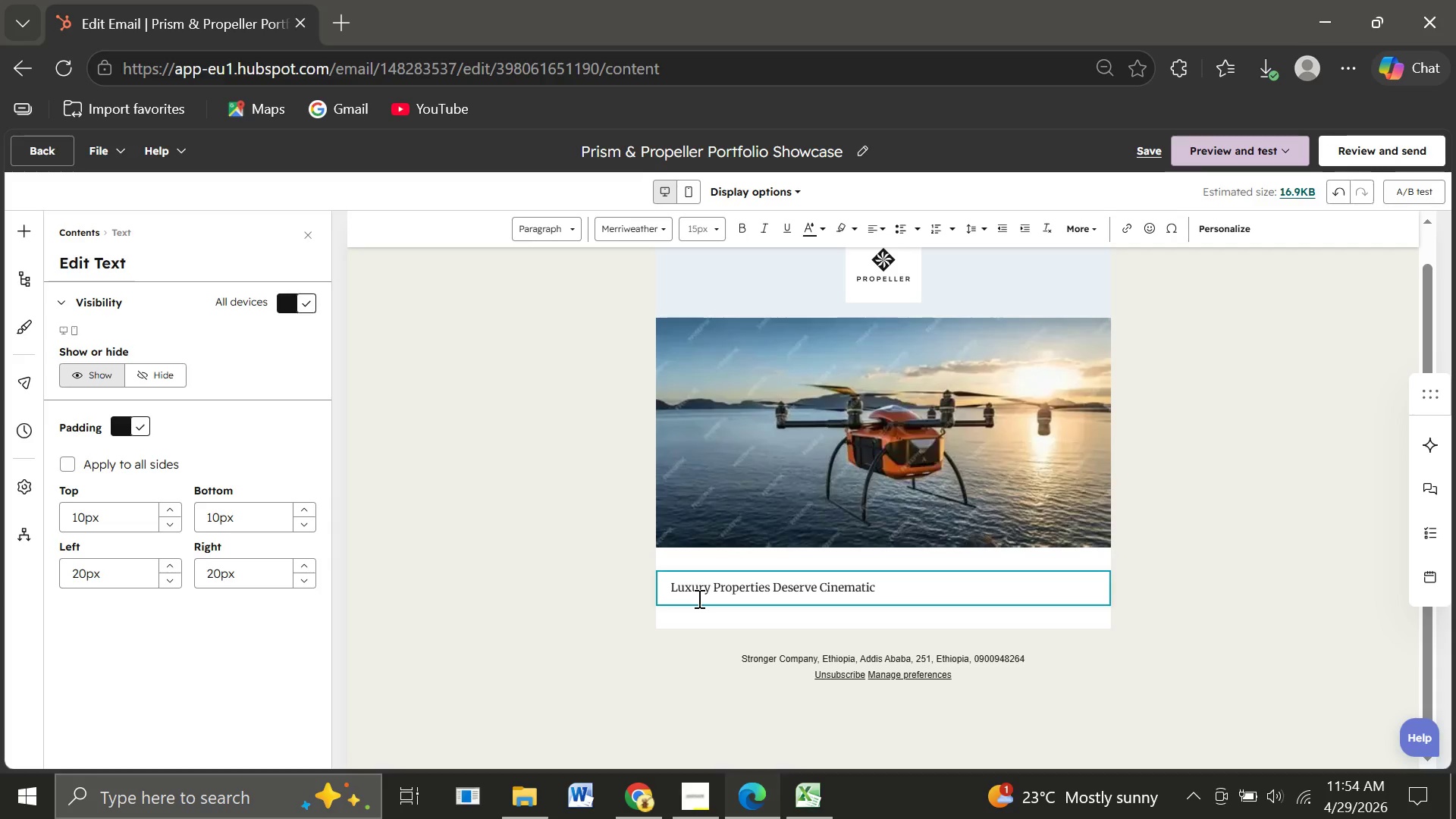 
type(Storytelling)
 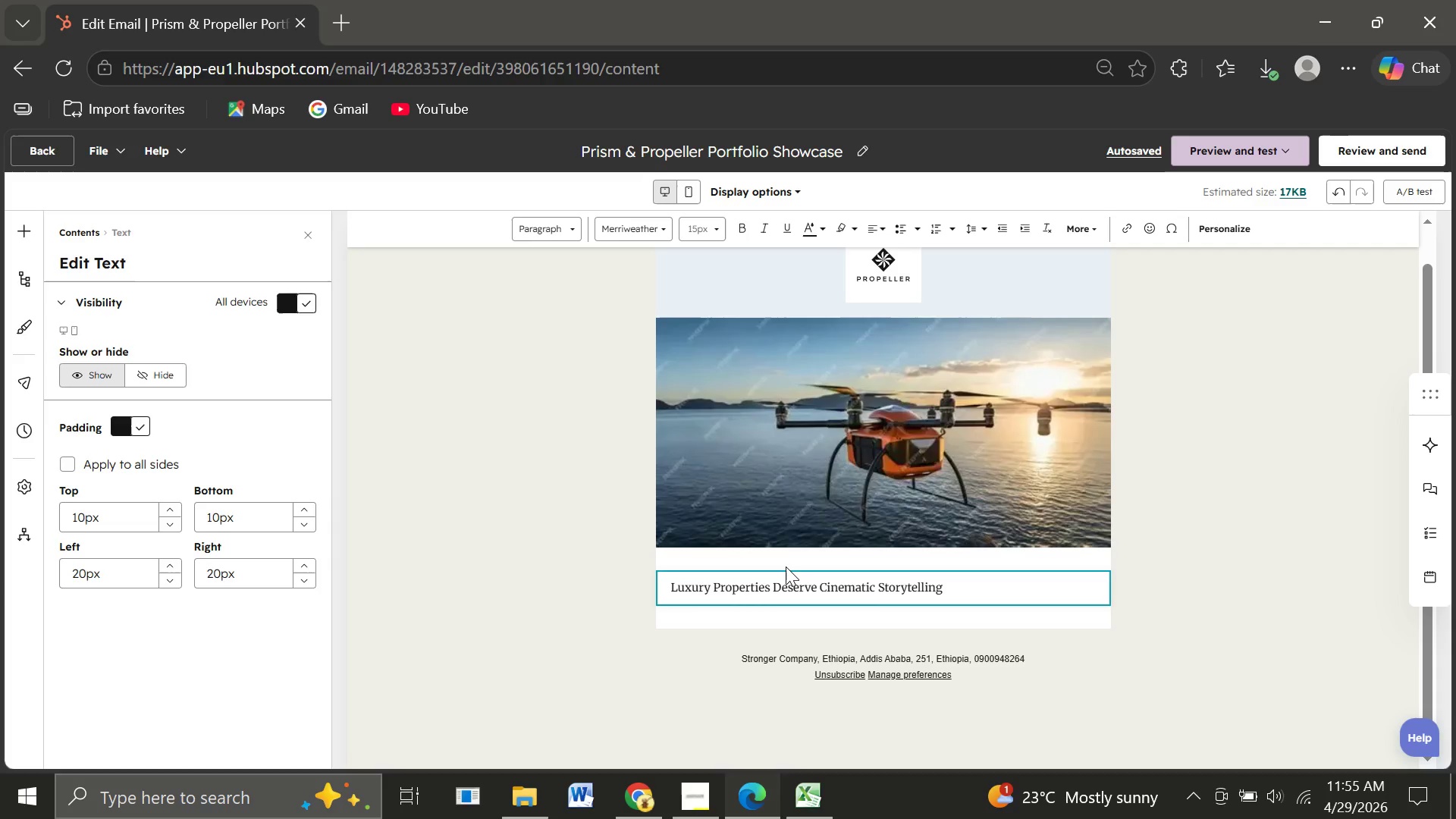 
wait(19.11)
 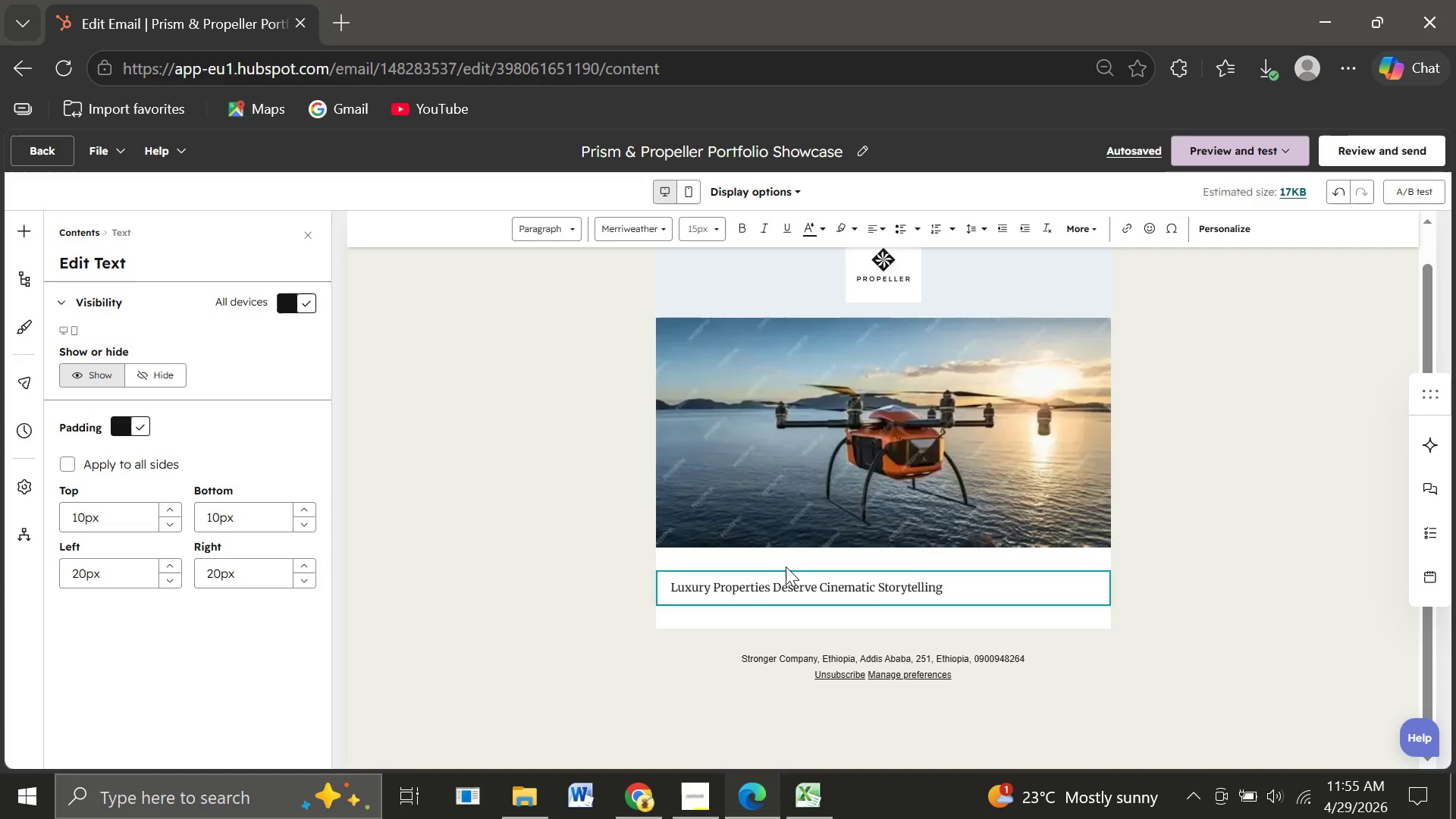 
left_click_drag(start_coordinate=[962, 589], to_coordinate=[664, 588])
 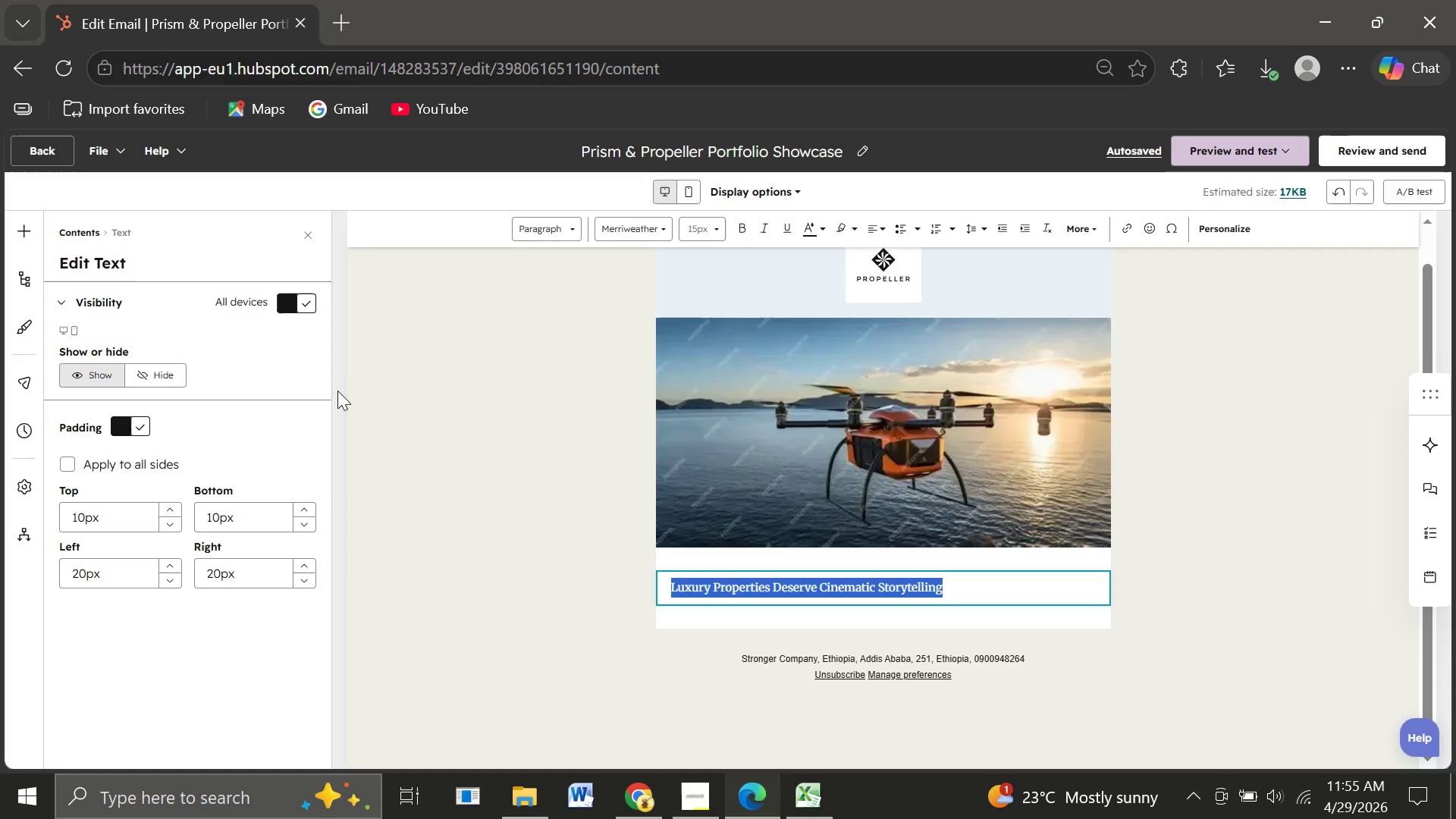 
wait(7.11)
 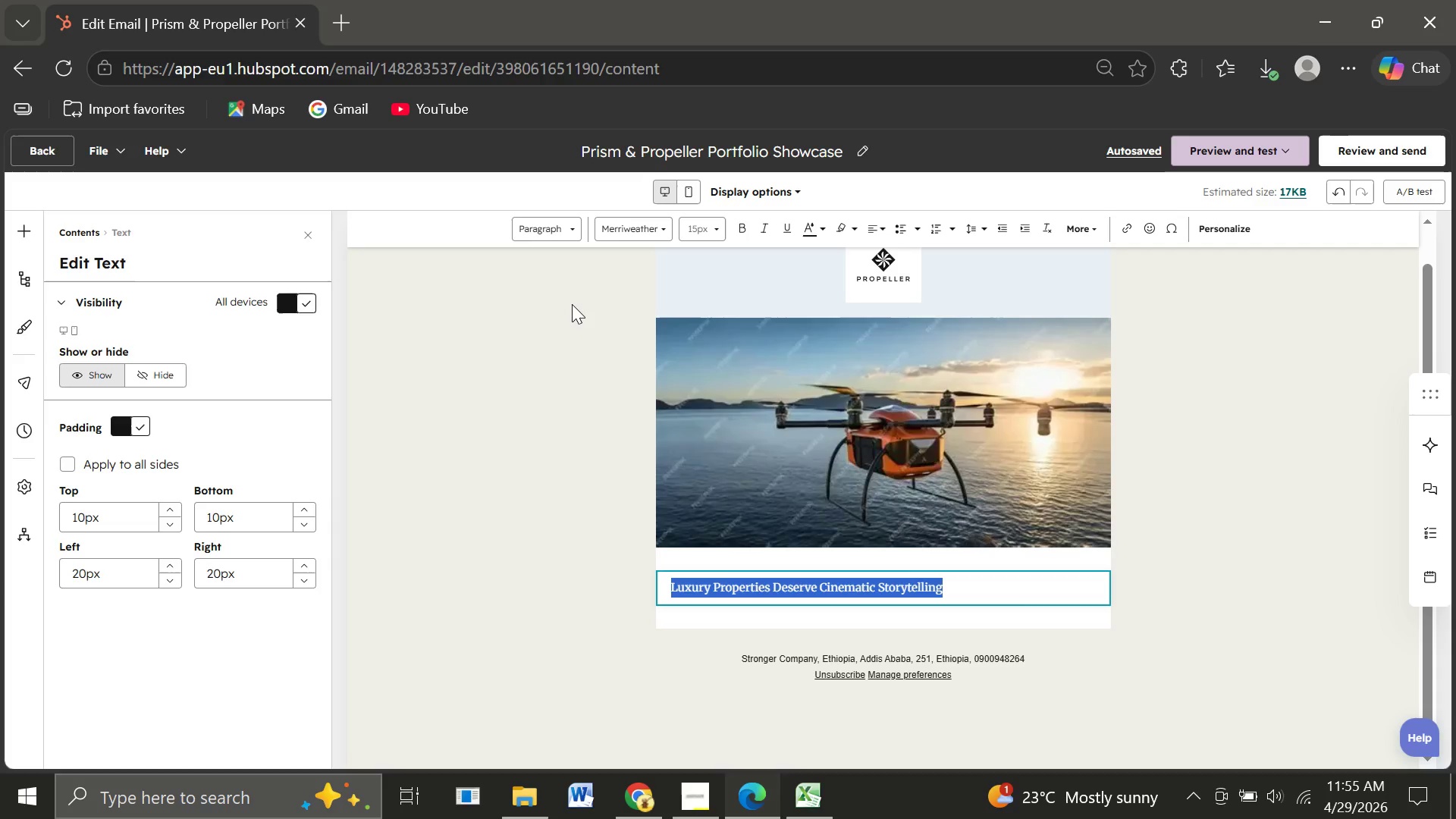 
left_click([738, 579])
 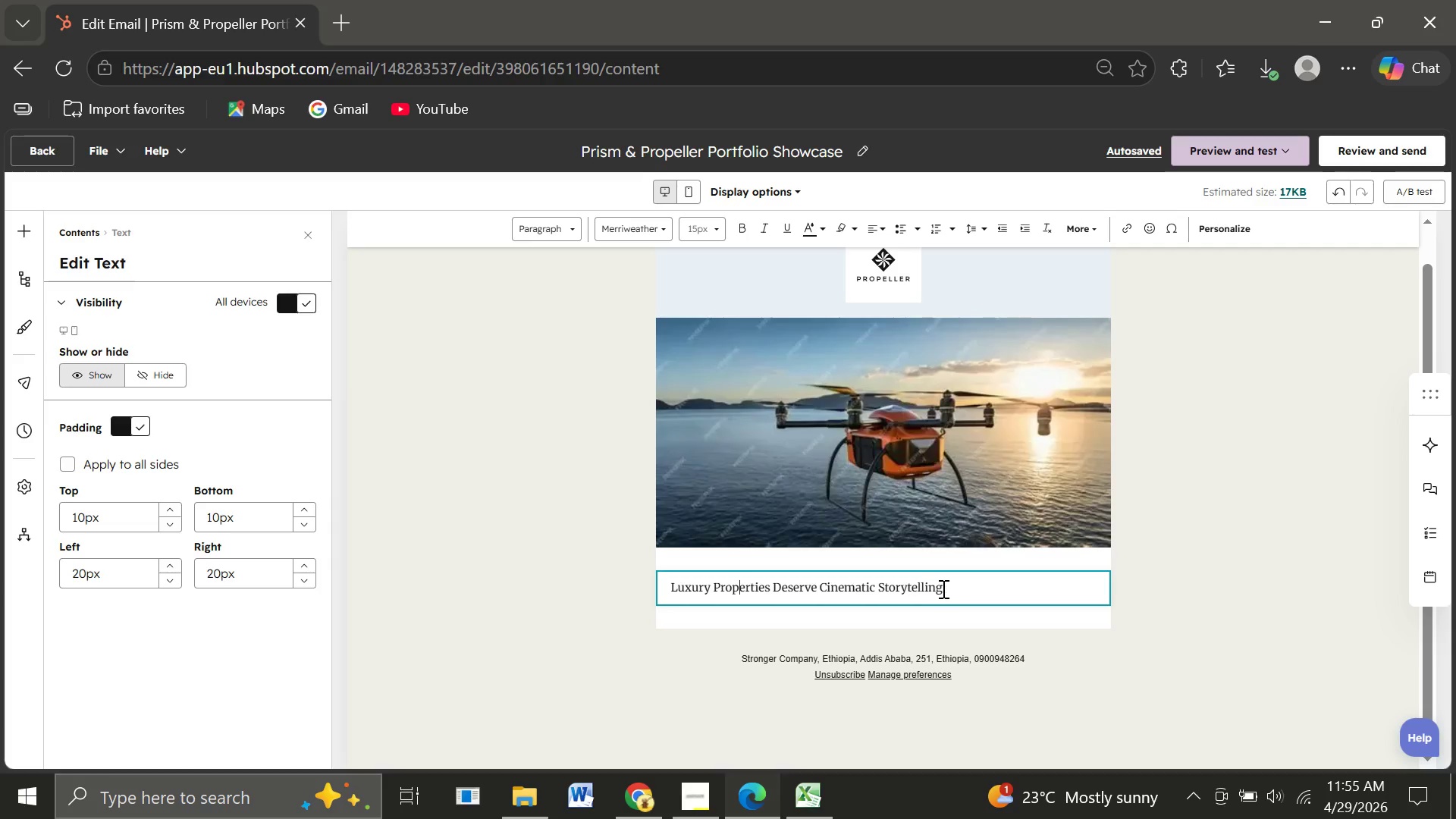 
left_click([942, 588])
 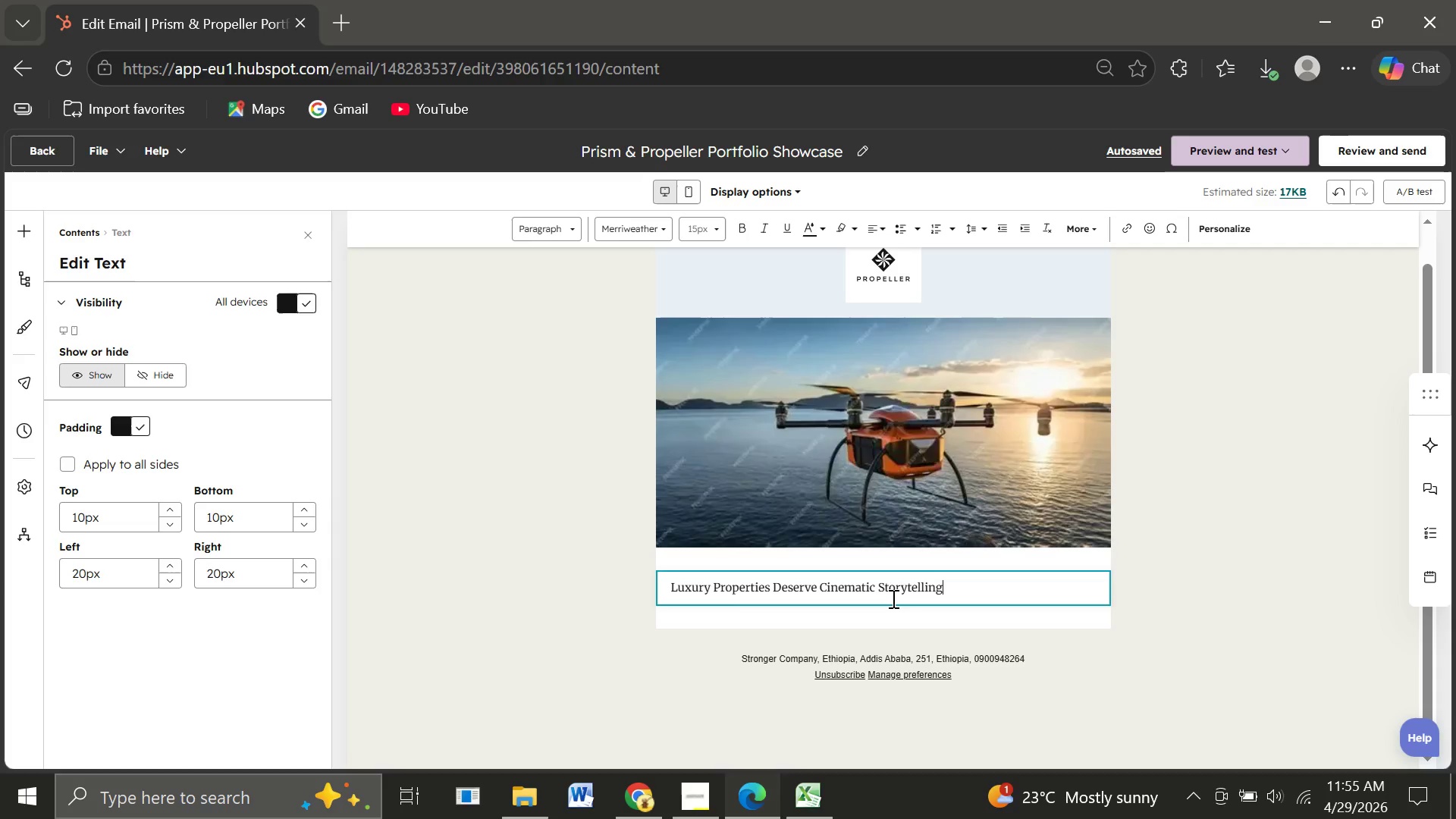 
wait(14.67)
 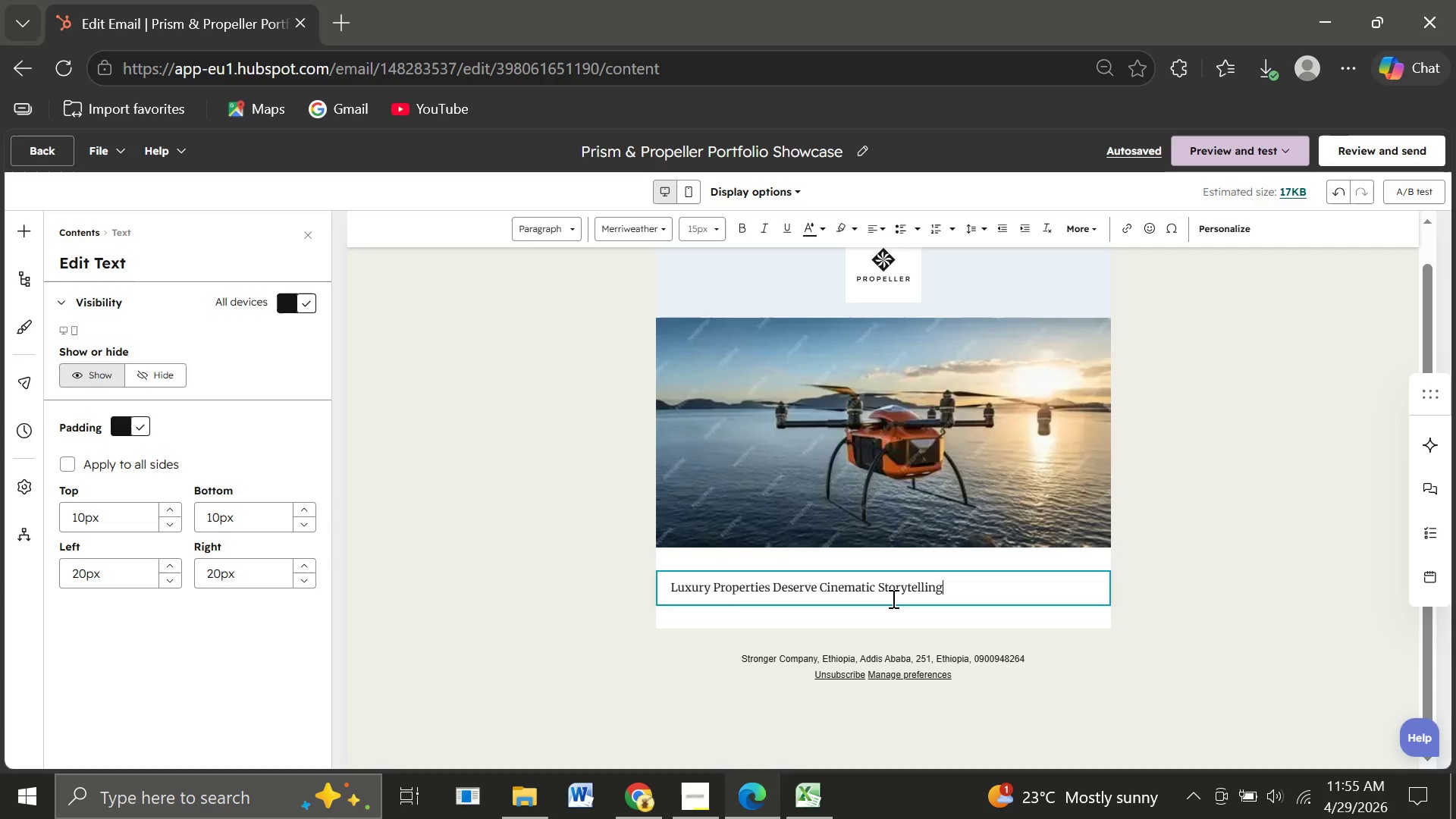 
left_click_drag(start_coordinate=[956, 587], to_coordinate=[661, 586])
 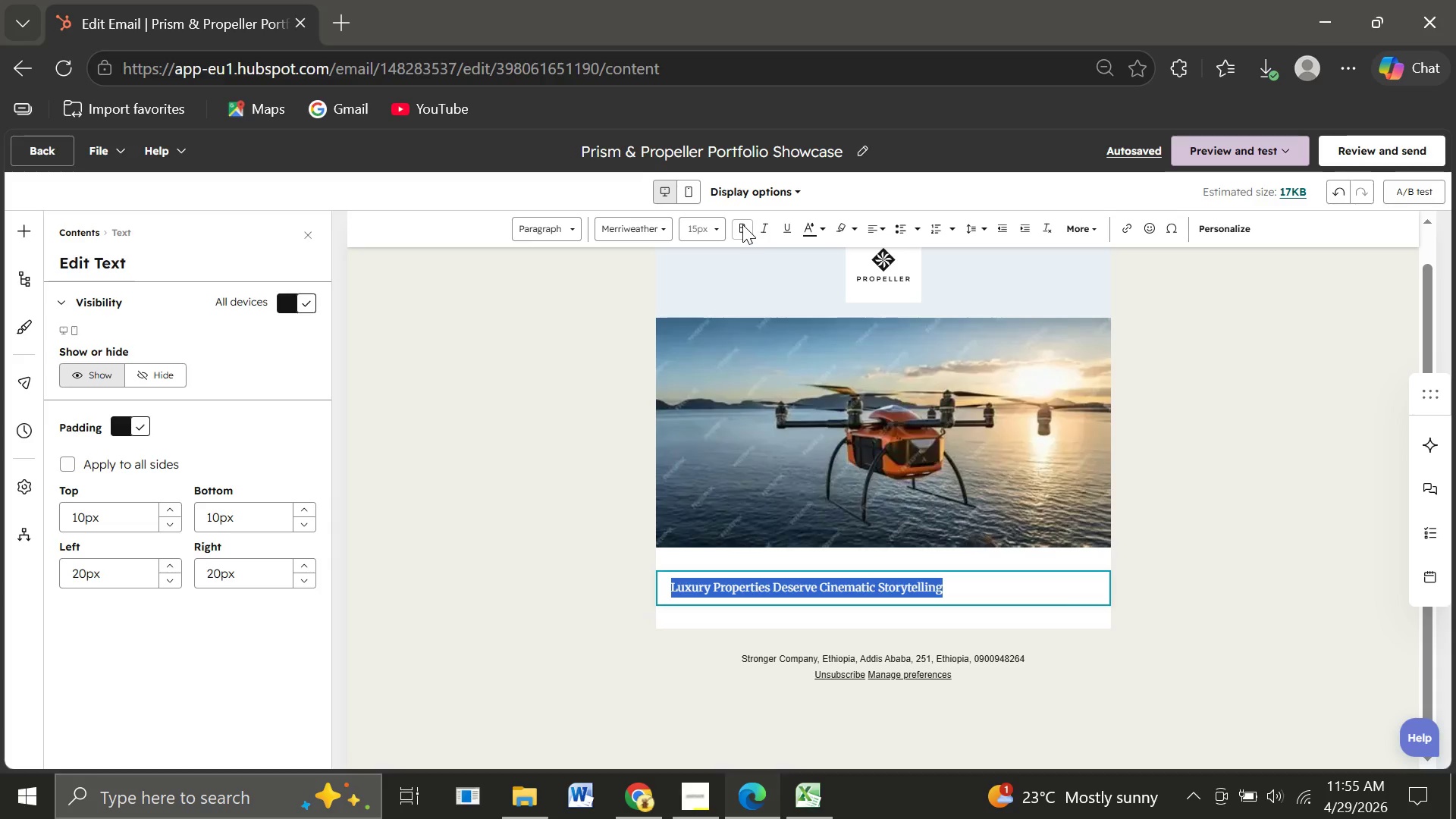 
left_click([742, 224])
 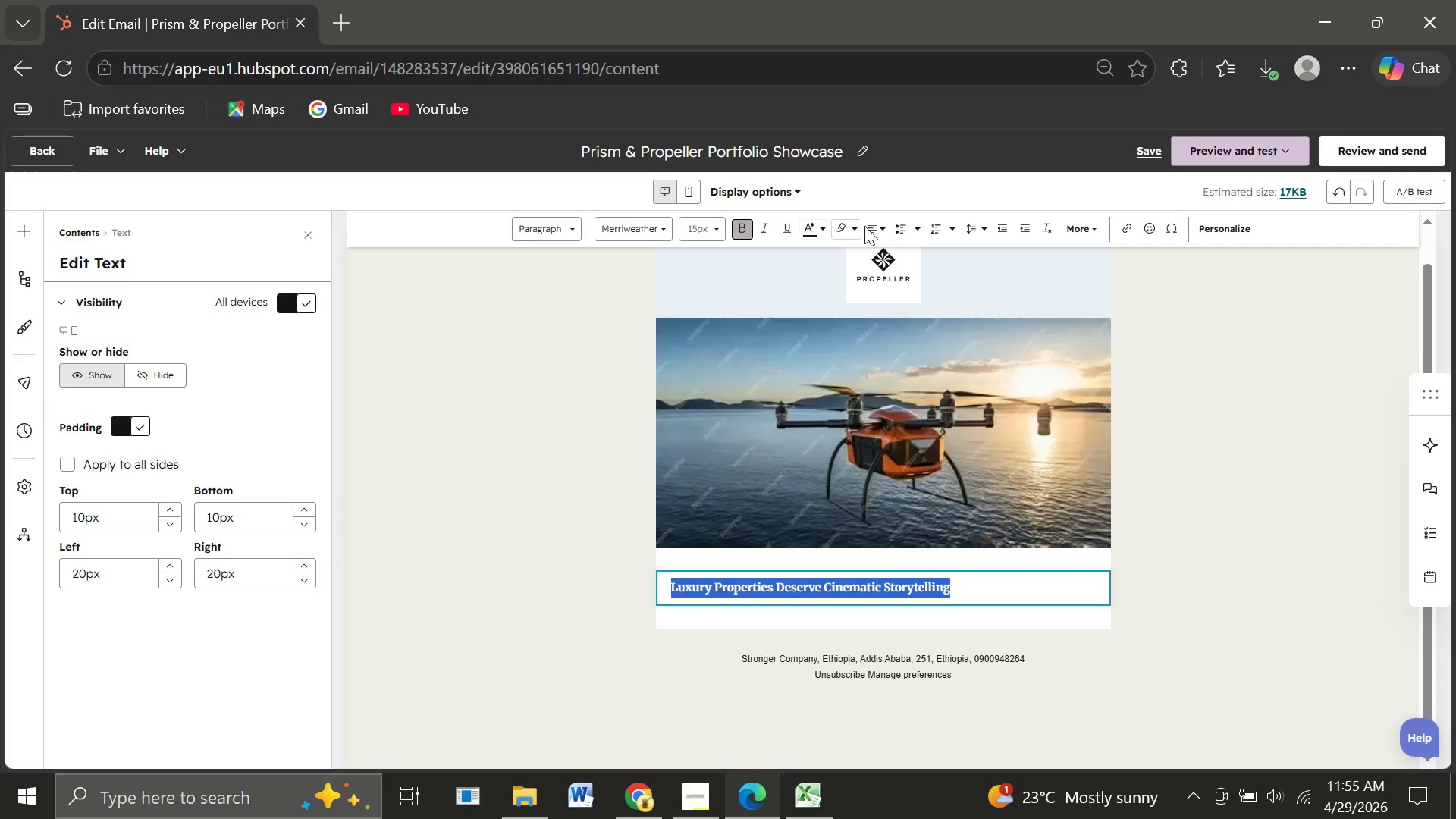 
left_click([883, 226])
 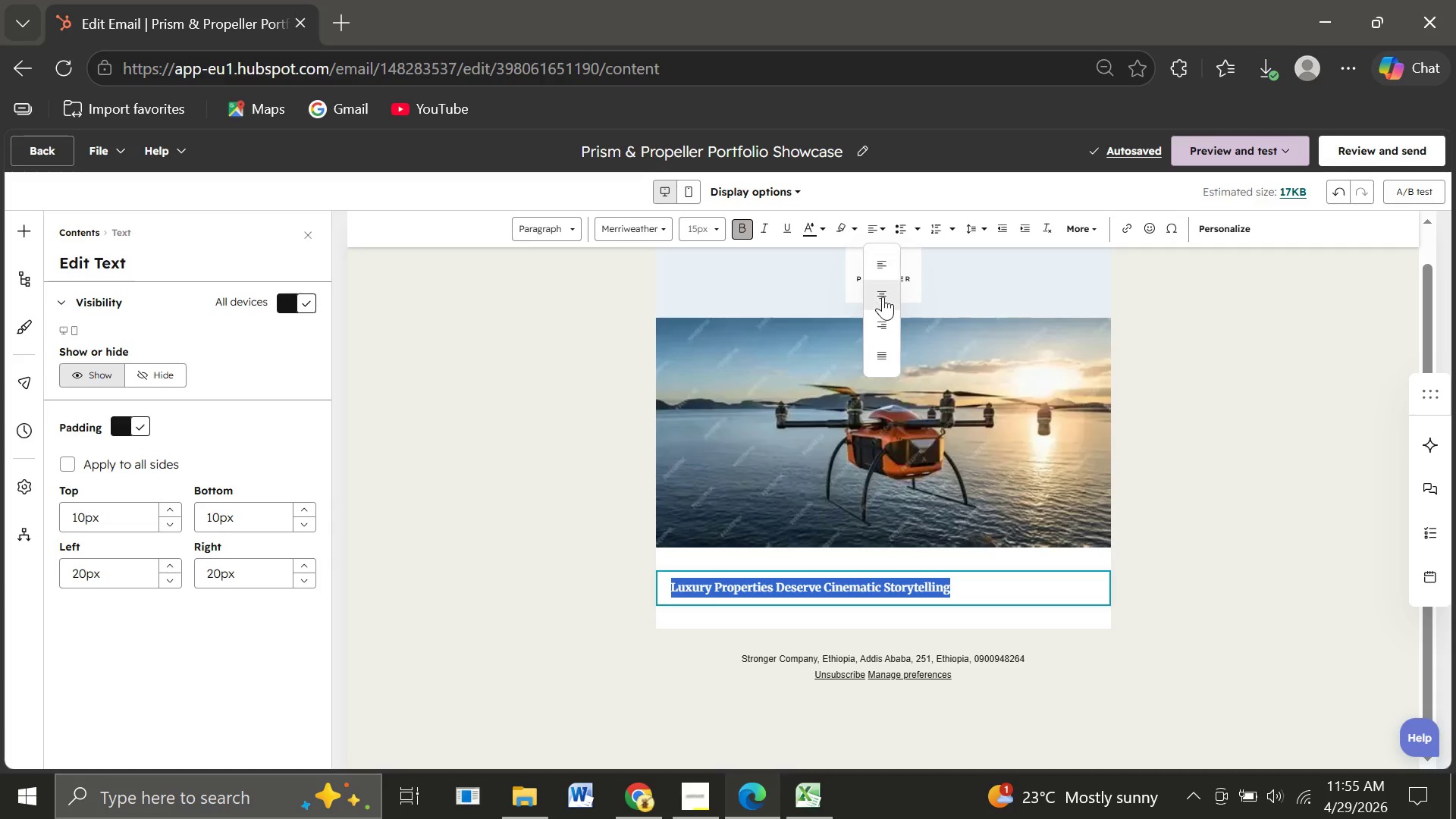 
left_click([883, 297])
 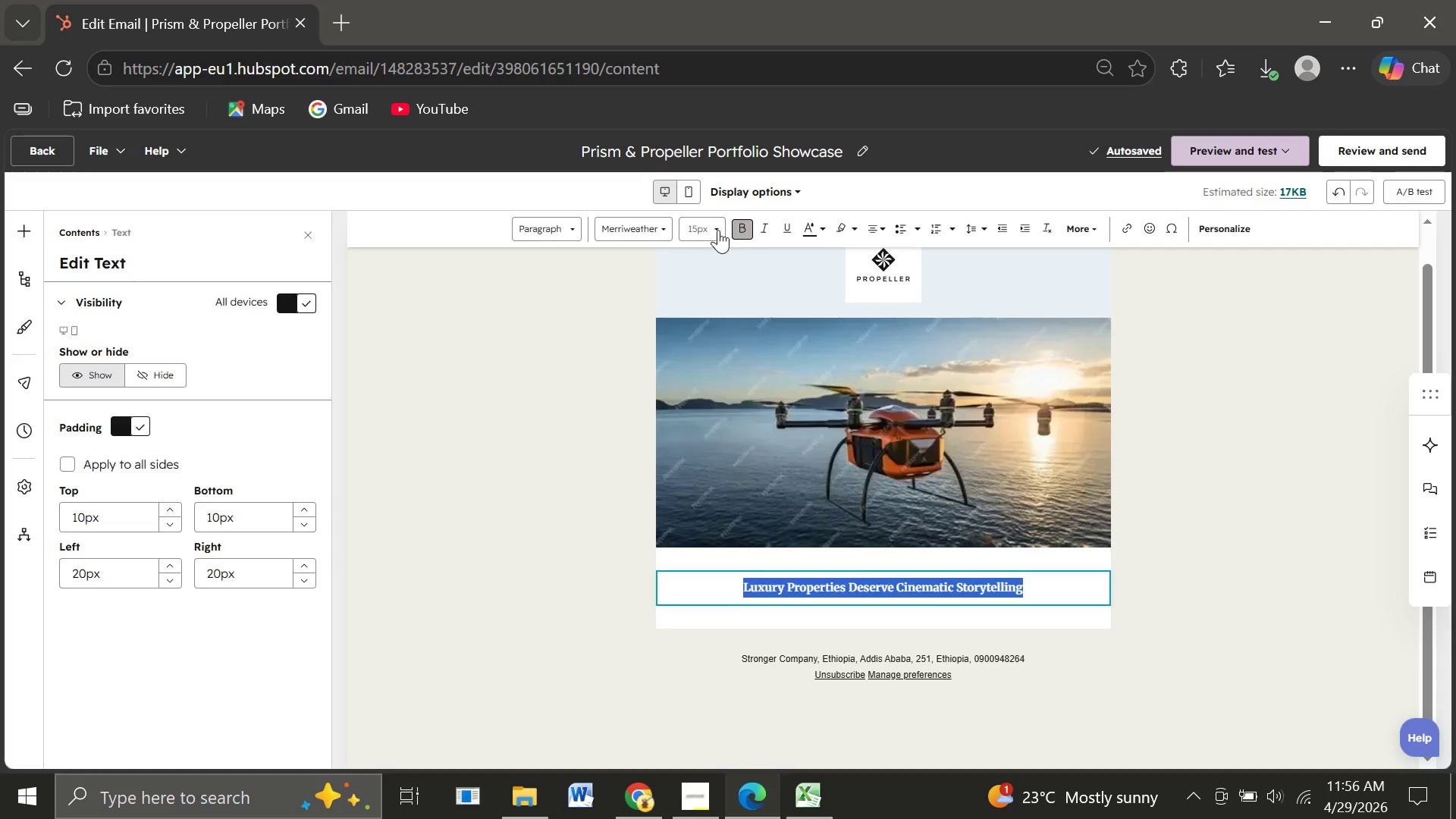 
wait(5.83)
 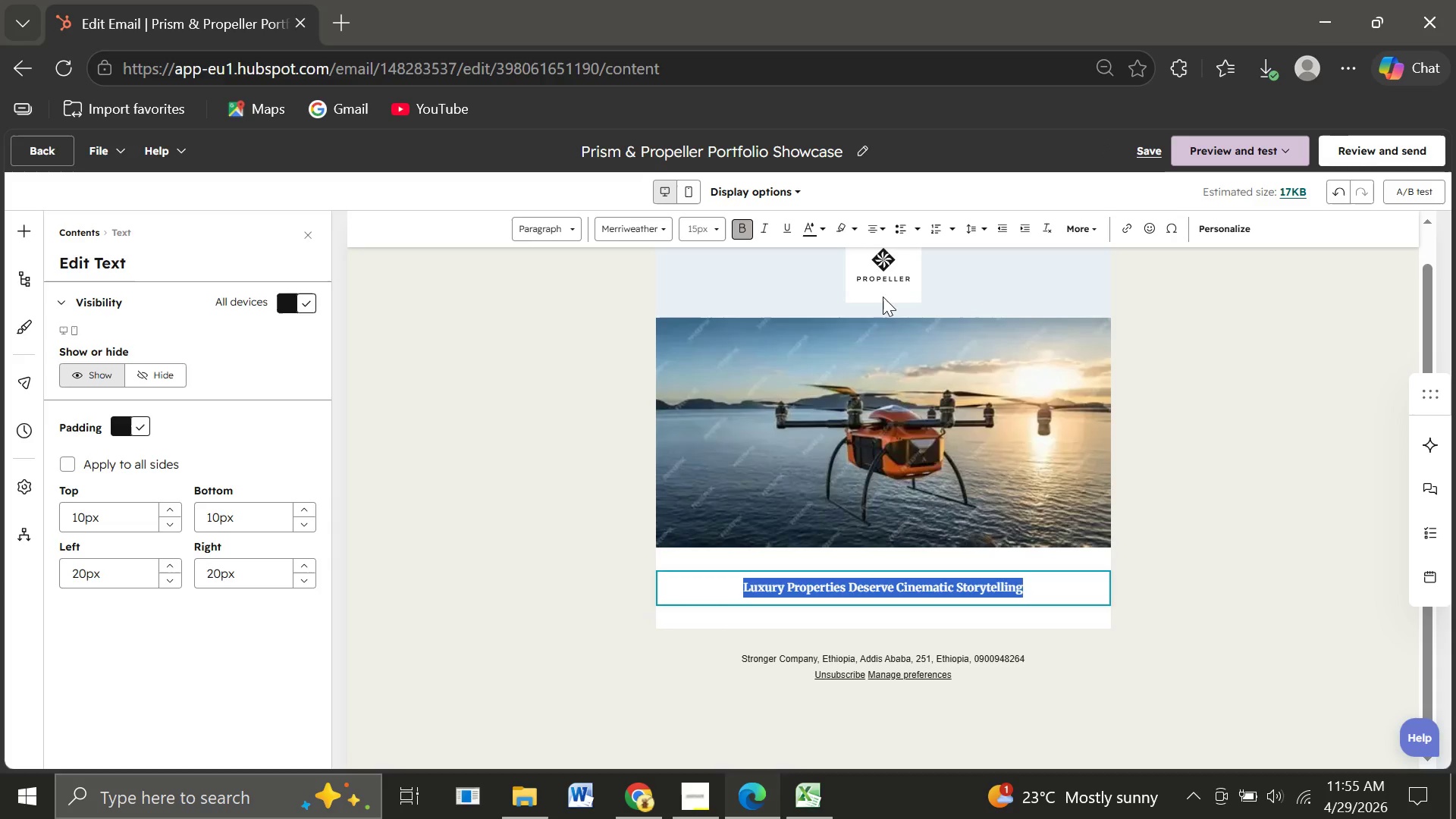 
left_click([718, 228])
 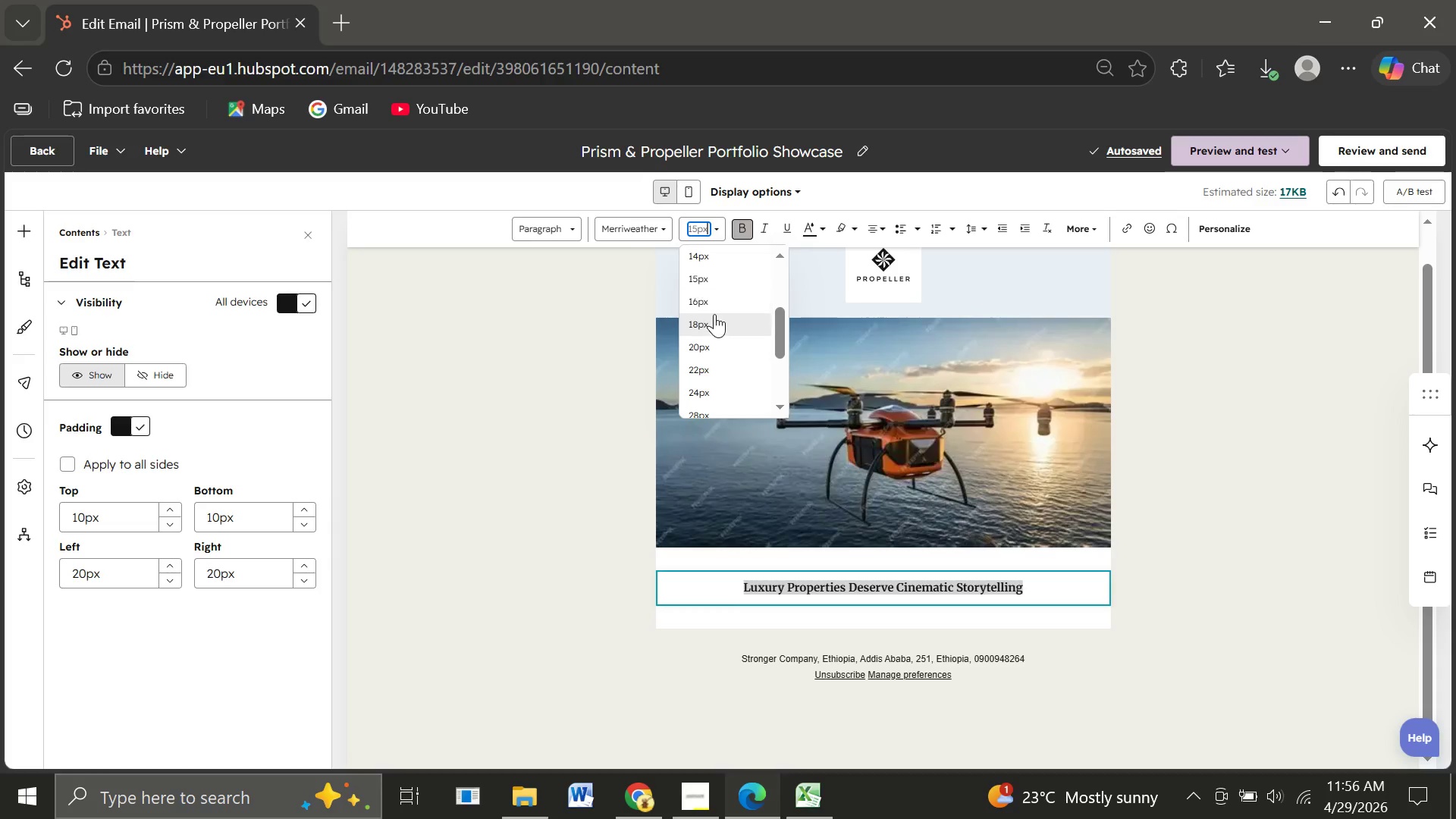 
left_click([714, 314])
 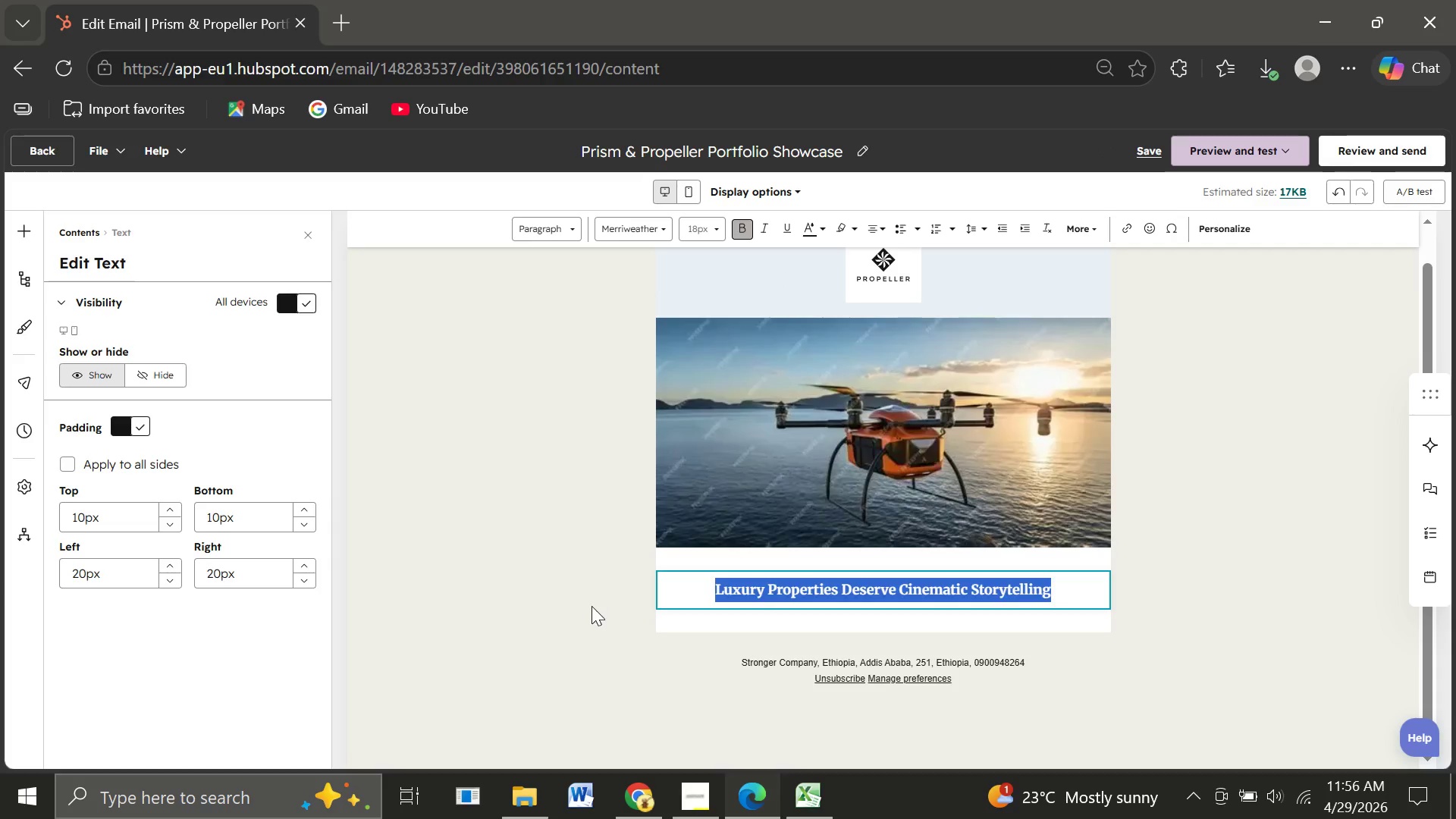 
left_click([592, 606])
 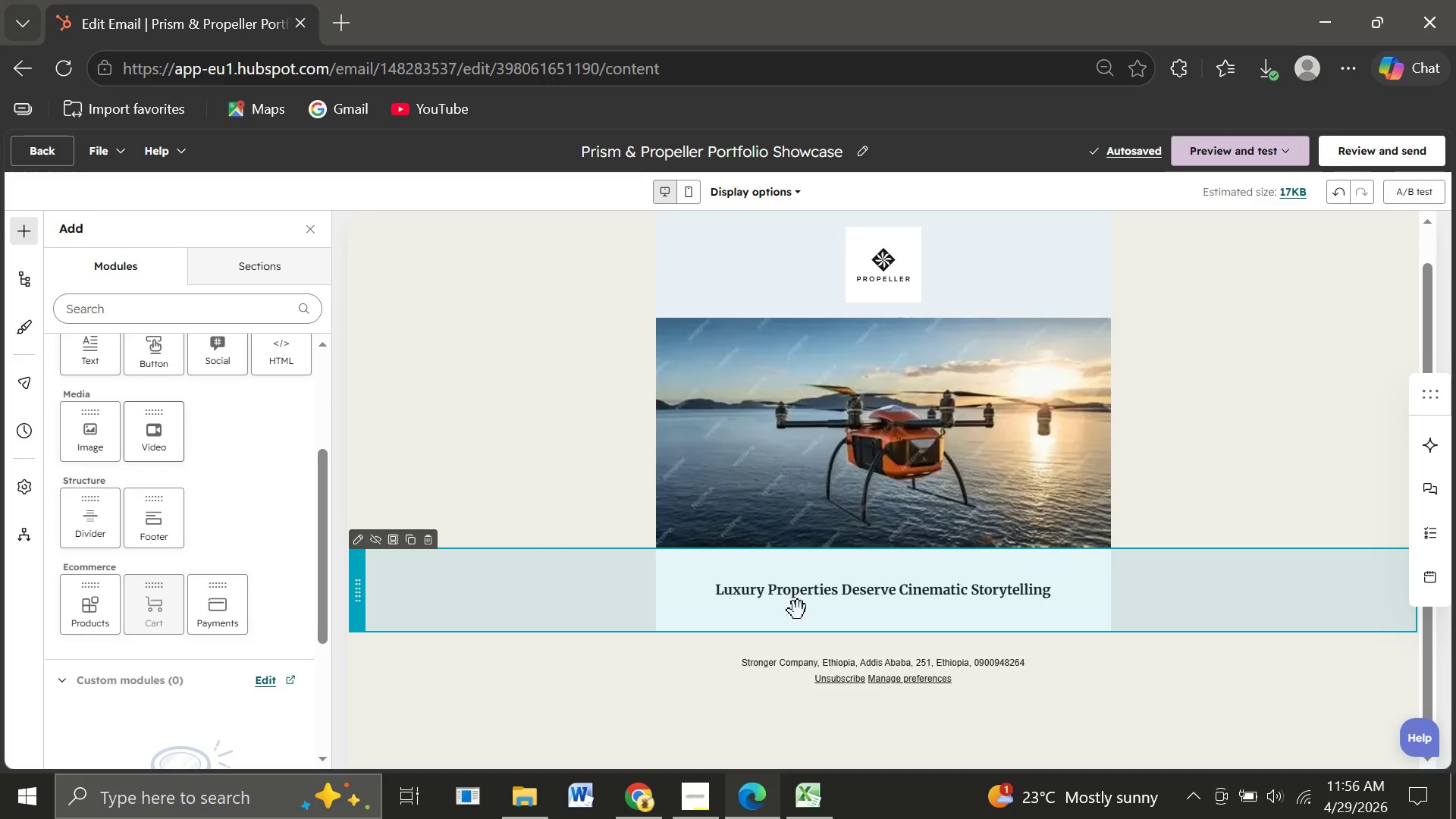 
left_click([834, 602])
 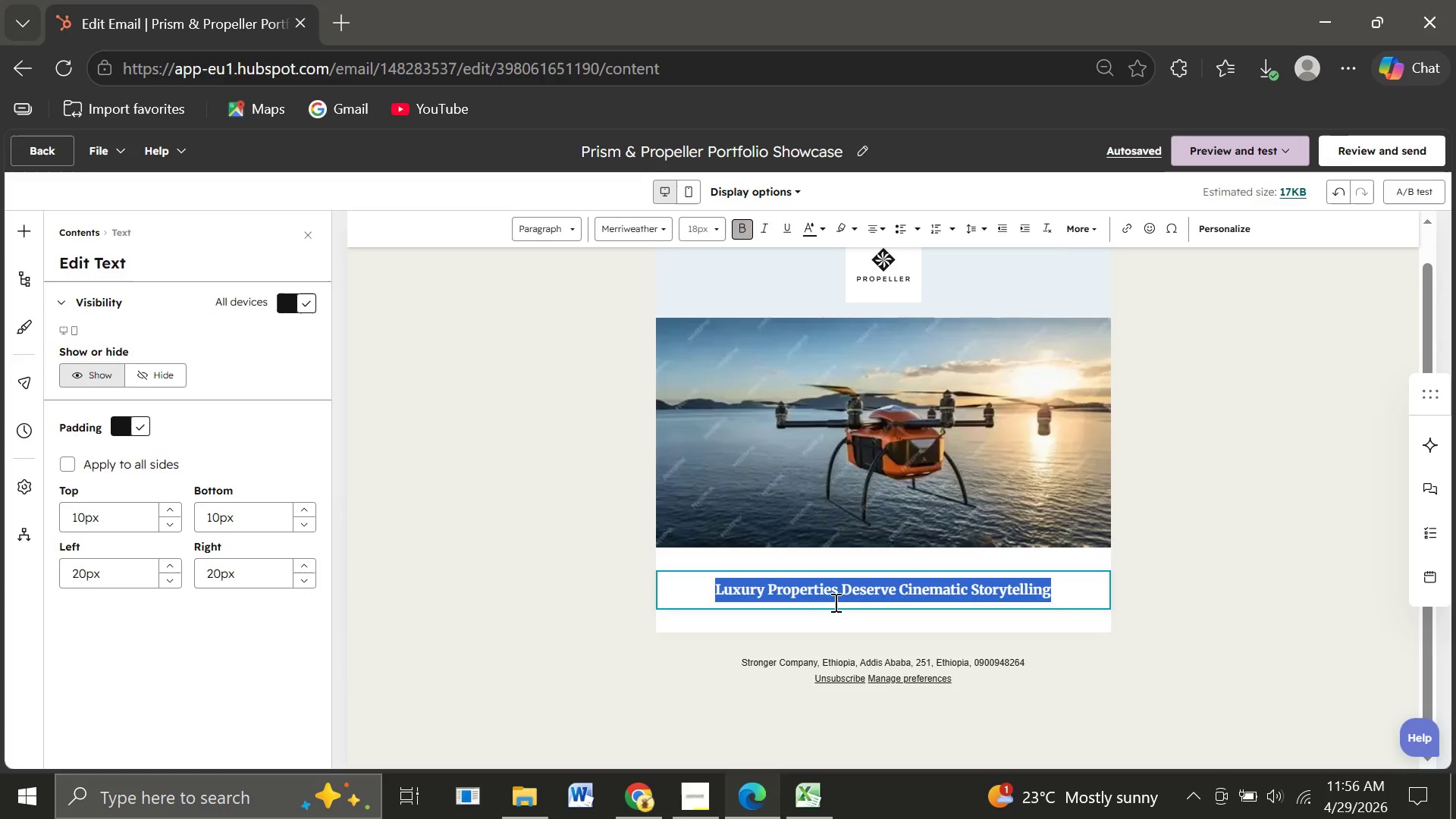 
wait(11.86)
 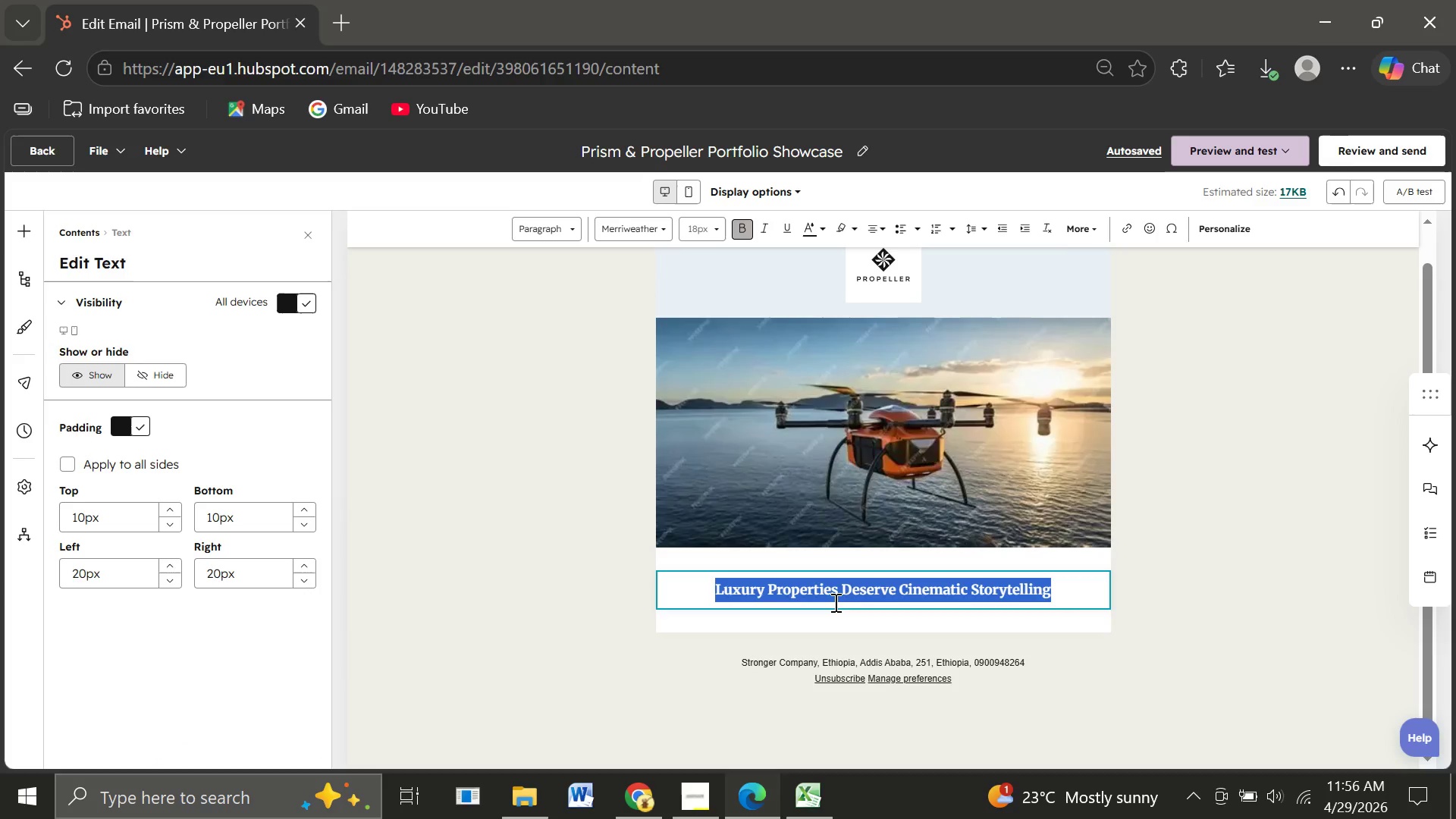 
left_click([717, 230])
 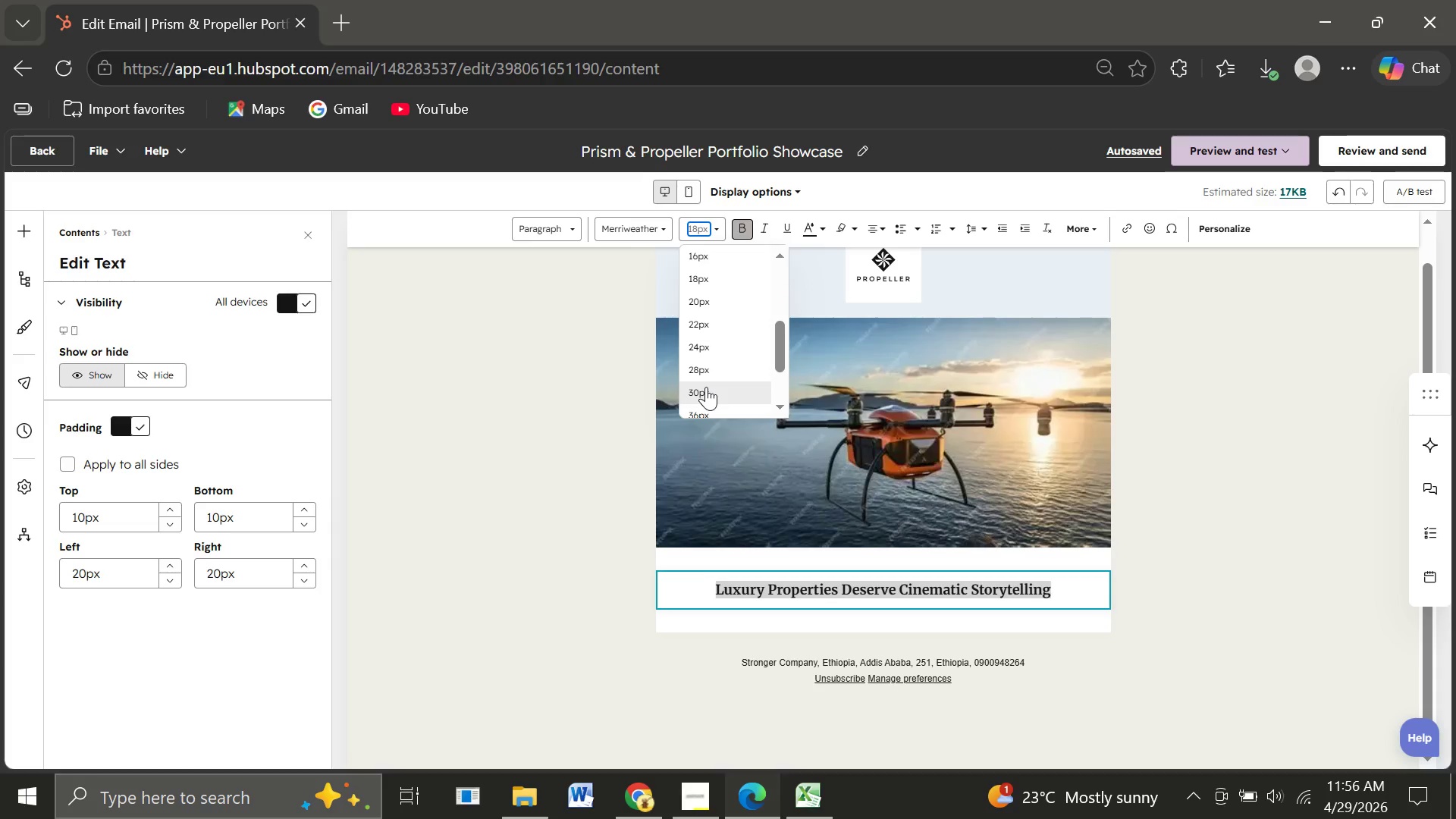 
left_click([706, 387])
 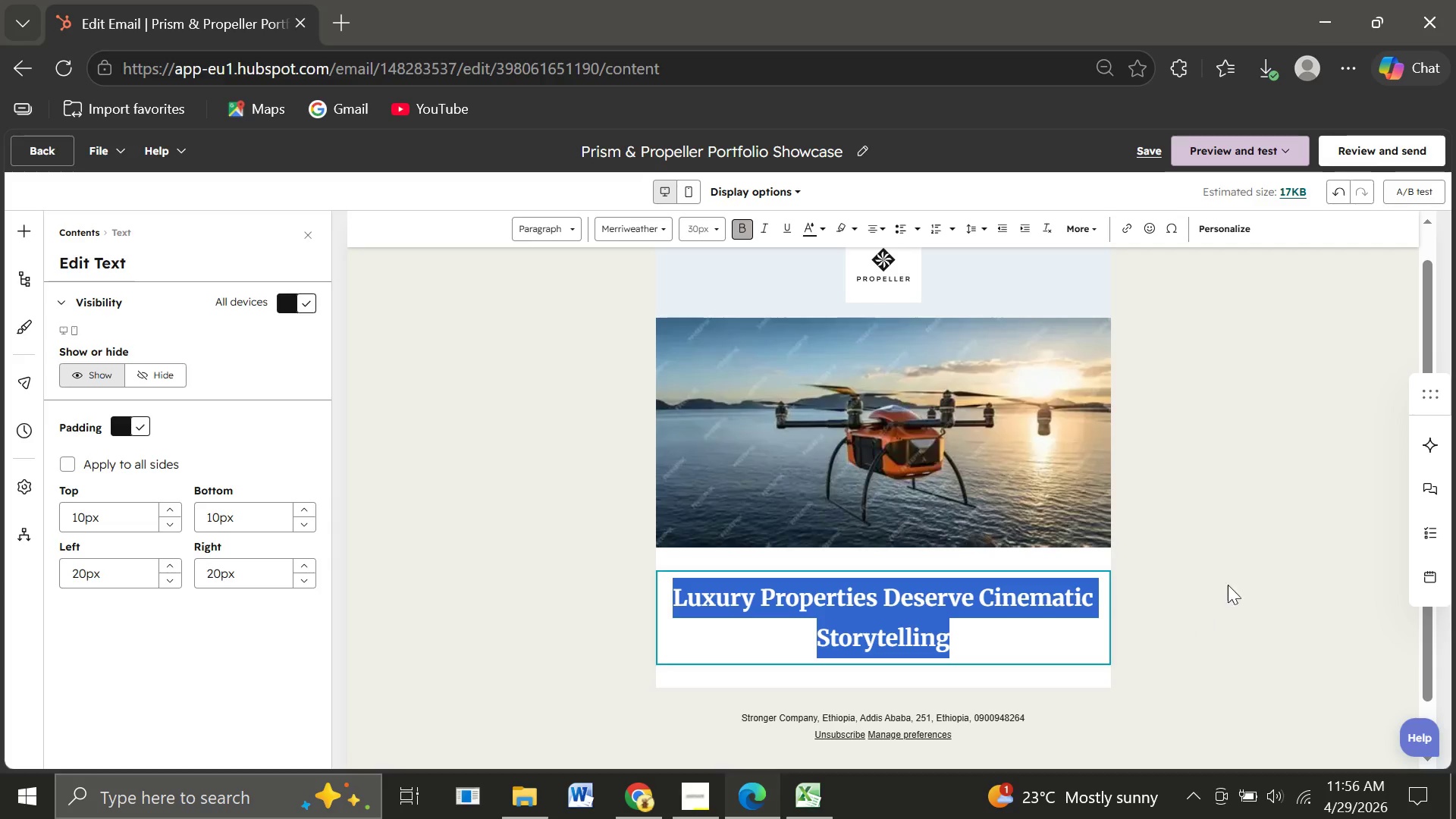 
left_click([1251, 560])
 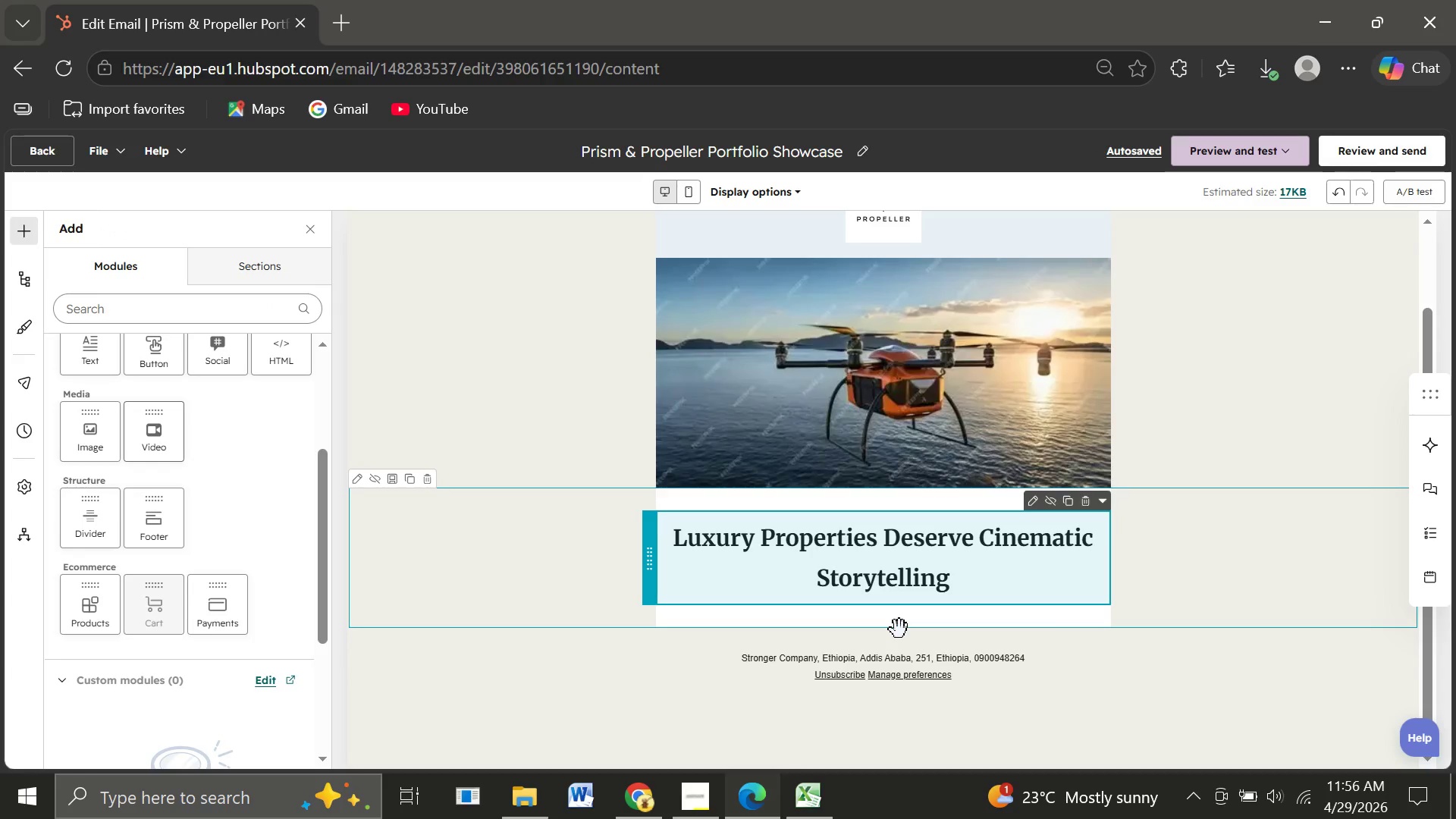 
wait(14.41)
 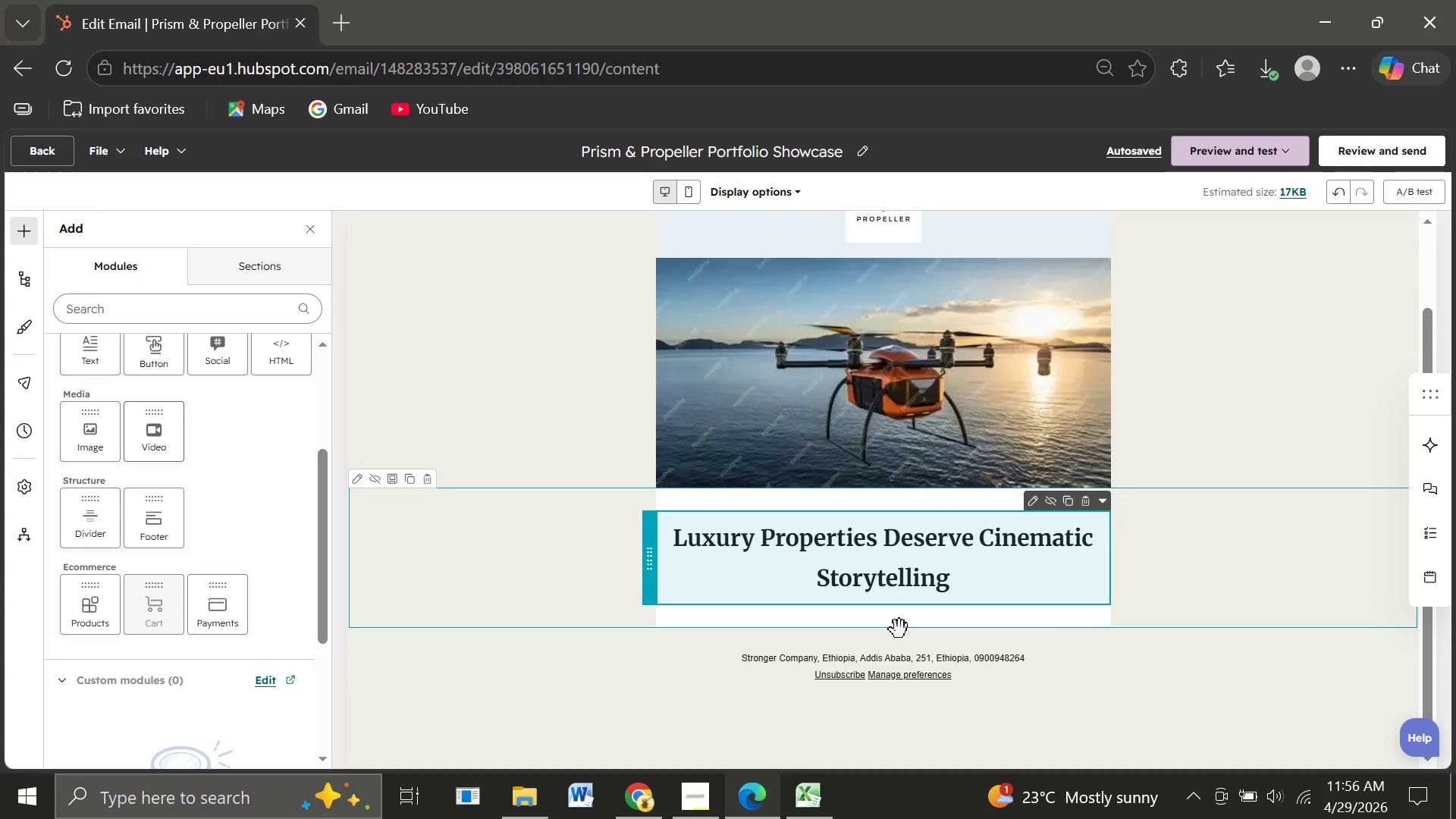 
left_click([946, 626])
 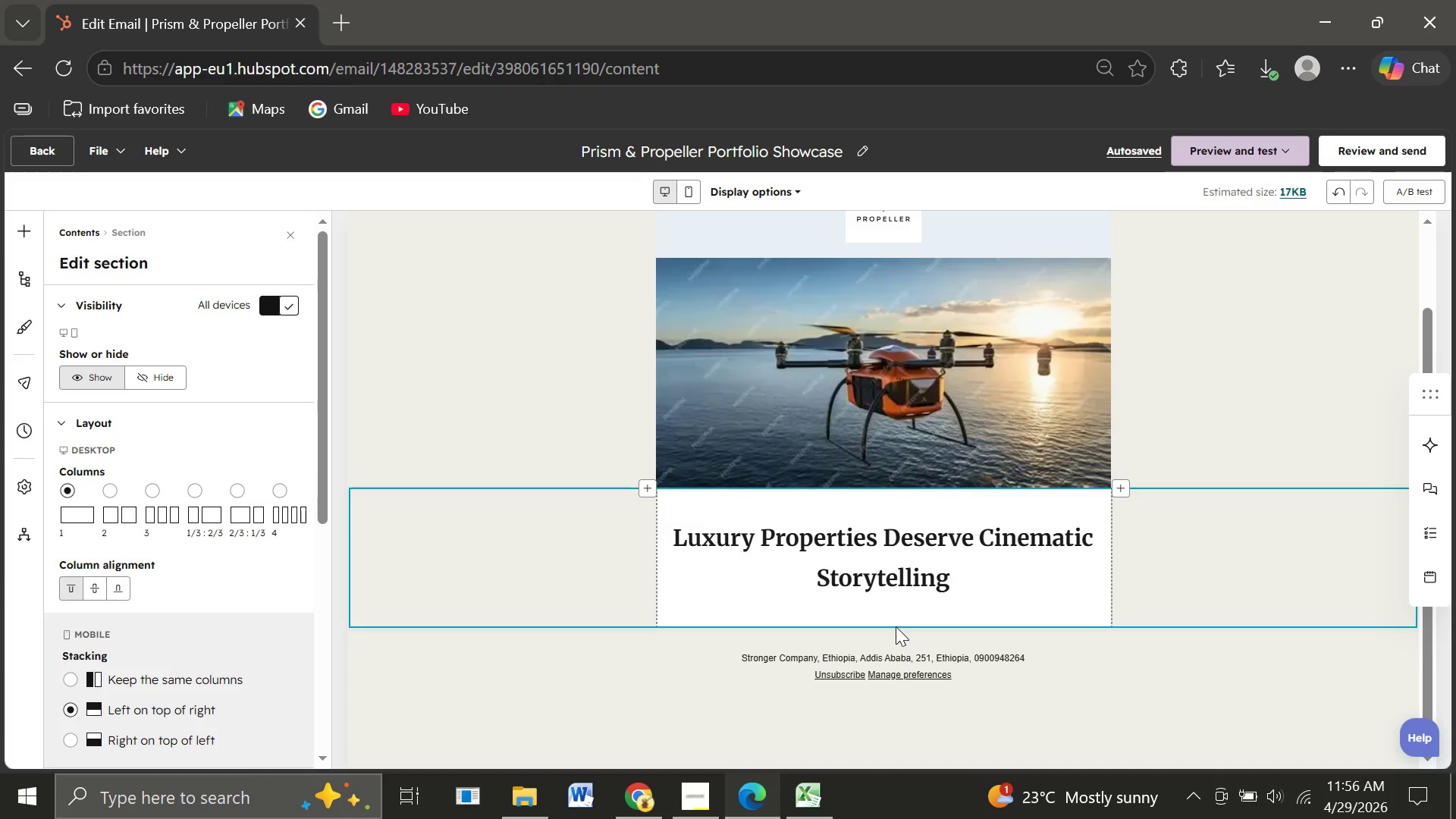 
wait(12.02)
 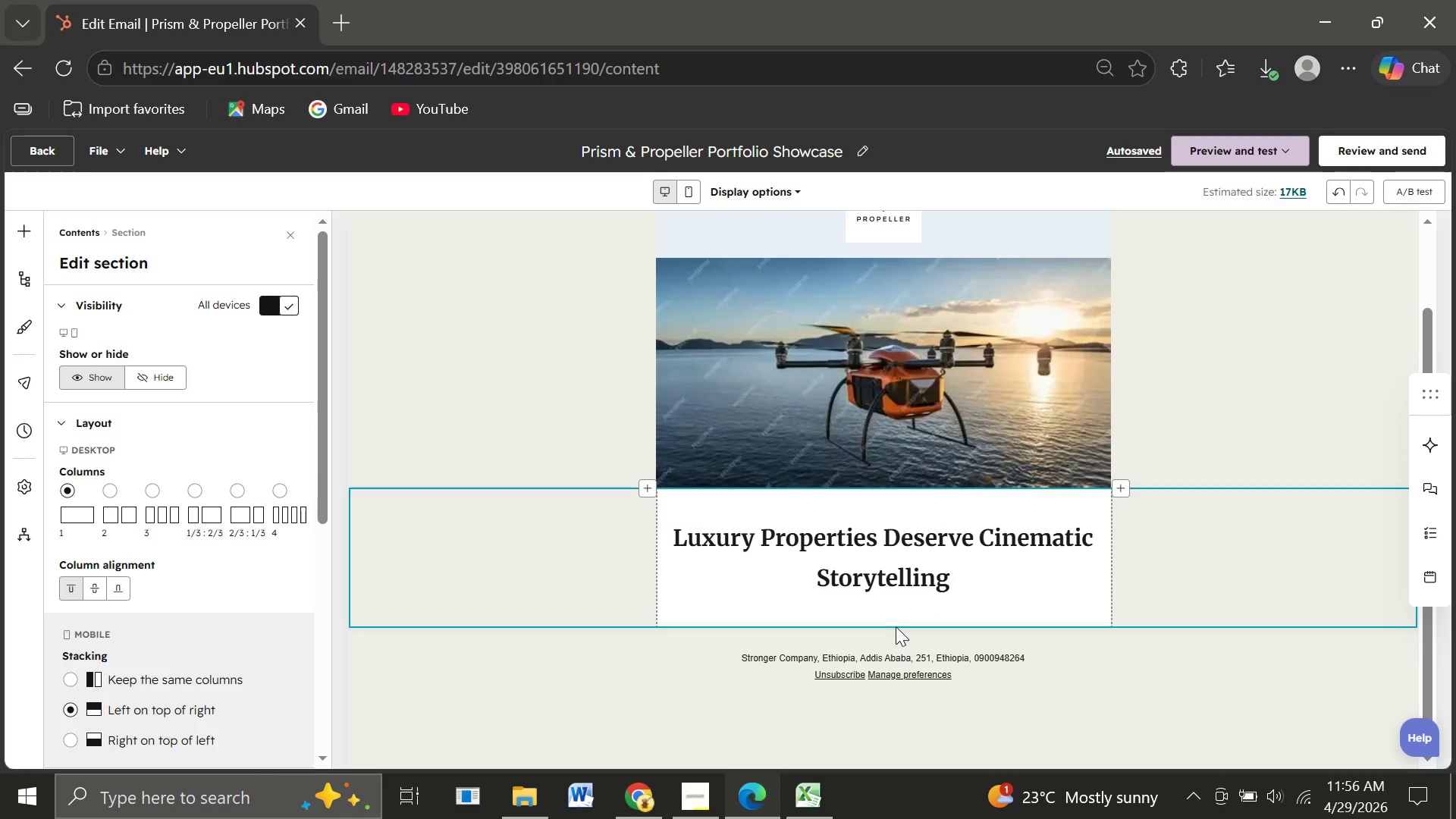 
left_click([20, 237])
 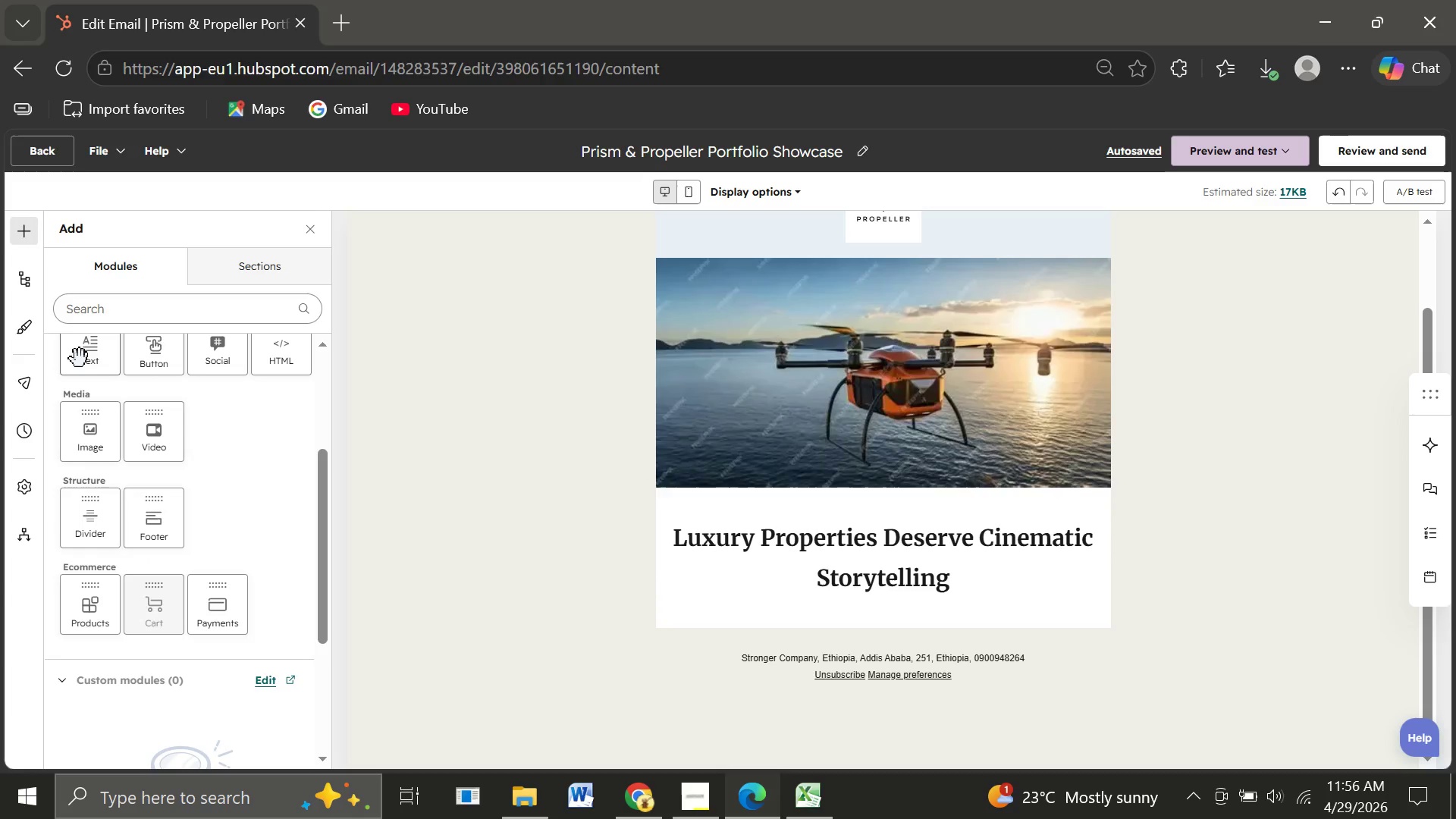 
left_click_drag(start_coordinate=[86, 368], to_coordinate=[810, 594])
 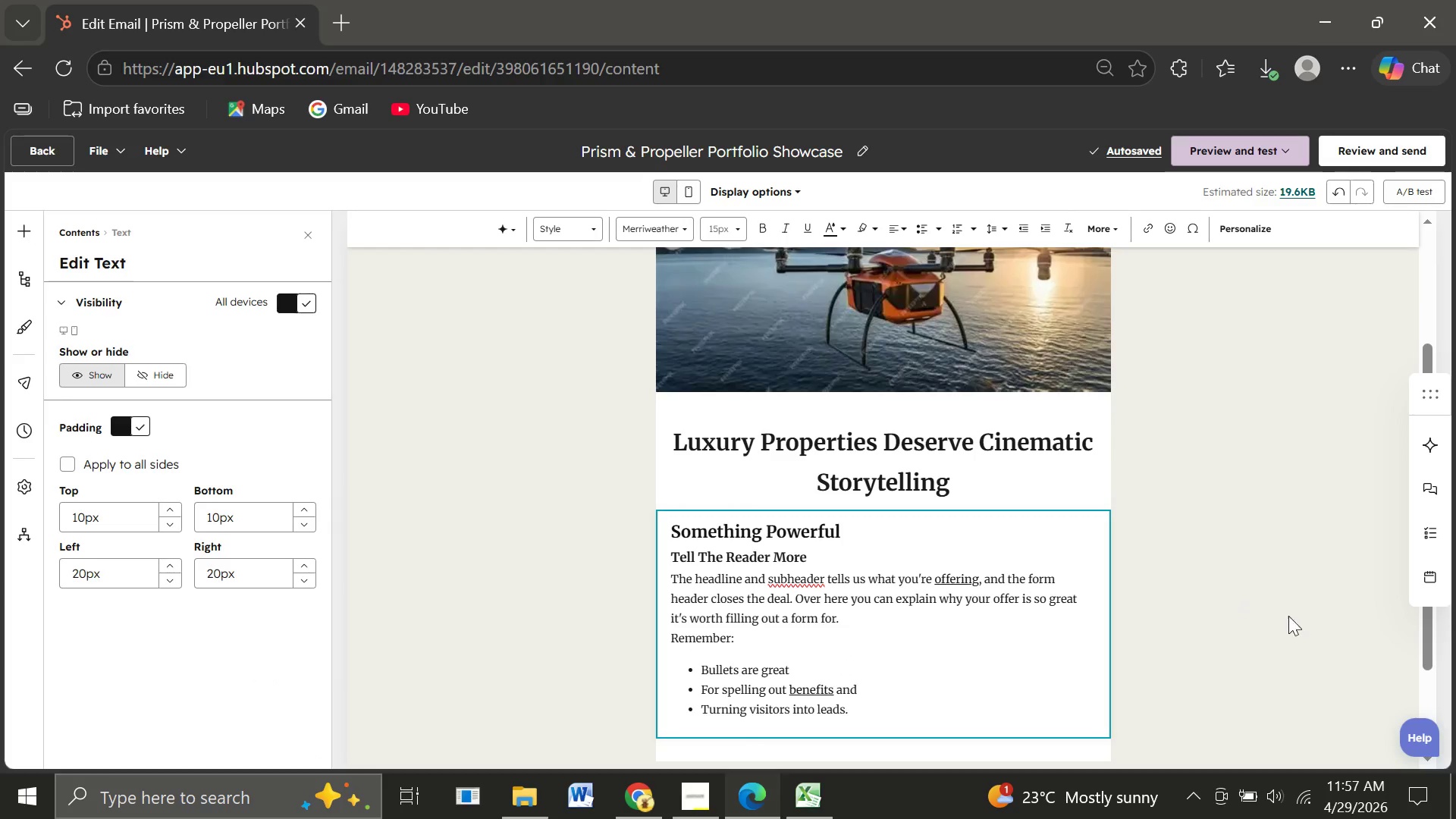 
wait(7.22)
 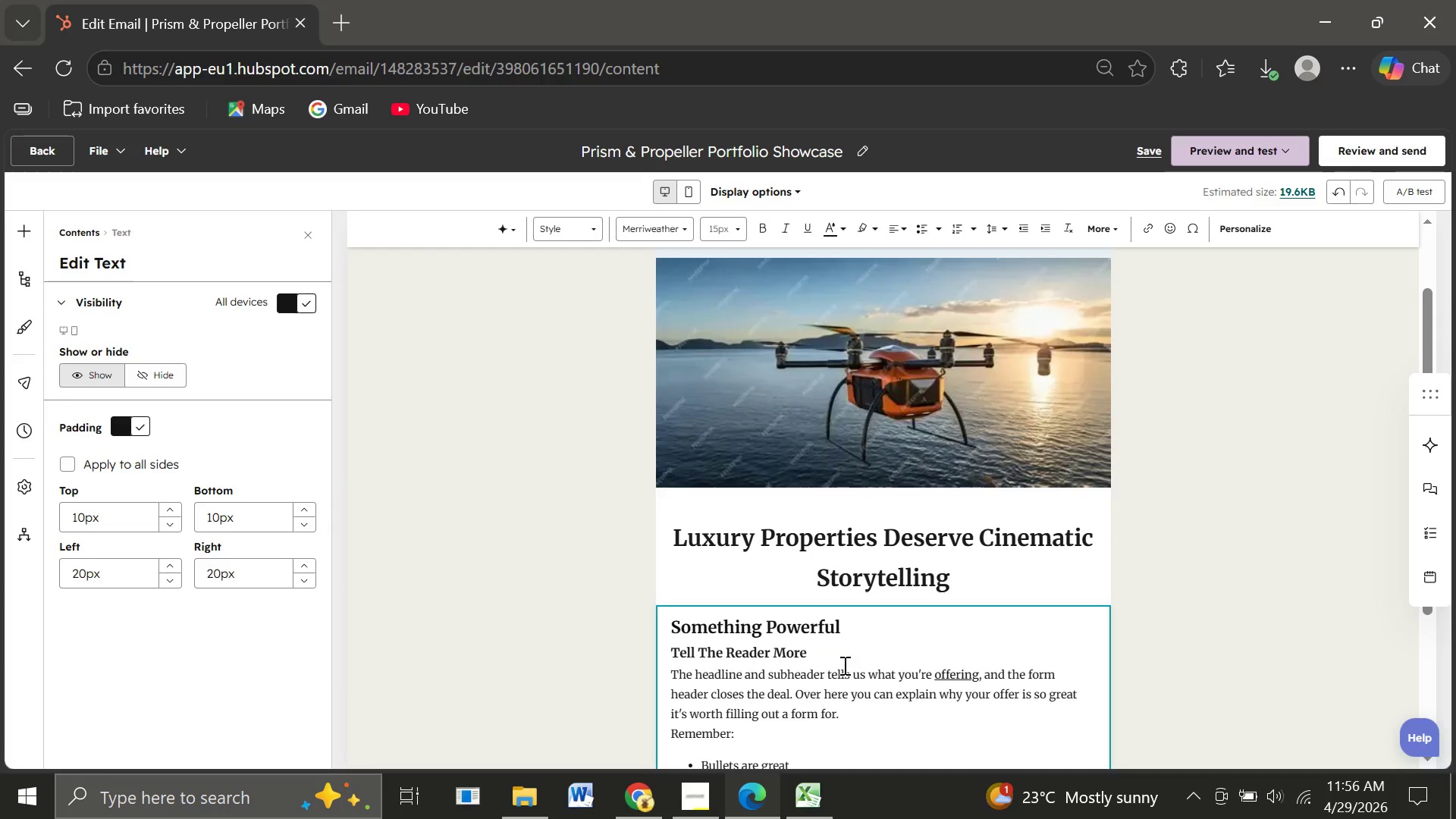 
left_click_drag(start_coordinate=[846, 716], to_coordinate=[667, 529])
 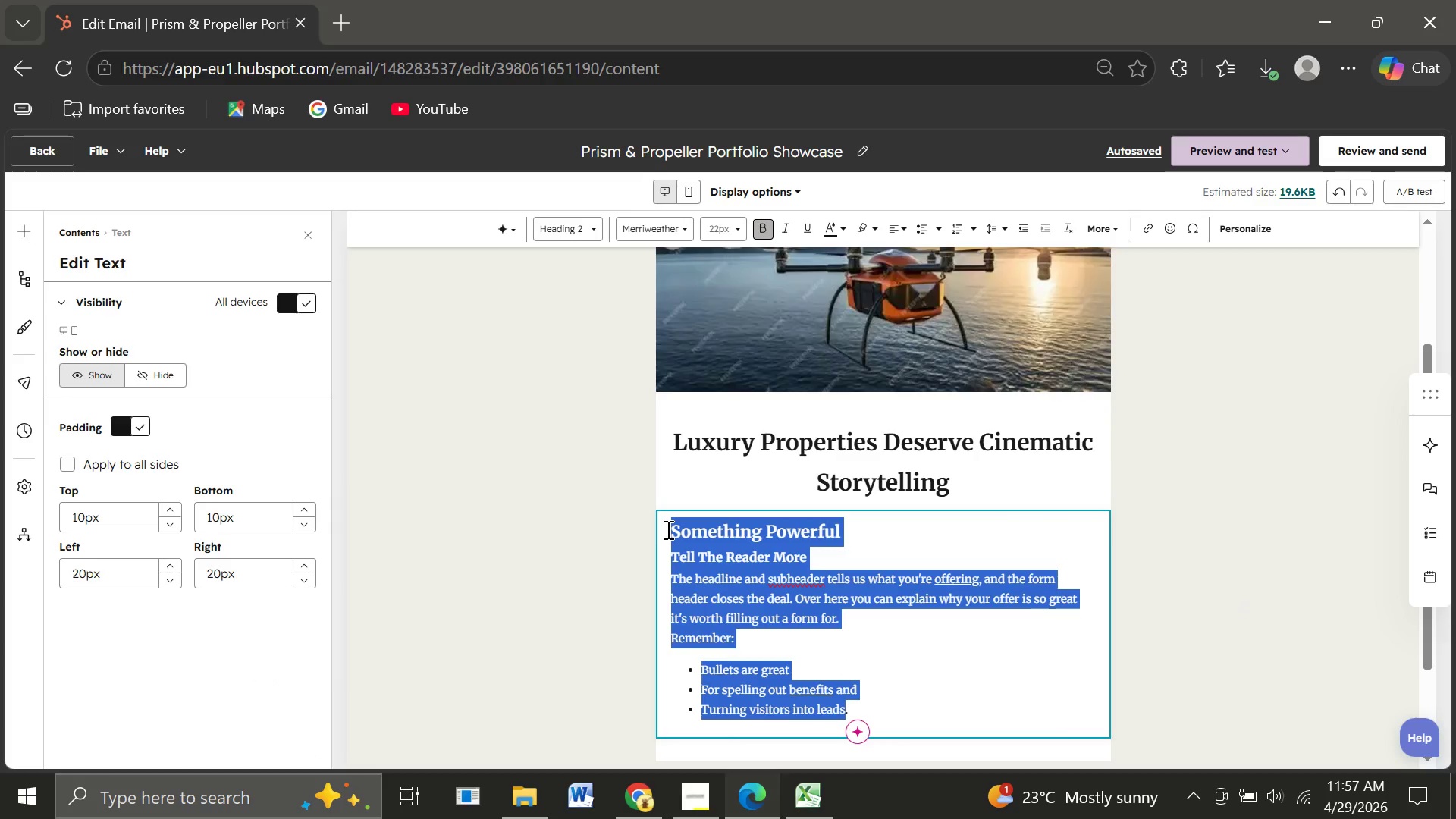 
key(Backspace)
 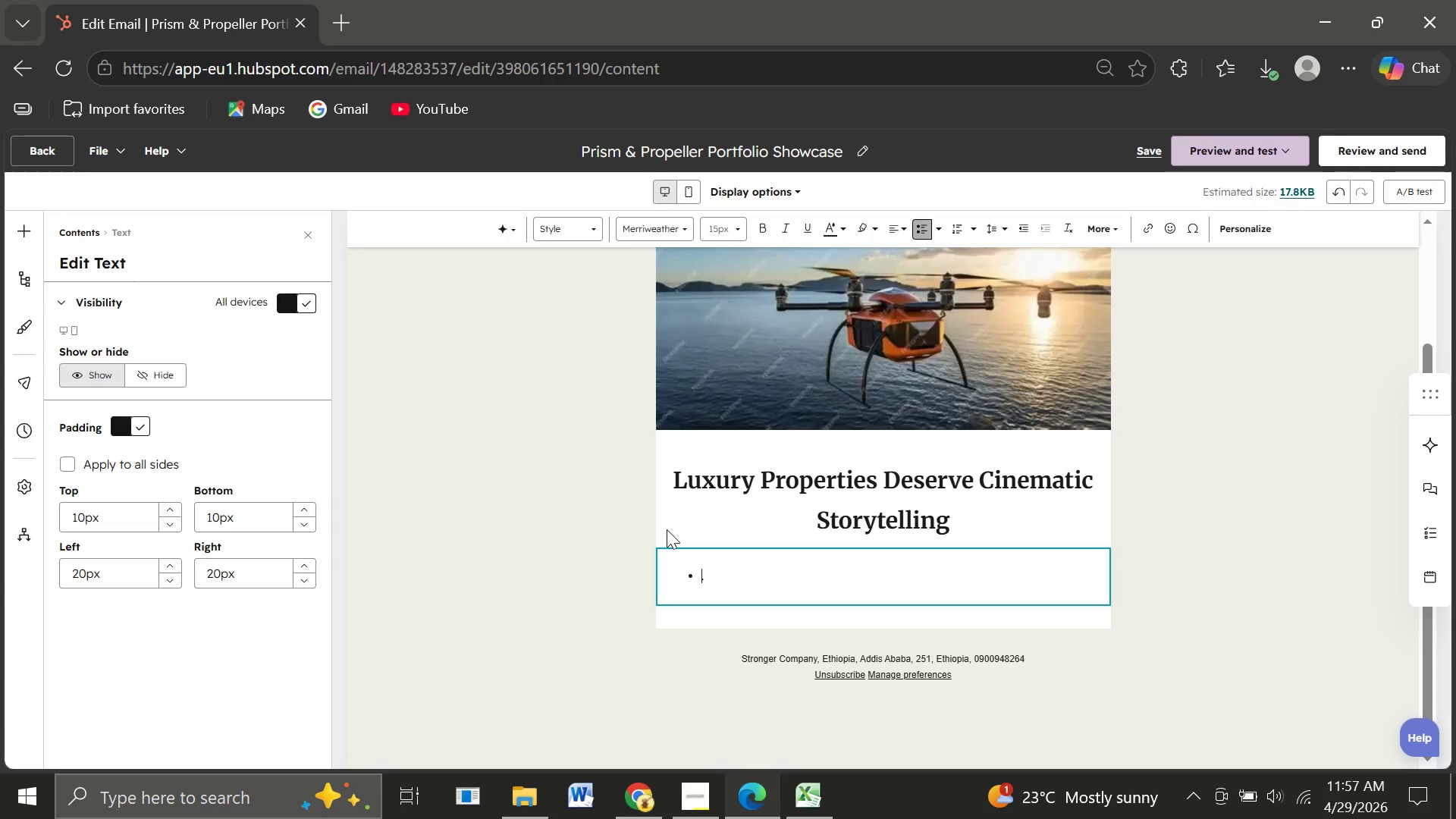 
key(Backspace)
 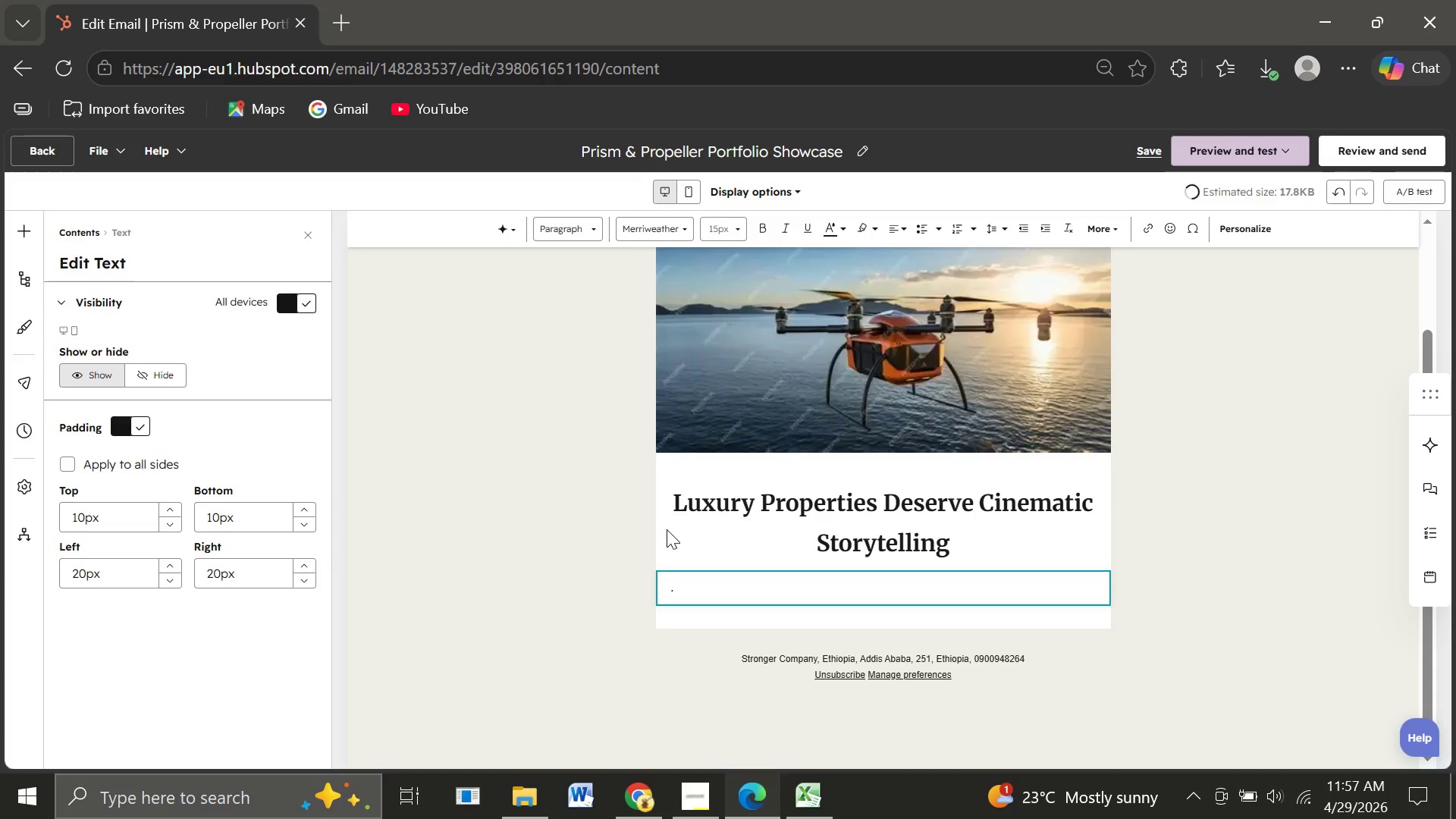 
key(Backspace)
 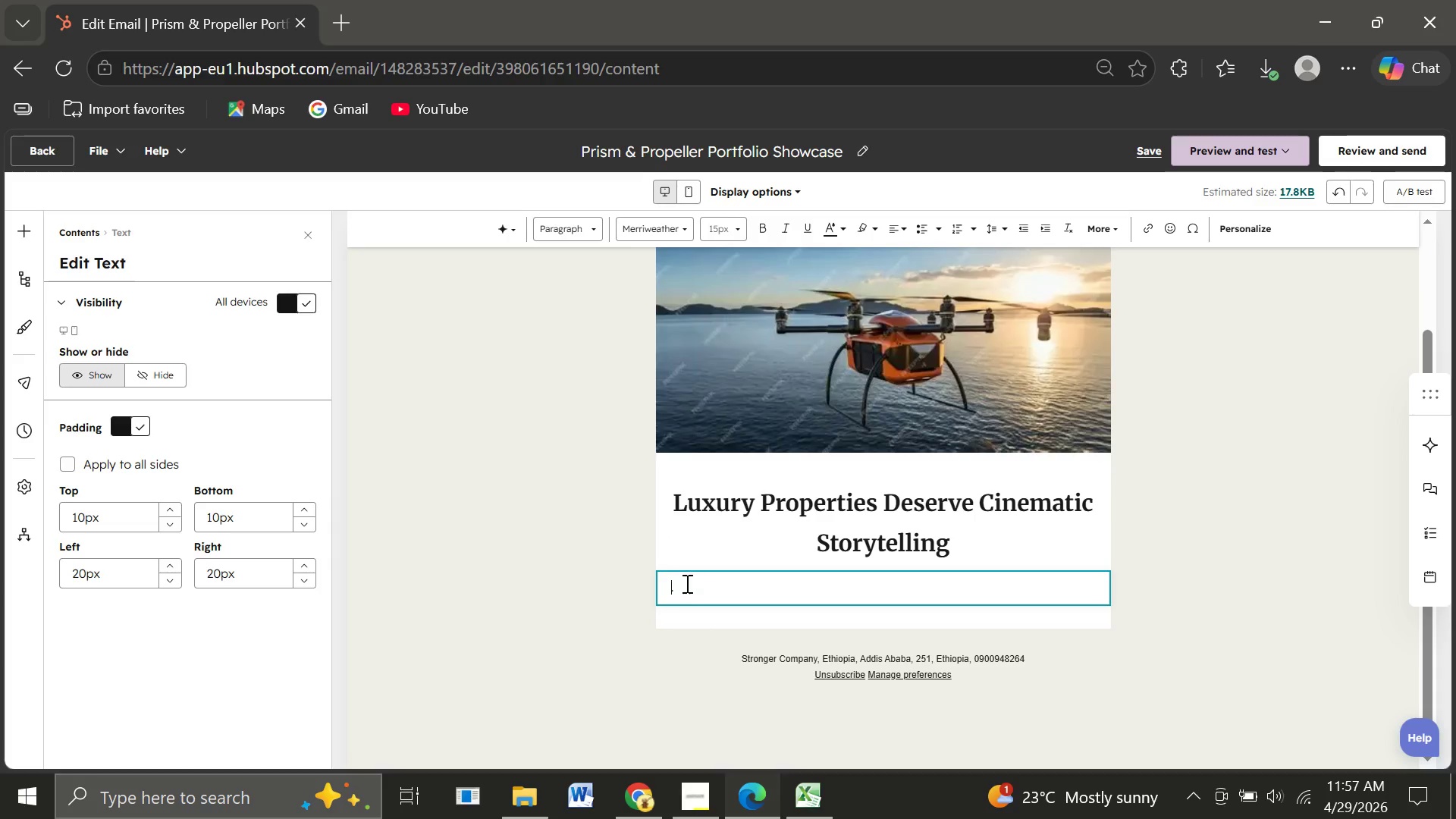 
left_click([686, 586])
 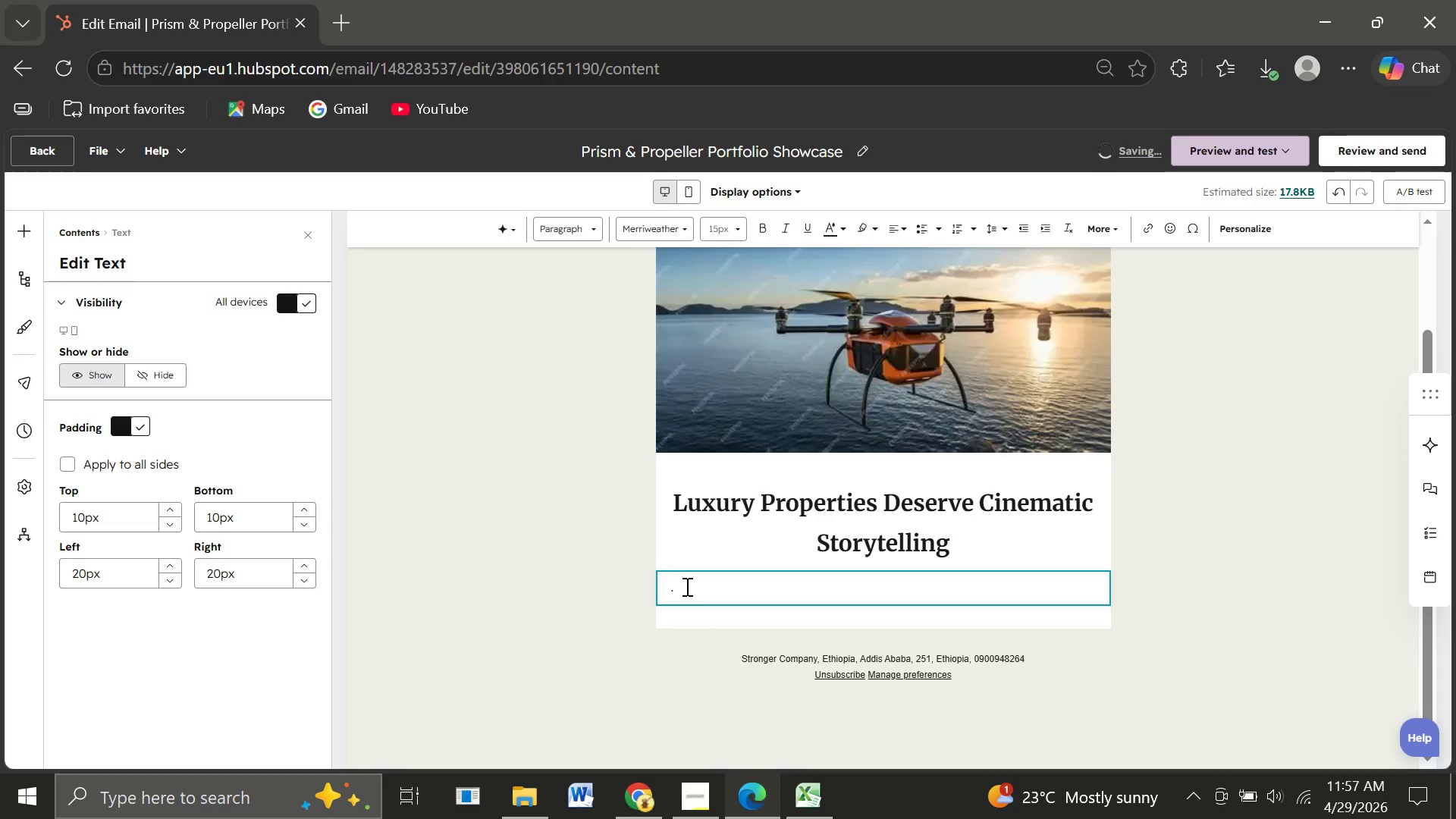 
key(Backspace)
 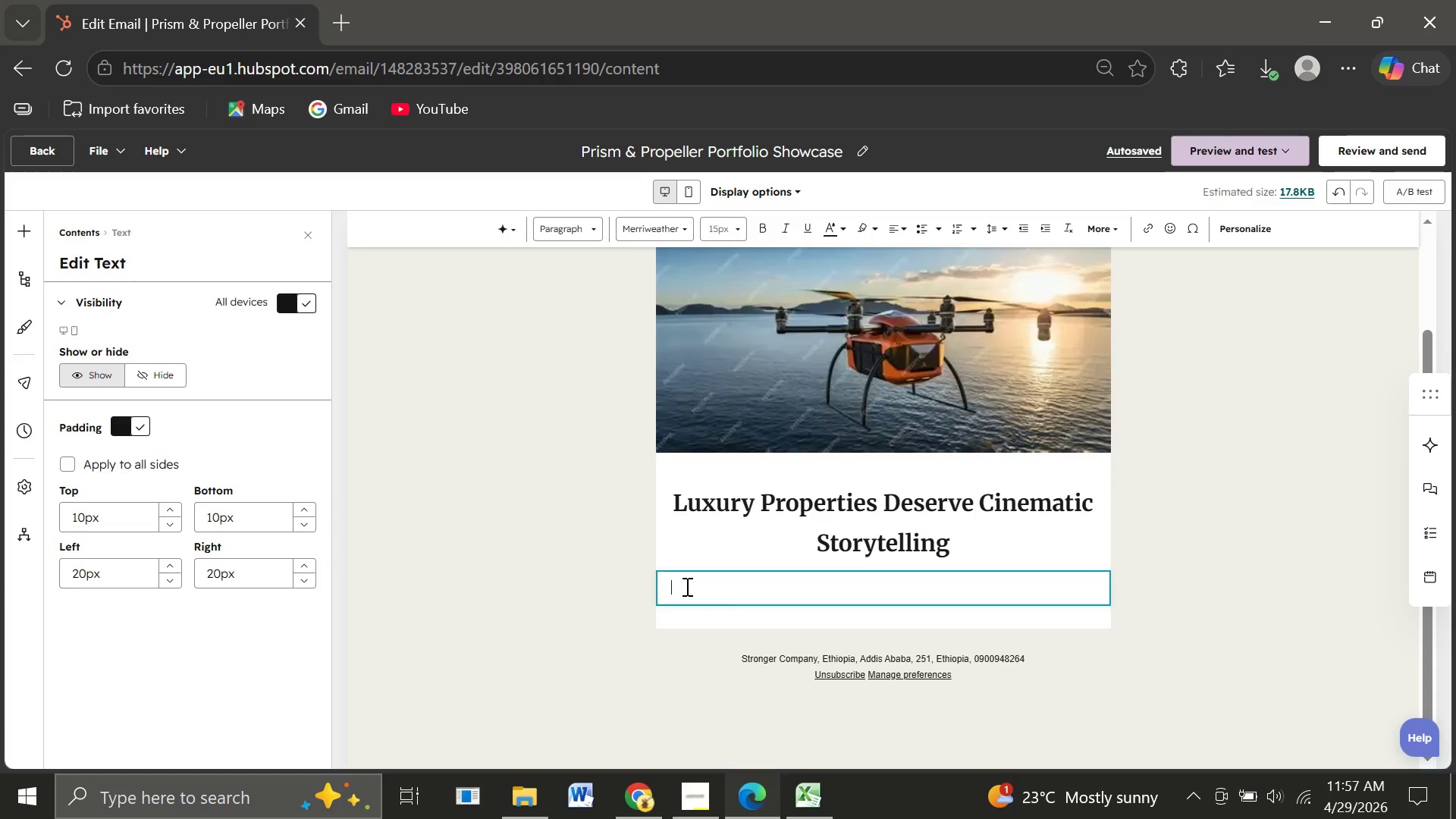 
wait(21.53)
 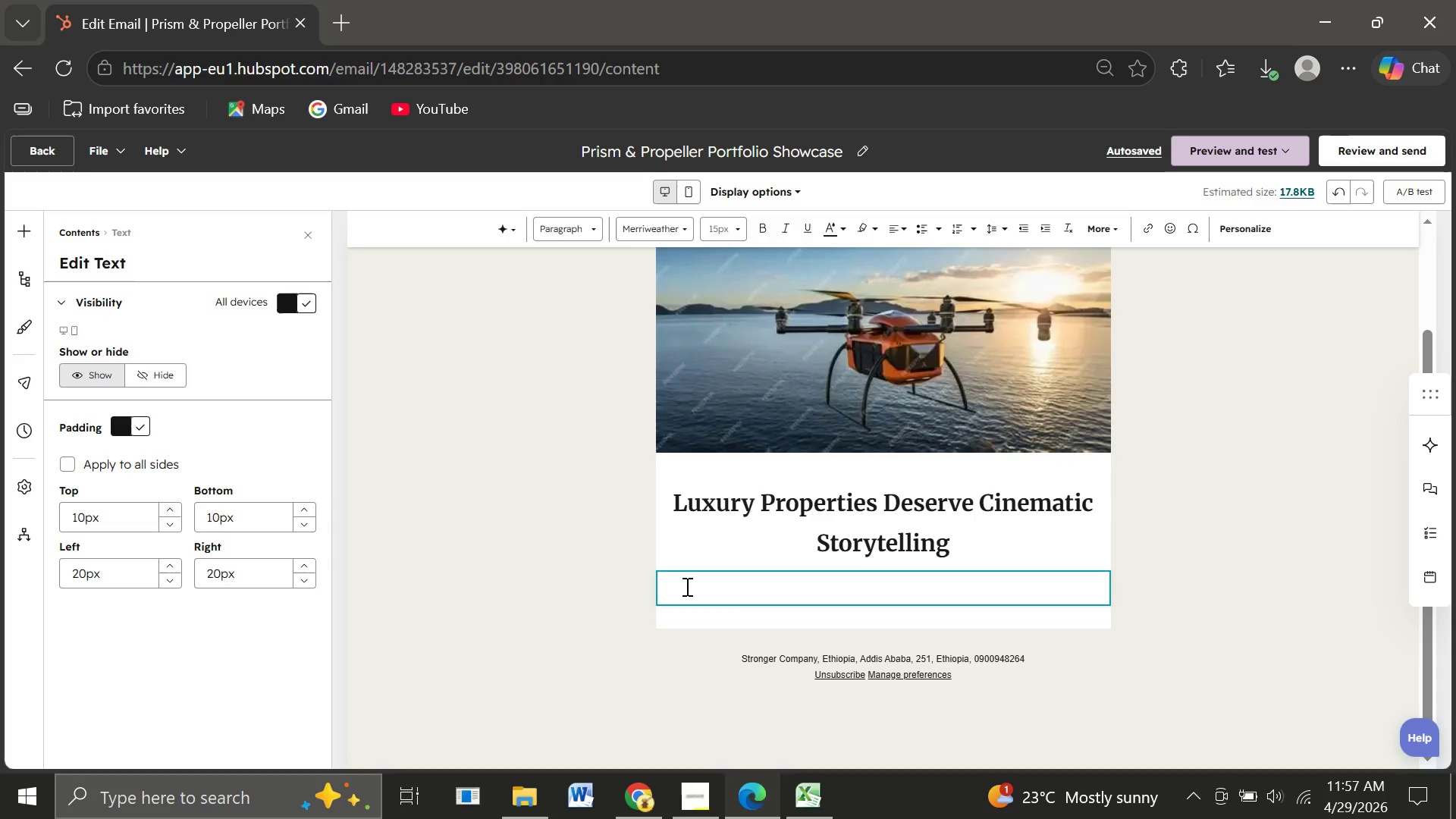 
type(Premium aerial photography)
 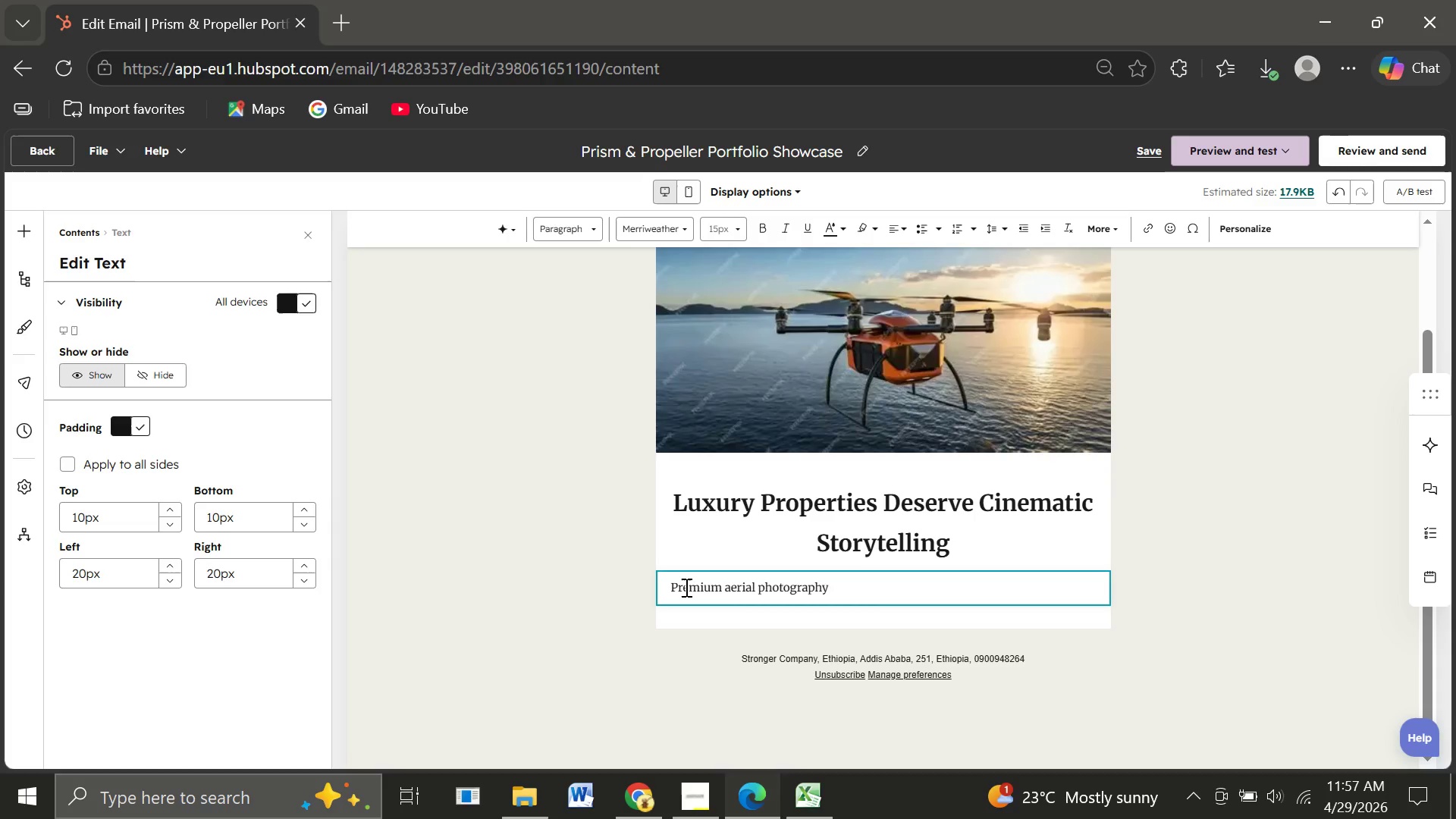 
type( and cinematic drone films crafted for luxury real estate, vineyard events, and  waterfront experiences.)
 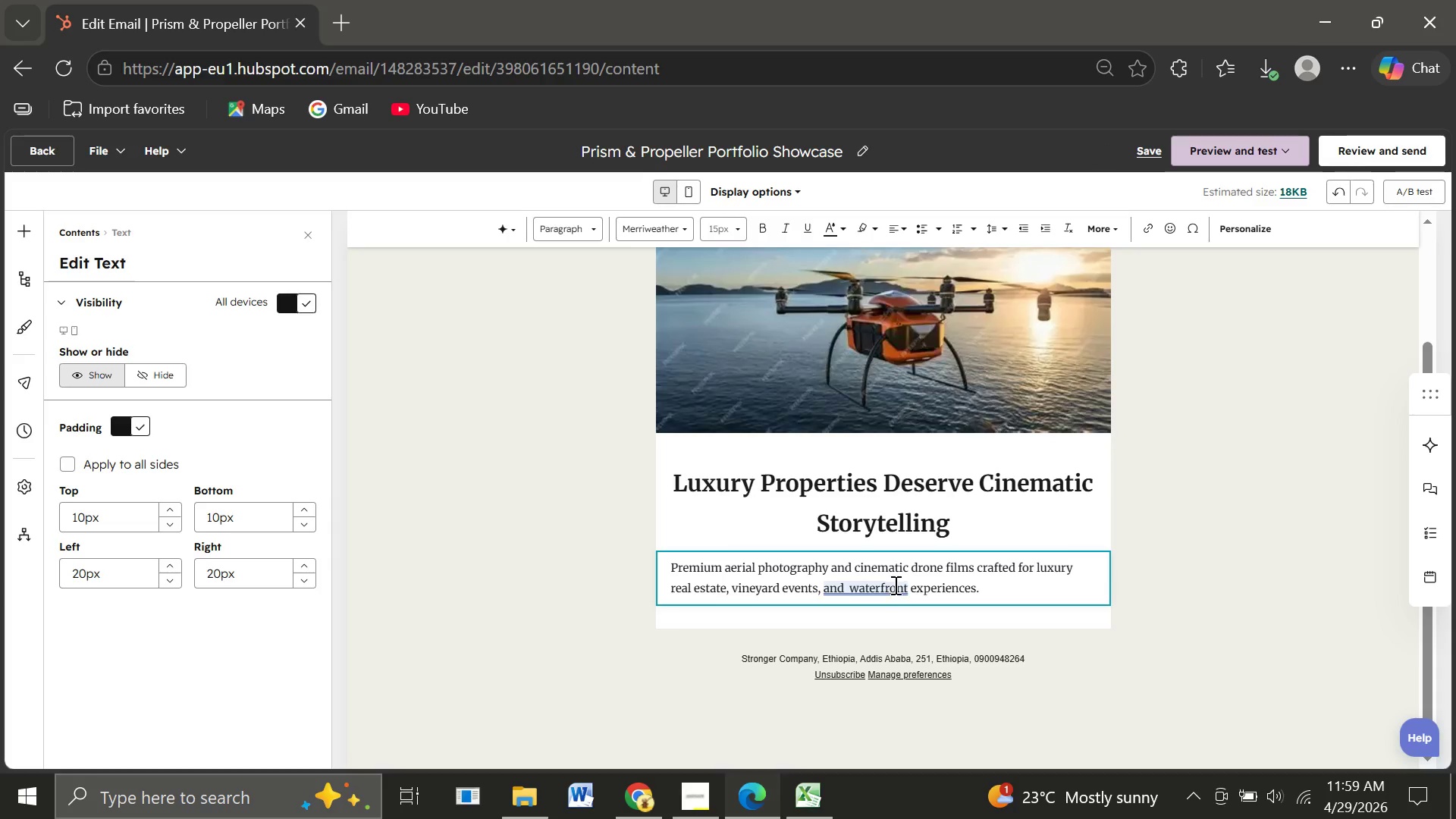 
left_click([903, 587])
 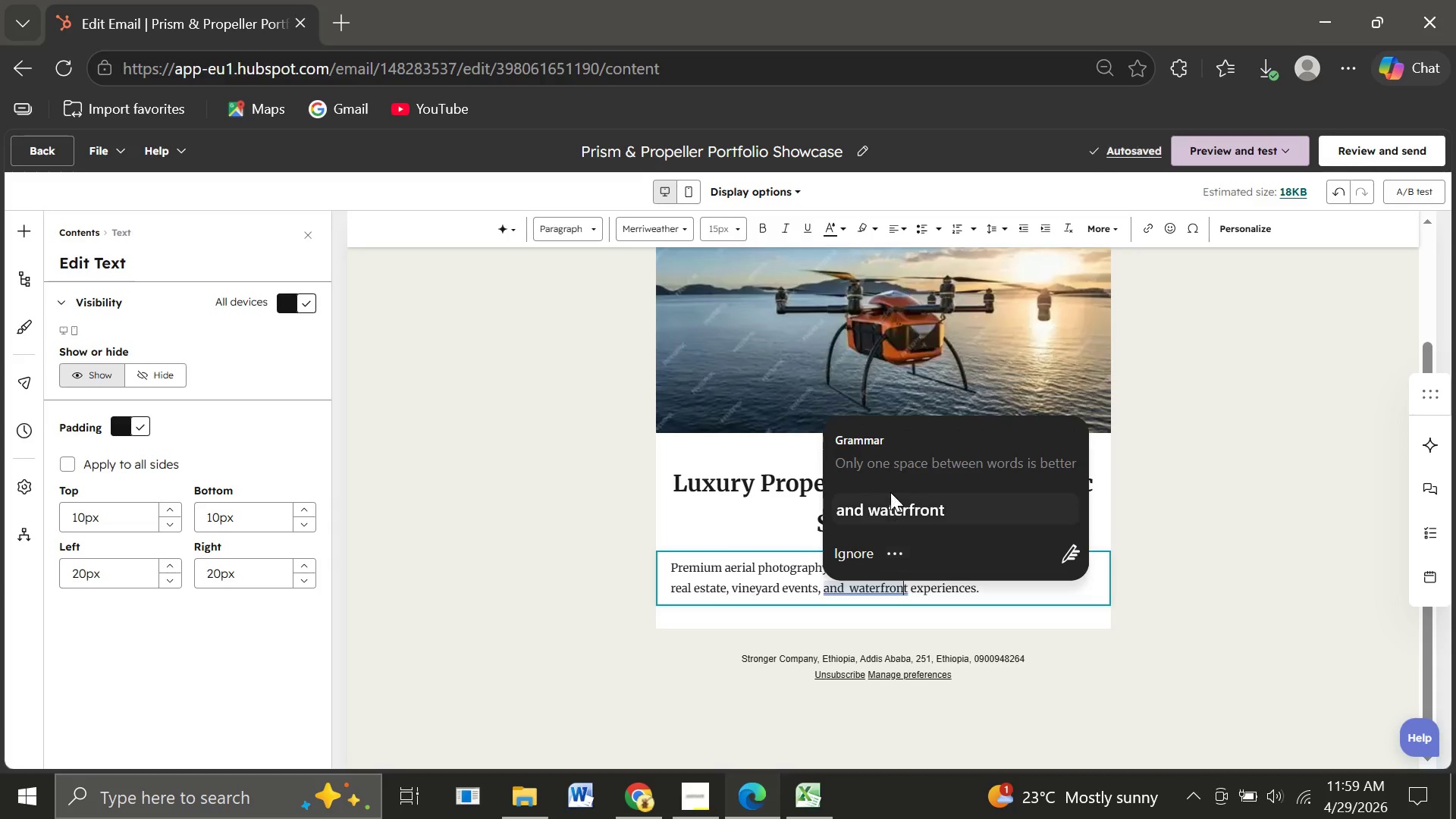 
left_click([890, 492])
 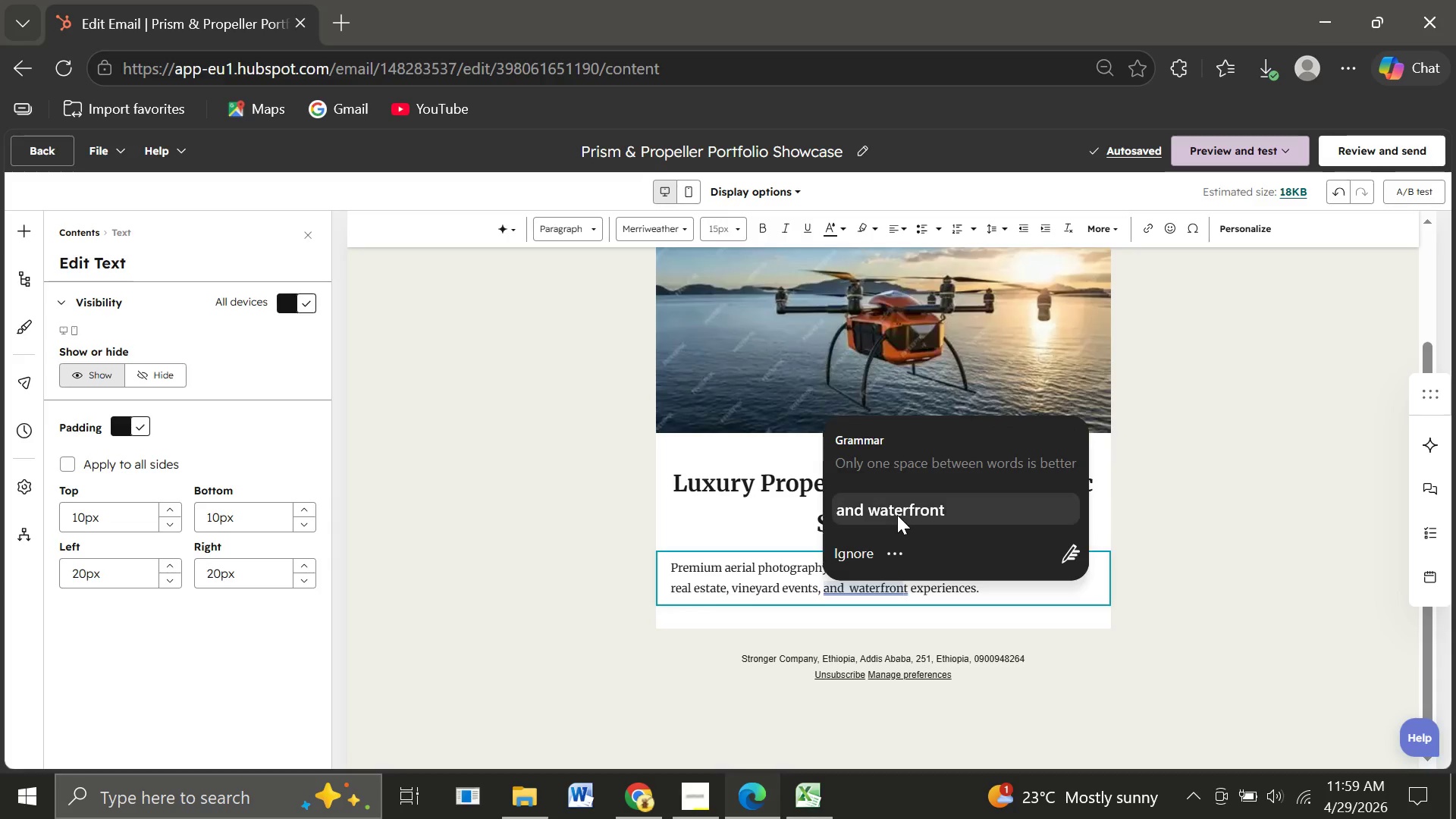 
left_click([897, 515])
 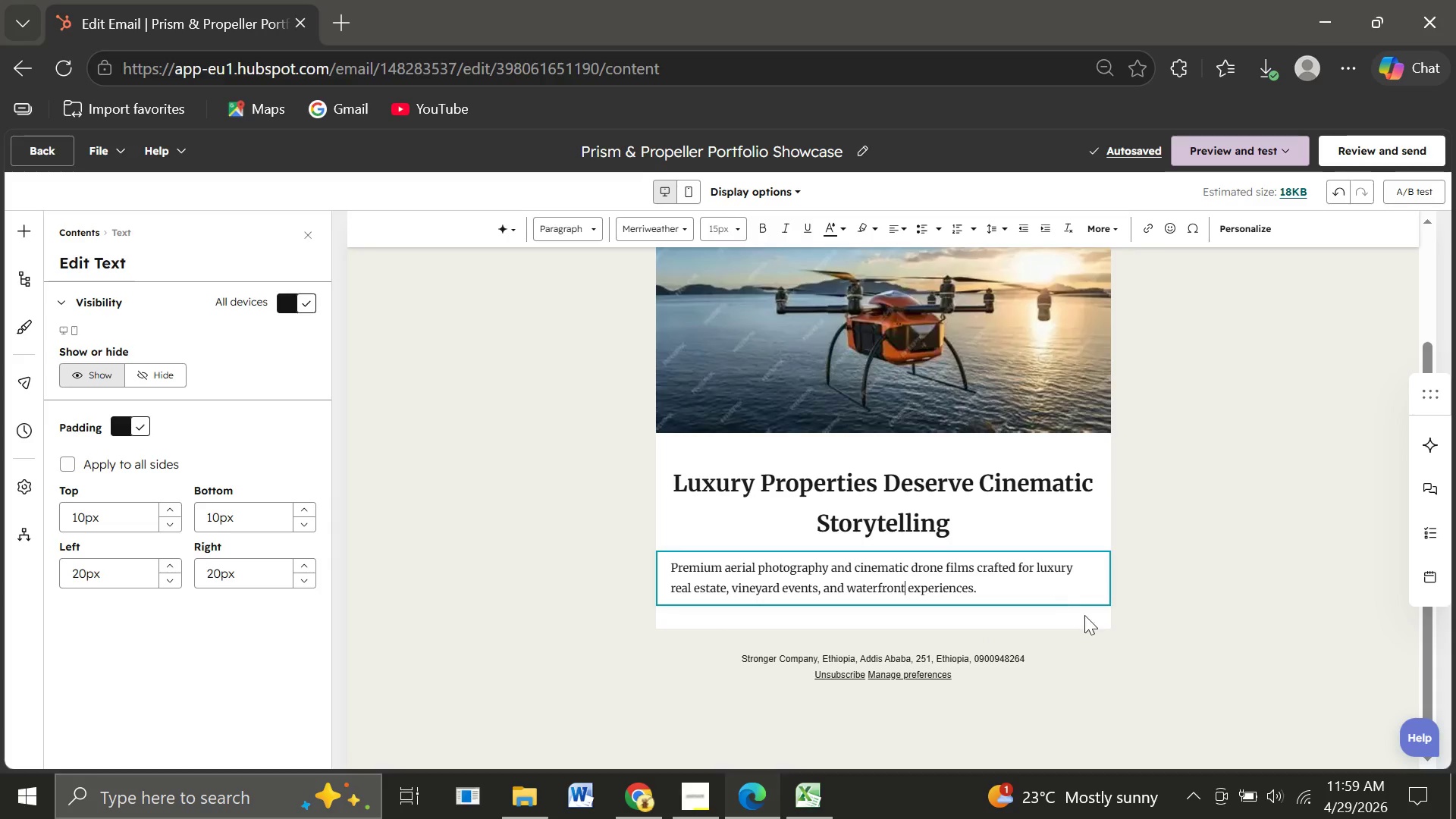 
left_click([1137, 635])
 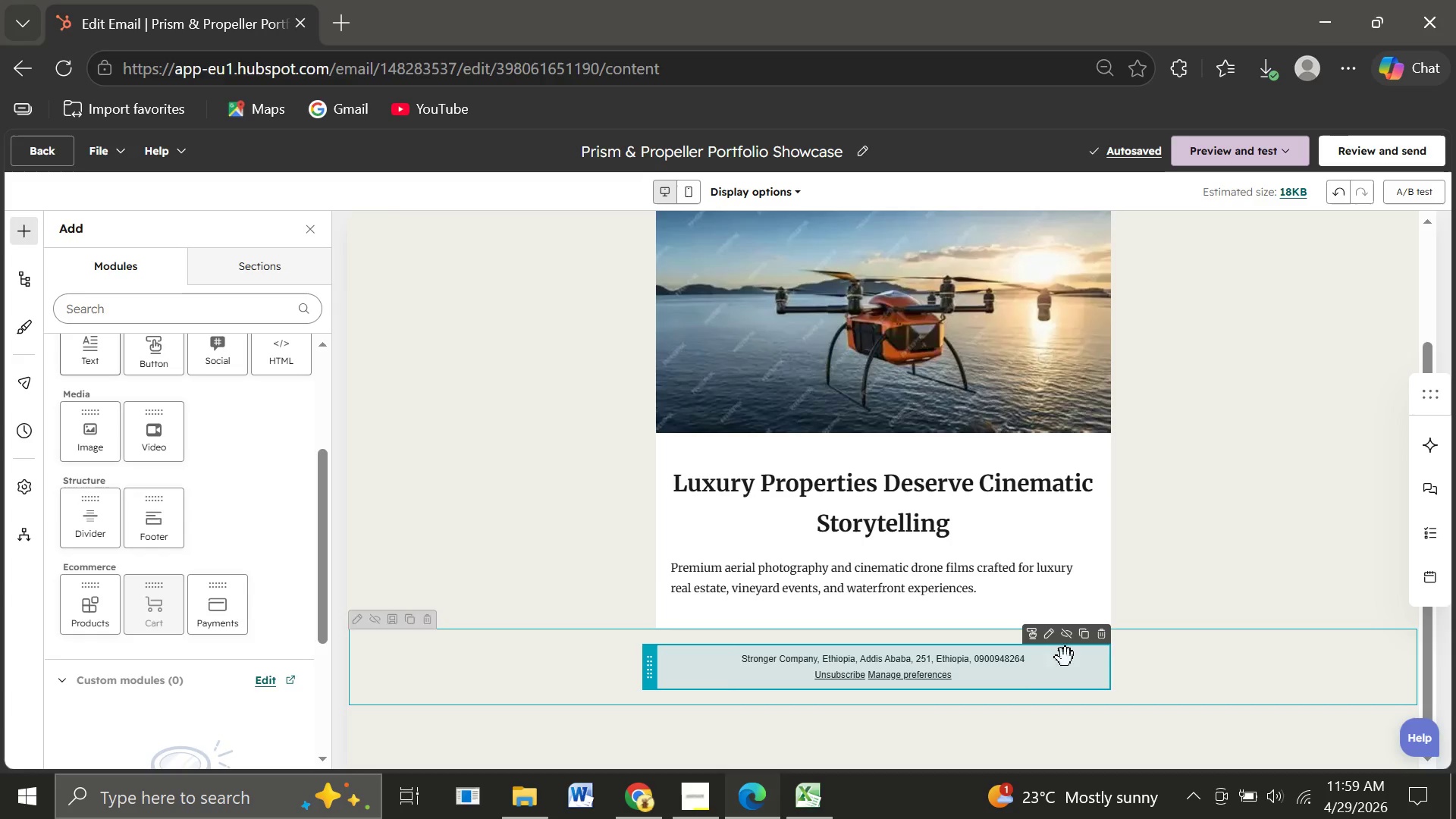 
wait(7.69)
 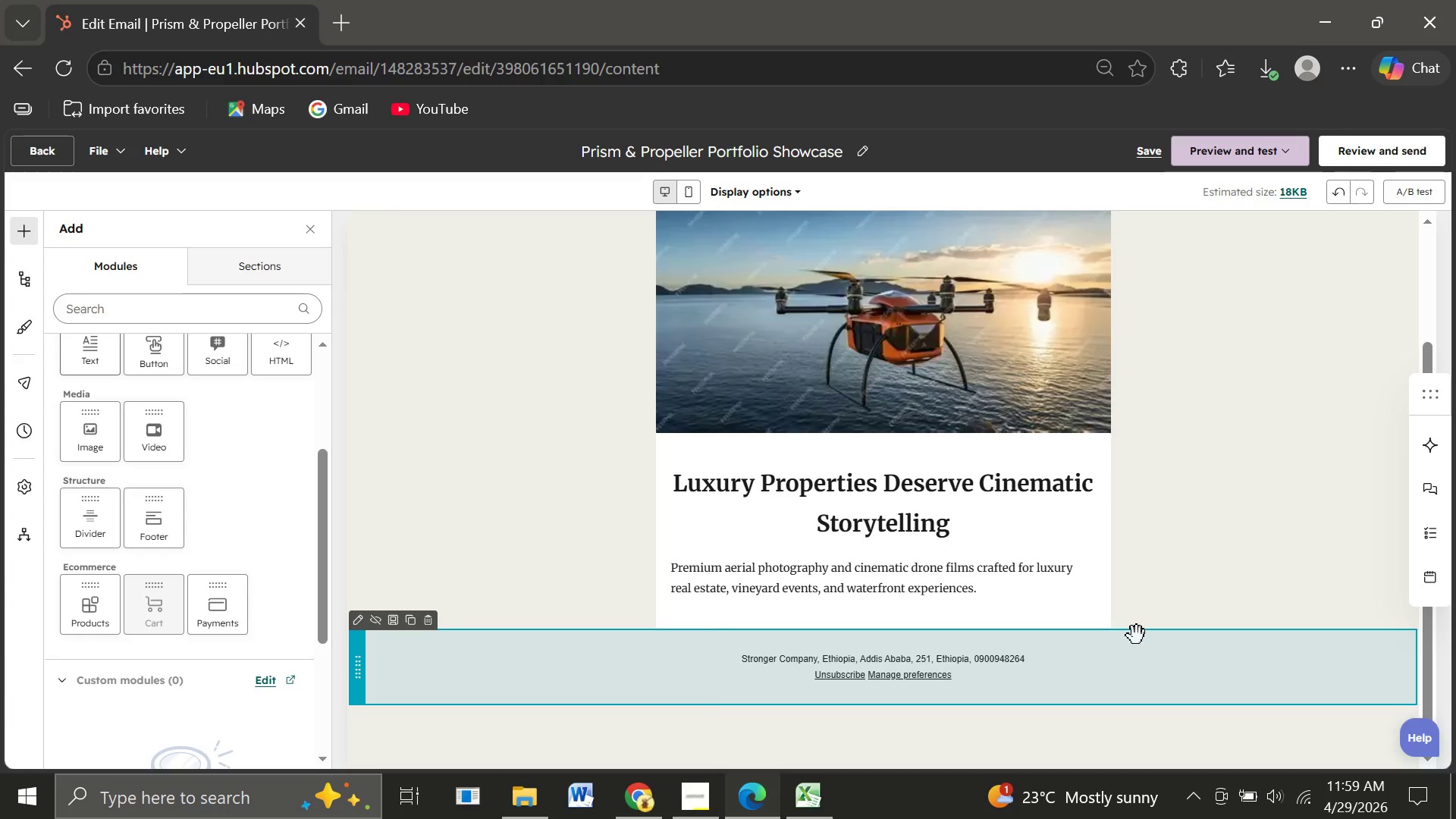 
left_click([984, 591])
 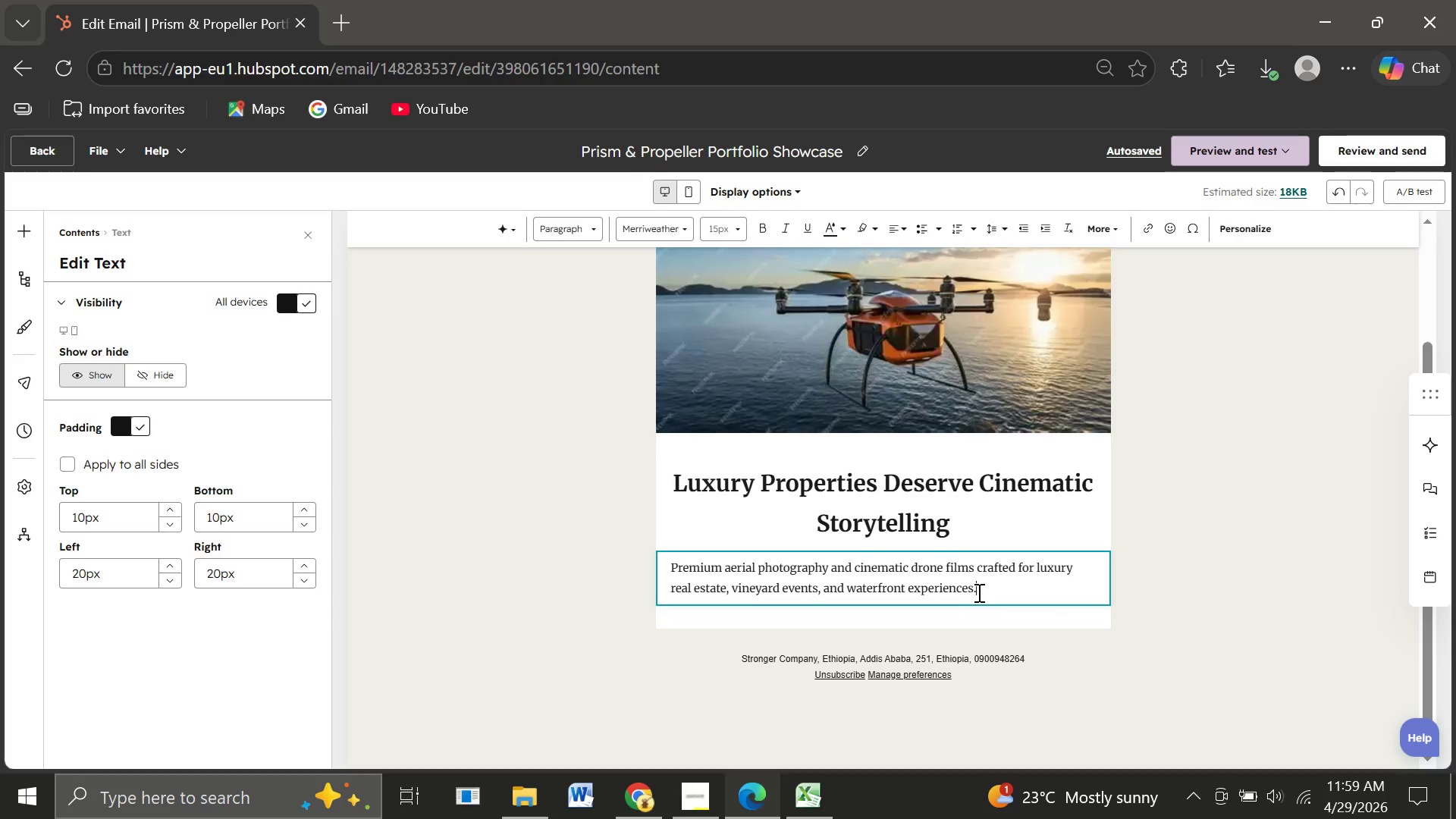 
left_click_drag(start_coordinate=[986, 592], to_coordinate=[664, 568])
 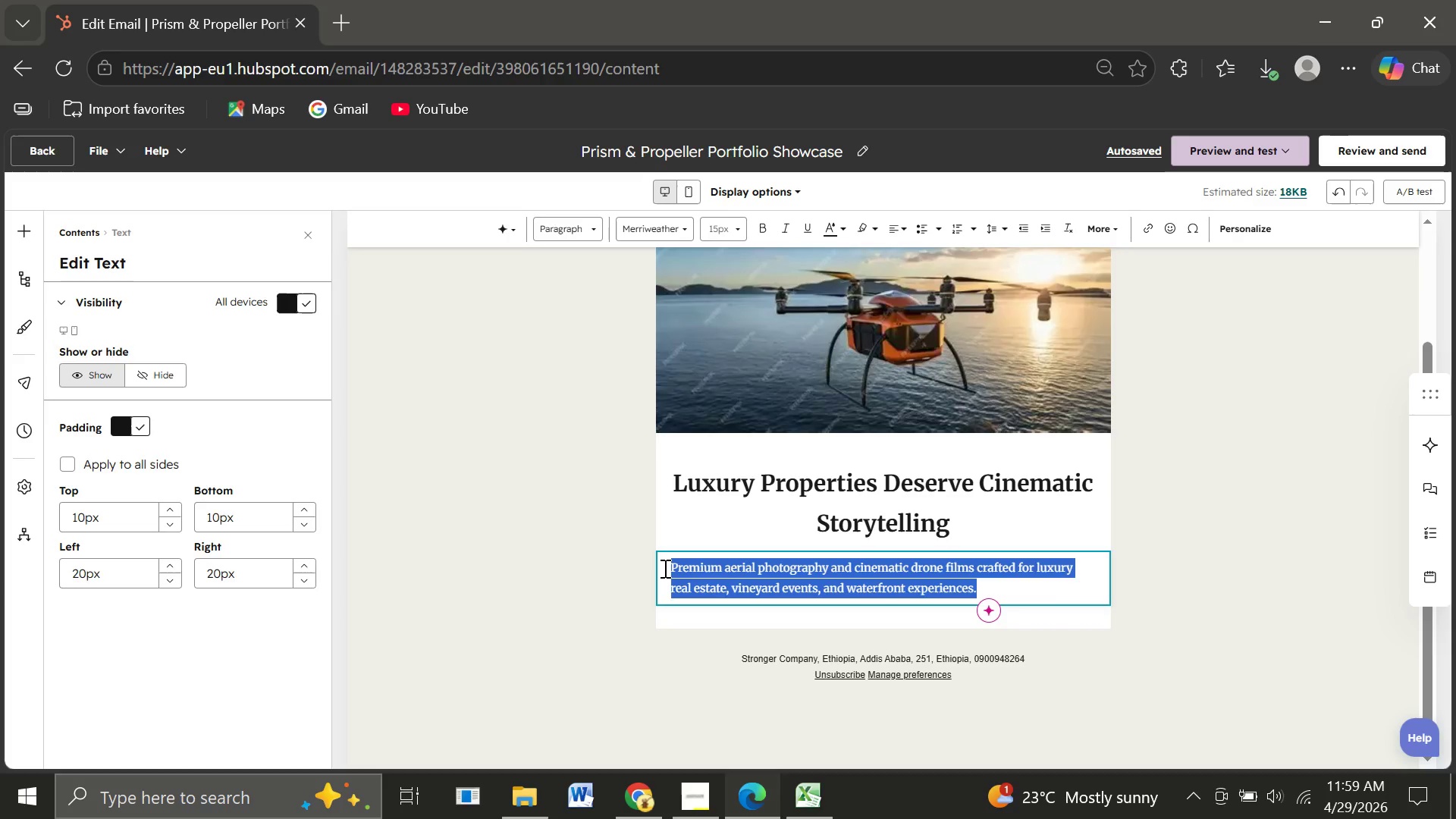 
wait(10.34)
 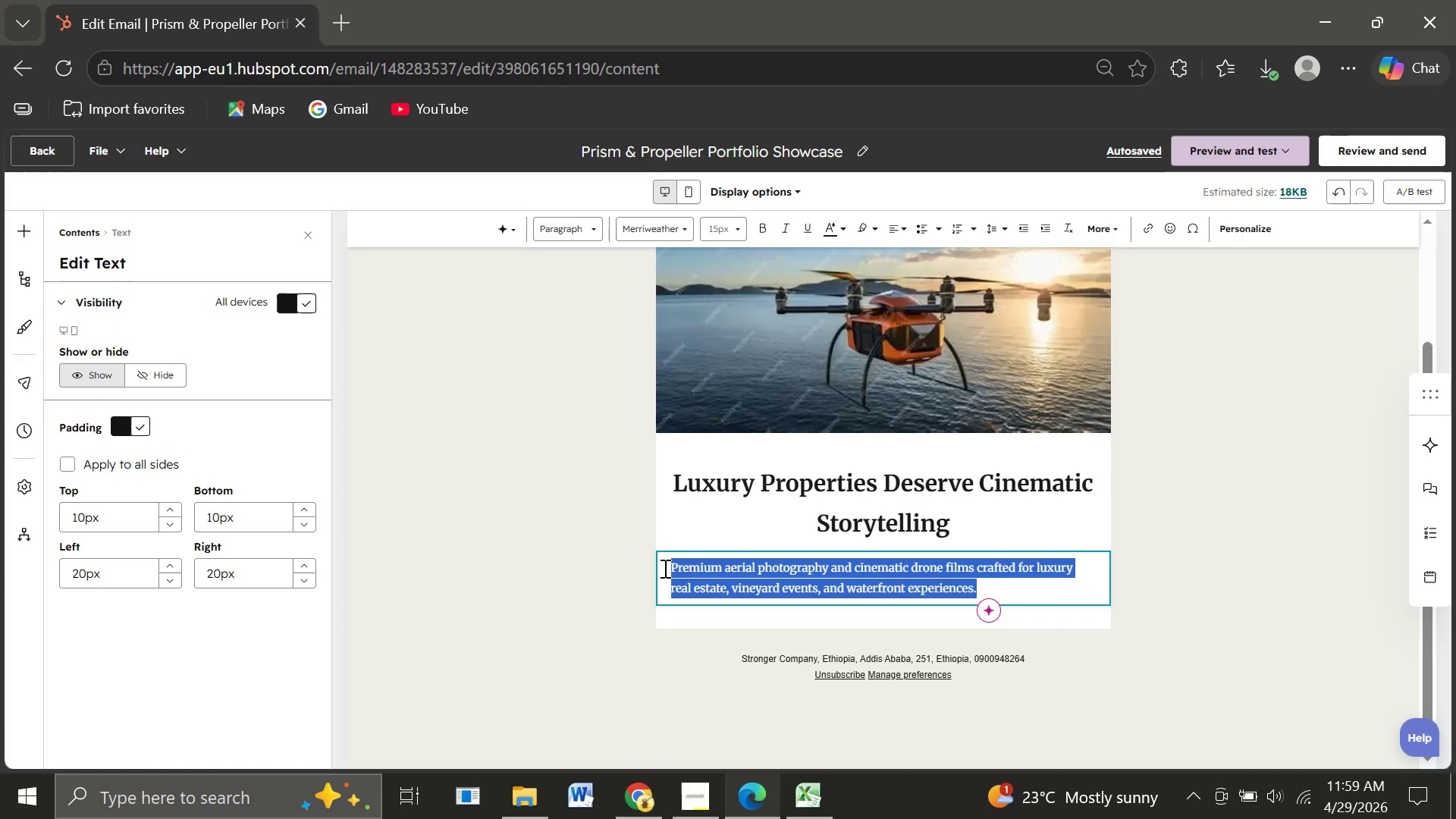 
left_click([902, 228])
 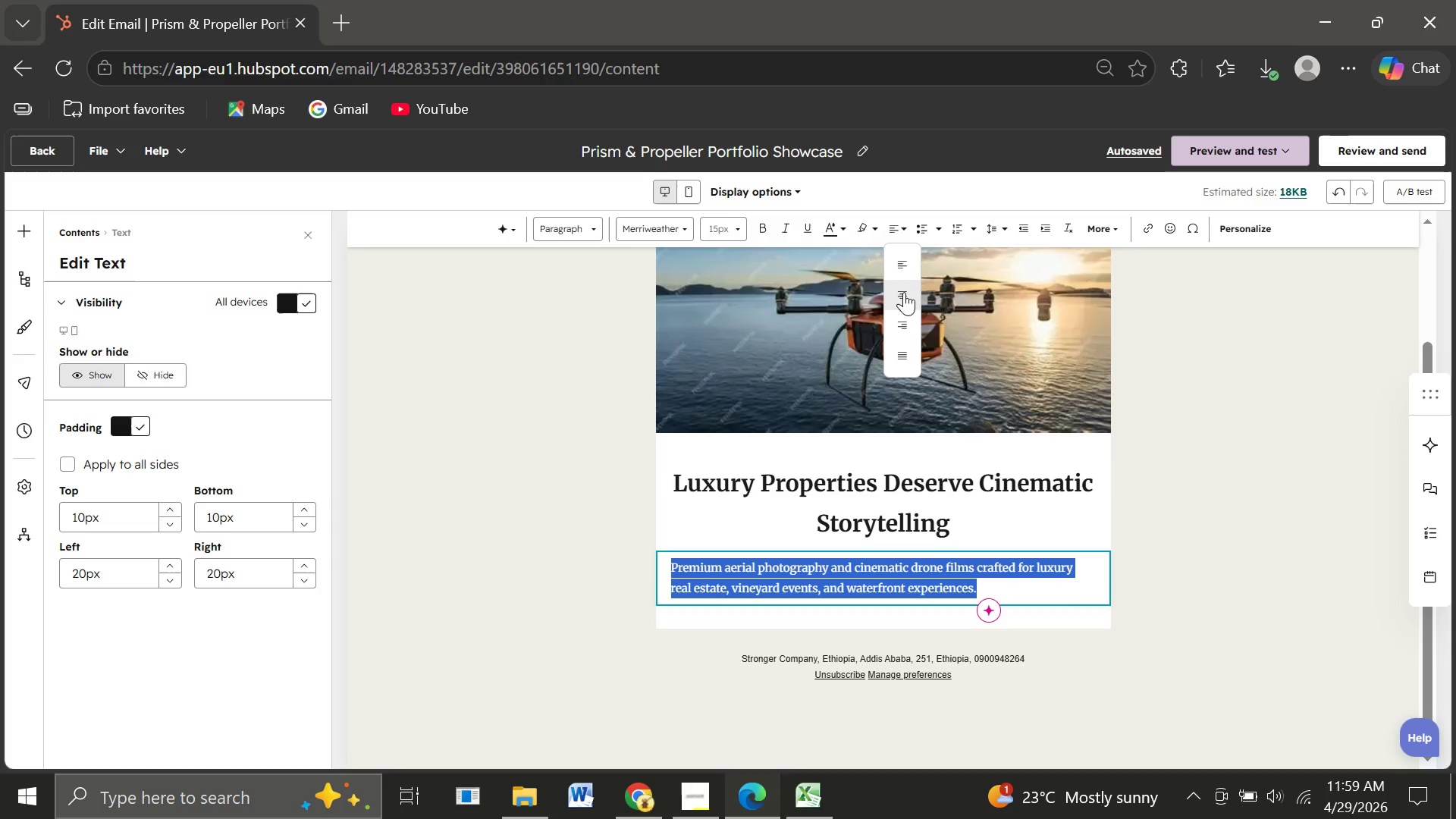 
left_click([904, 293])
 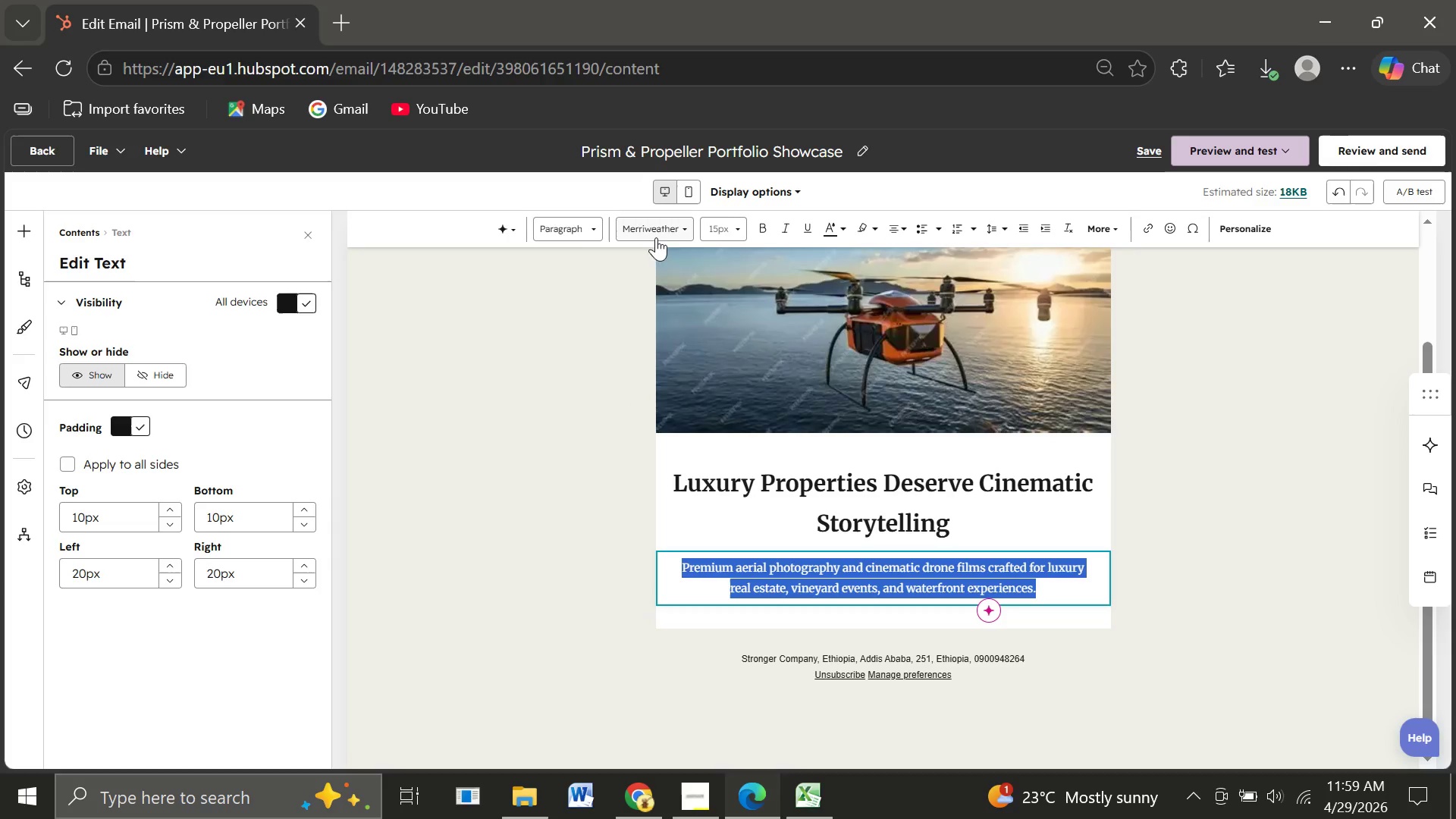 
left_click([682, 229])
 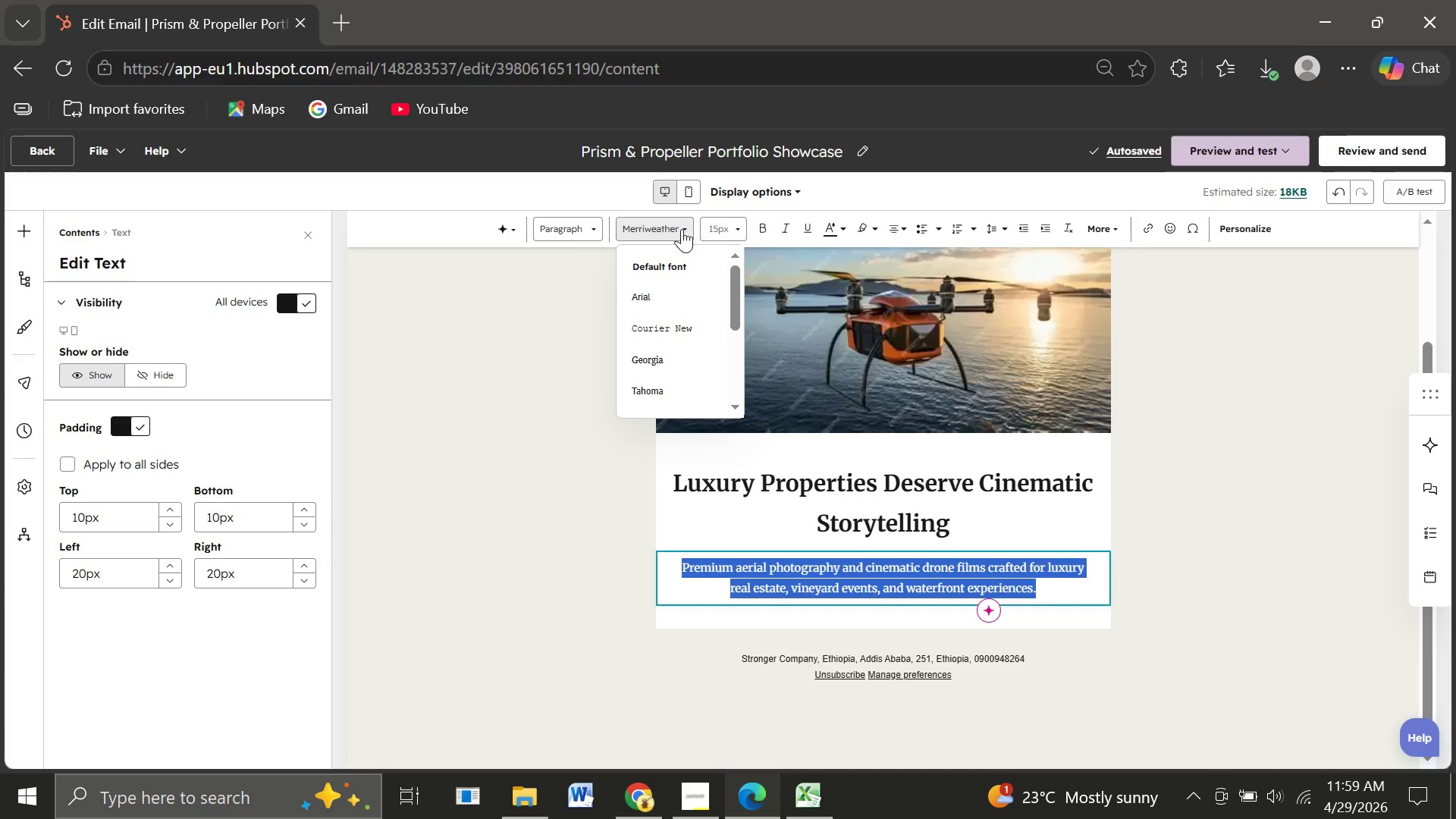 
key(G)
 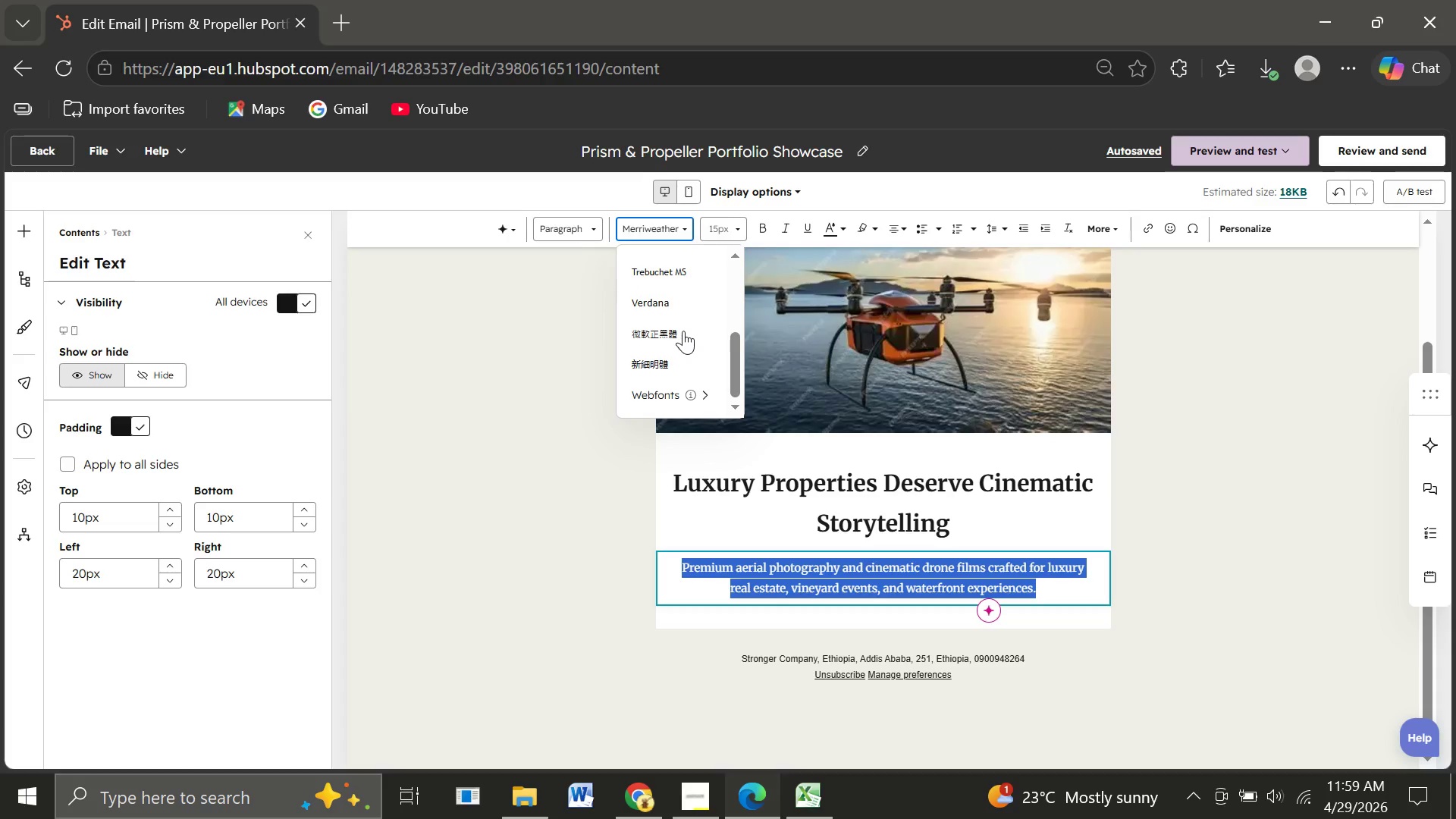 
wait(9.49)
 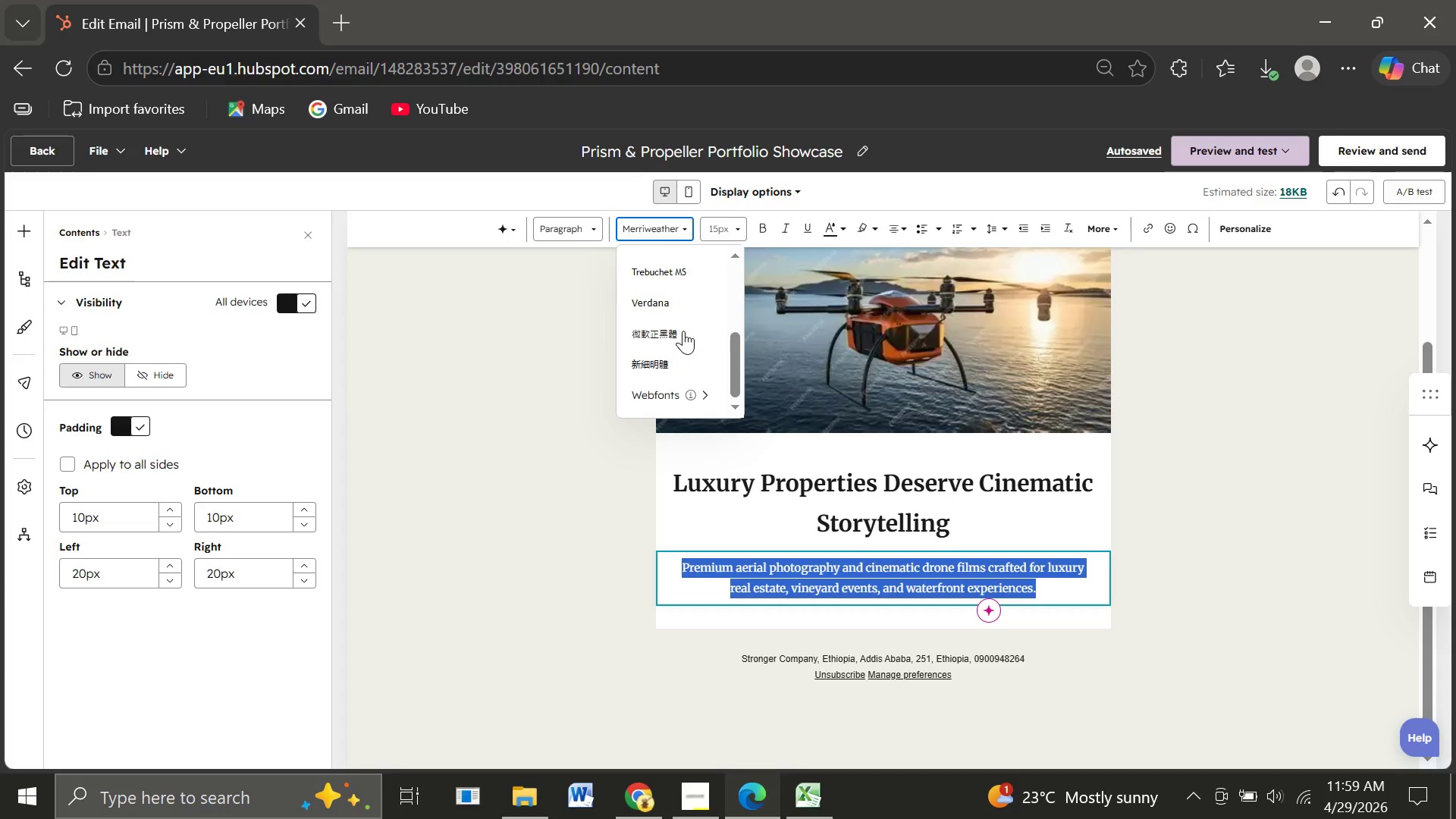 
left_click([527, 441])
 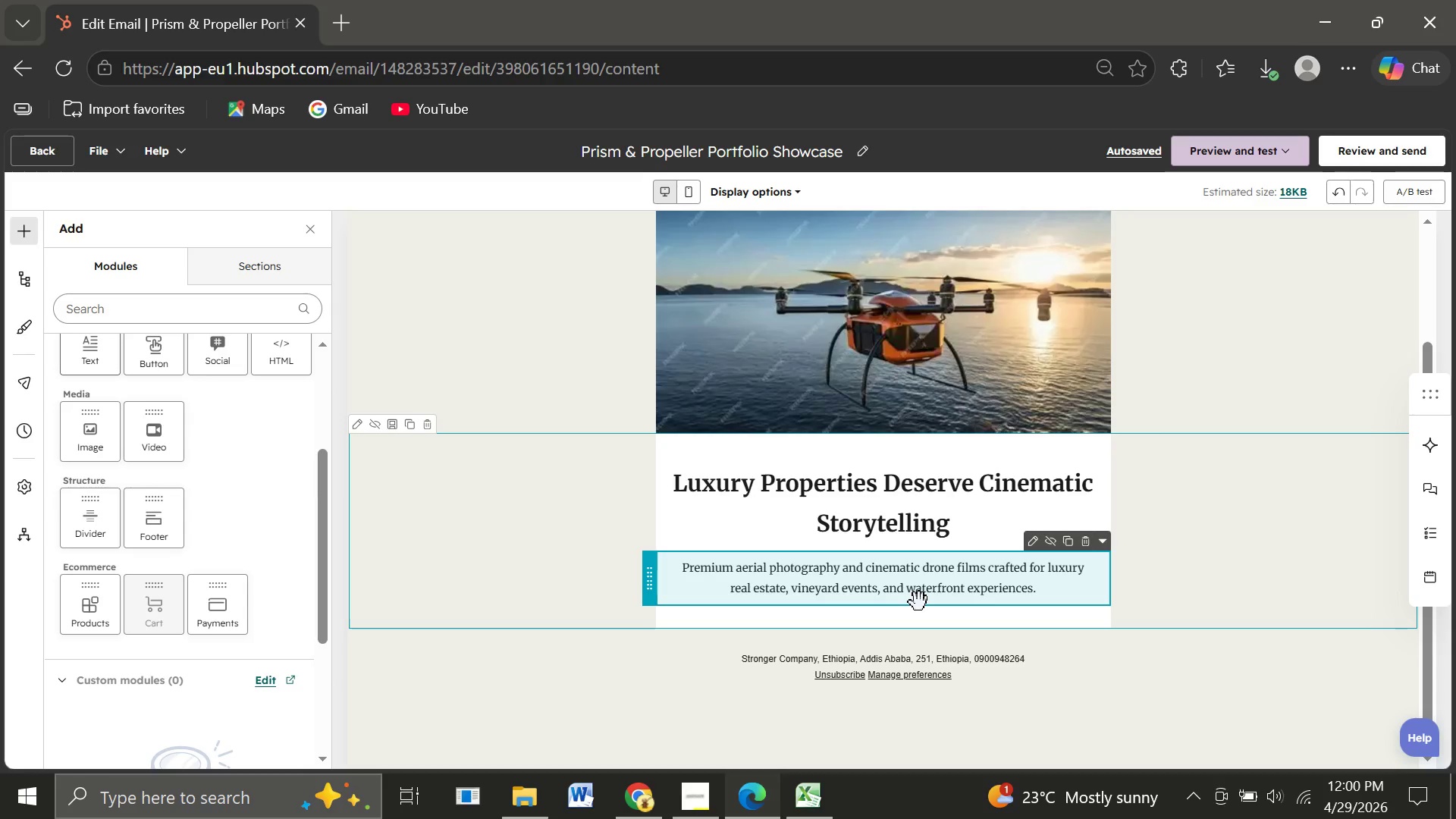 
wait(27.81)
 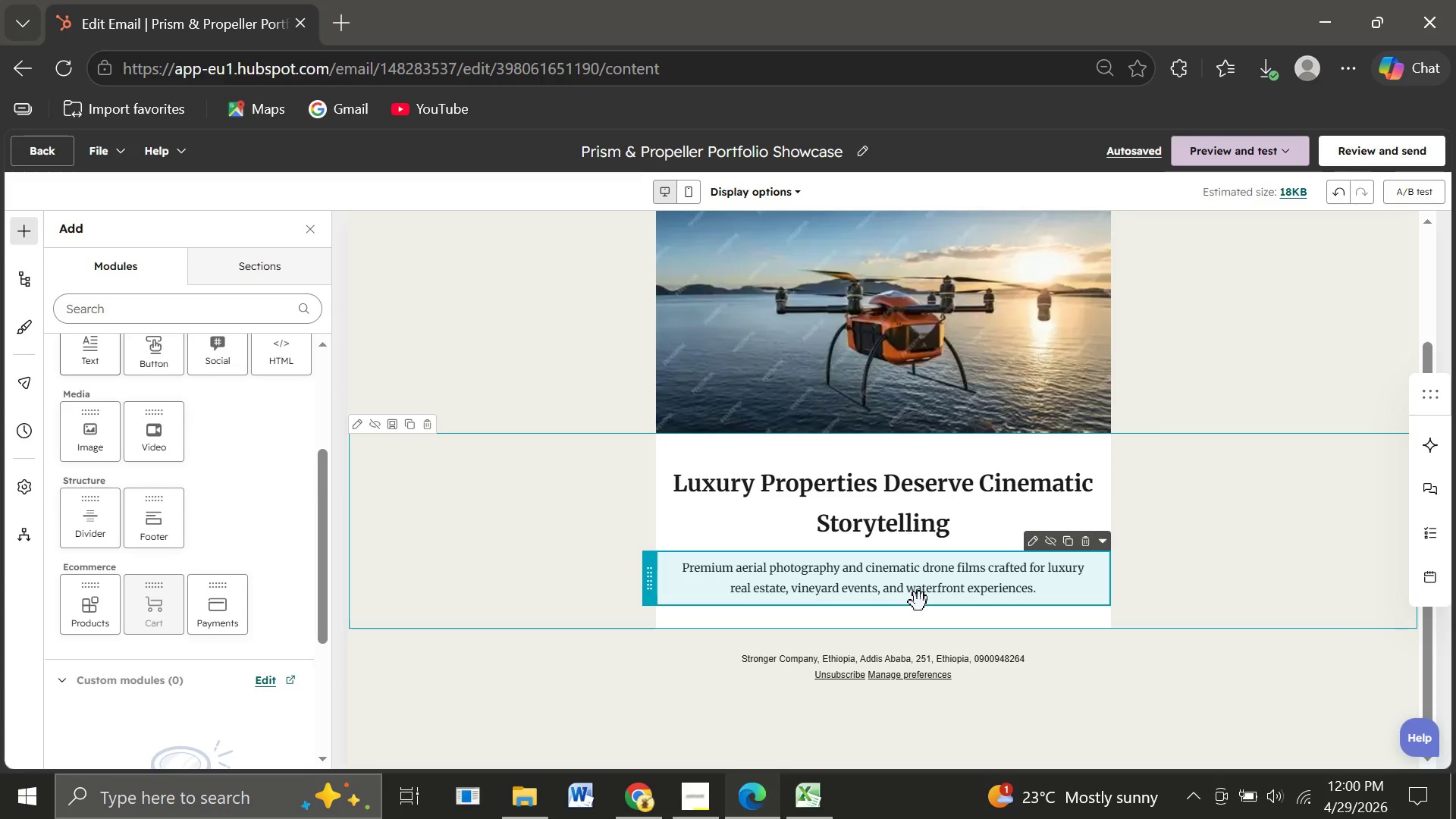 
left_click_drag(start_coordinate=[87, 354], to_coordinate=[887, 602])
 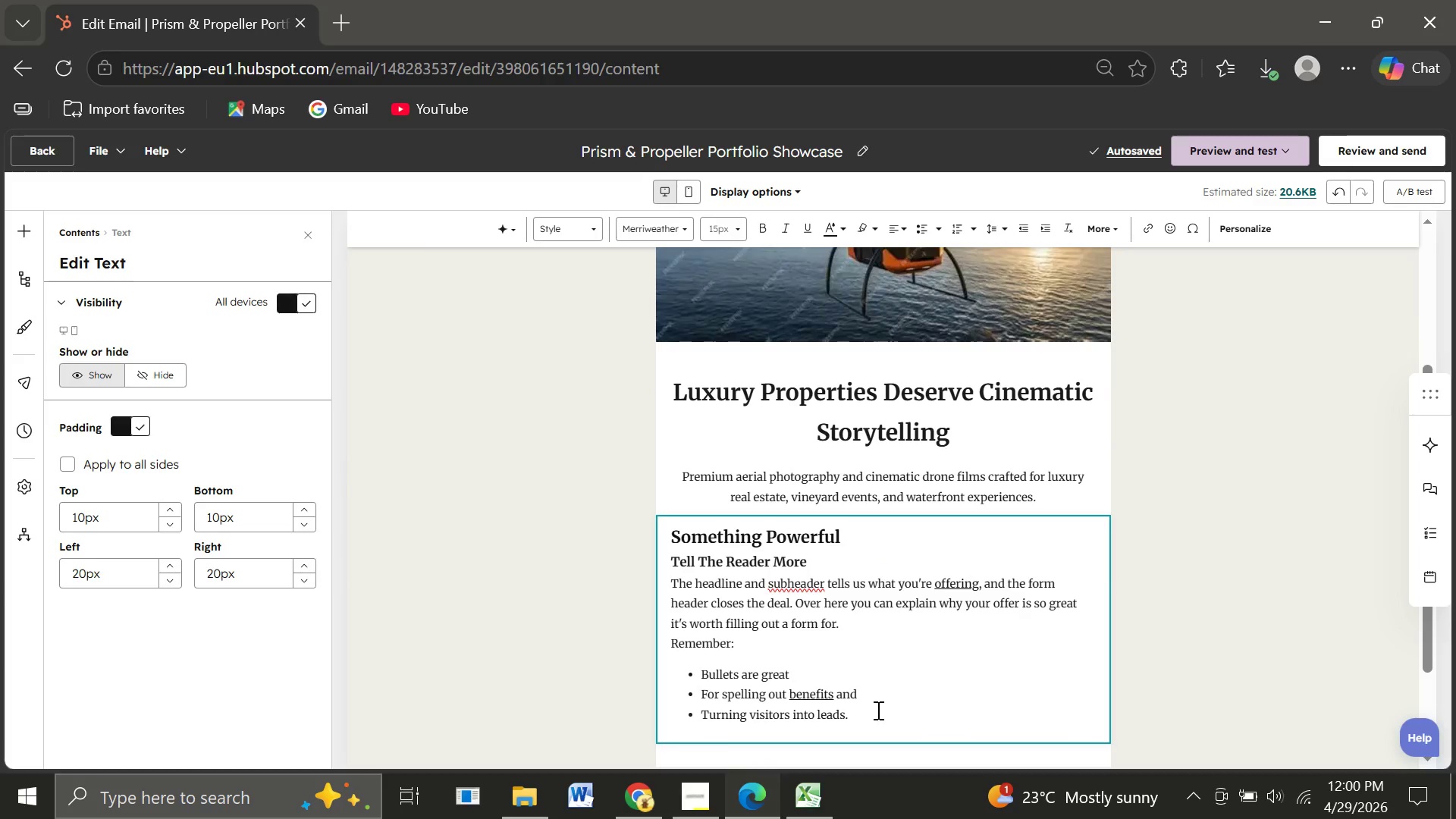 
wait(5.58)
 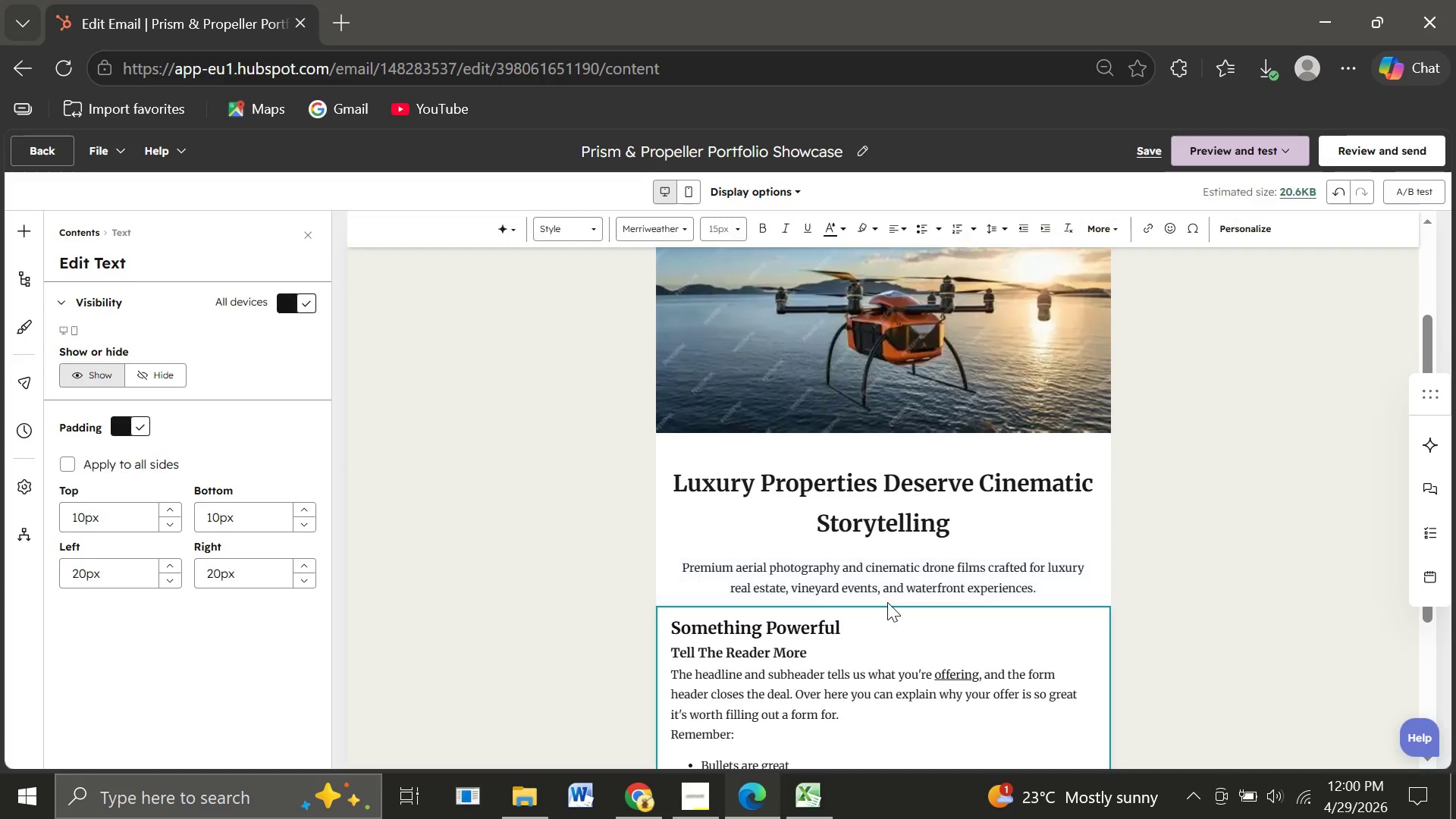 
left_click_drag(start_coordinate=[858, 720], to_coordinate=[646, 527])
 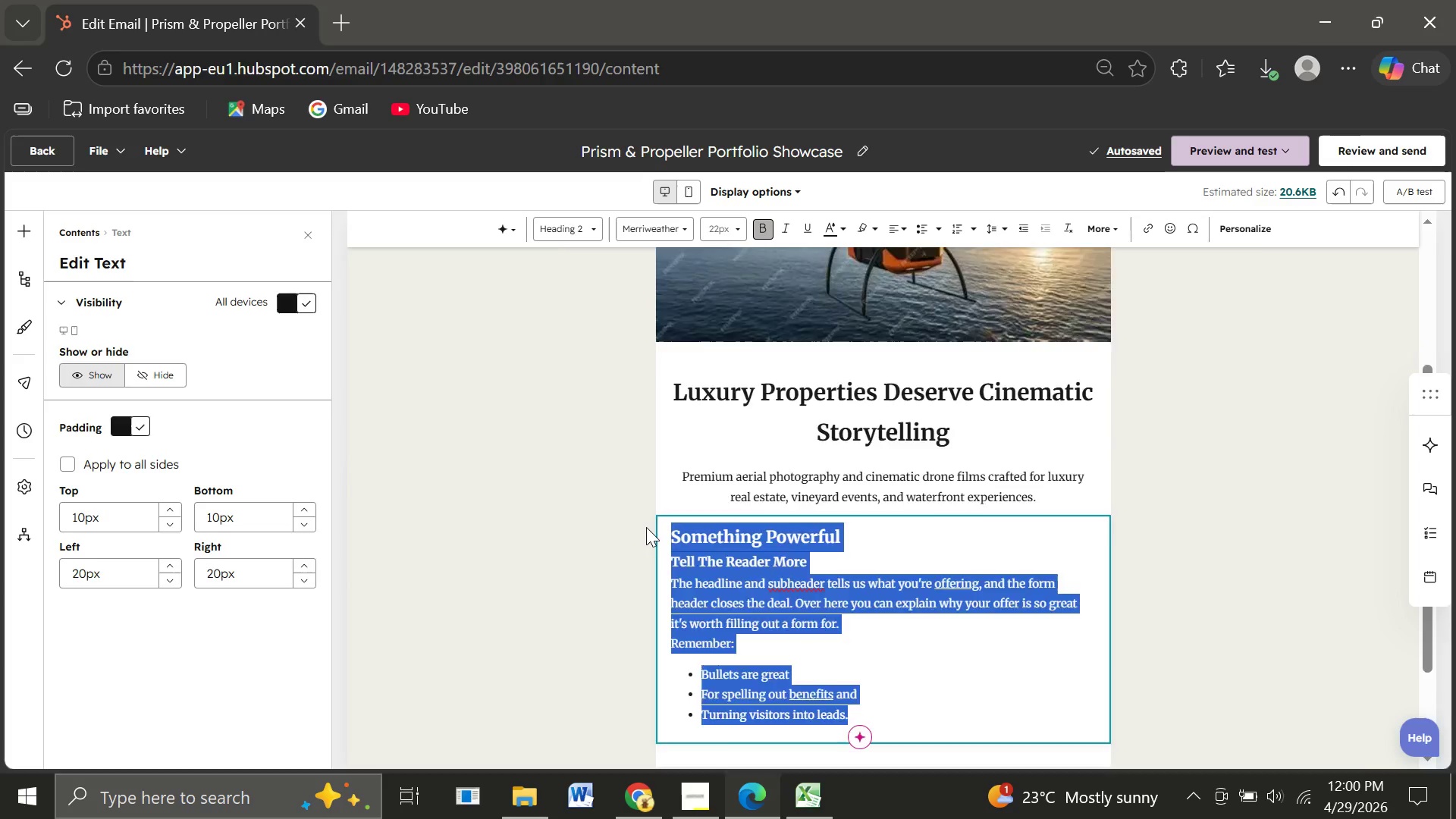 
key(Backspace)
 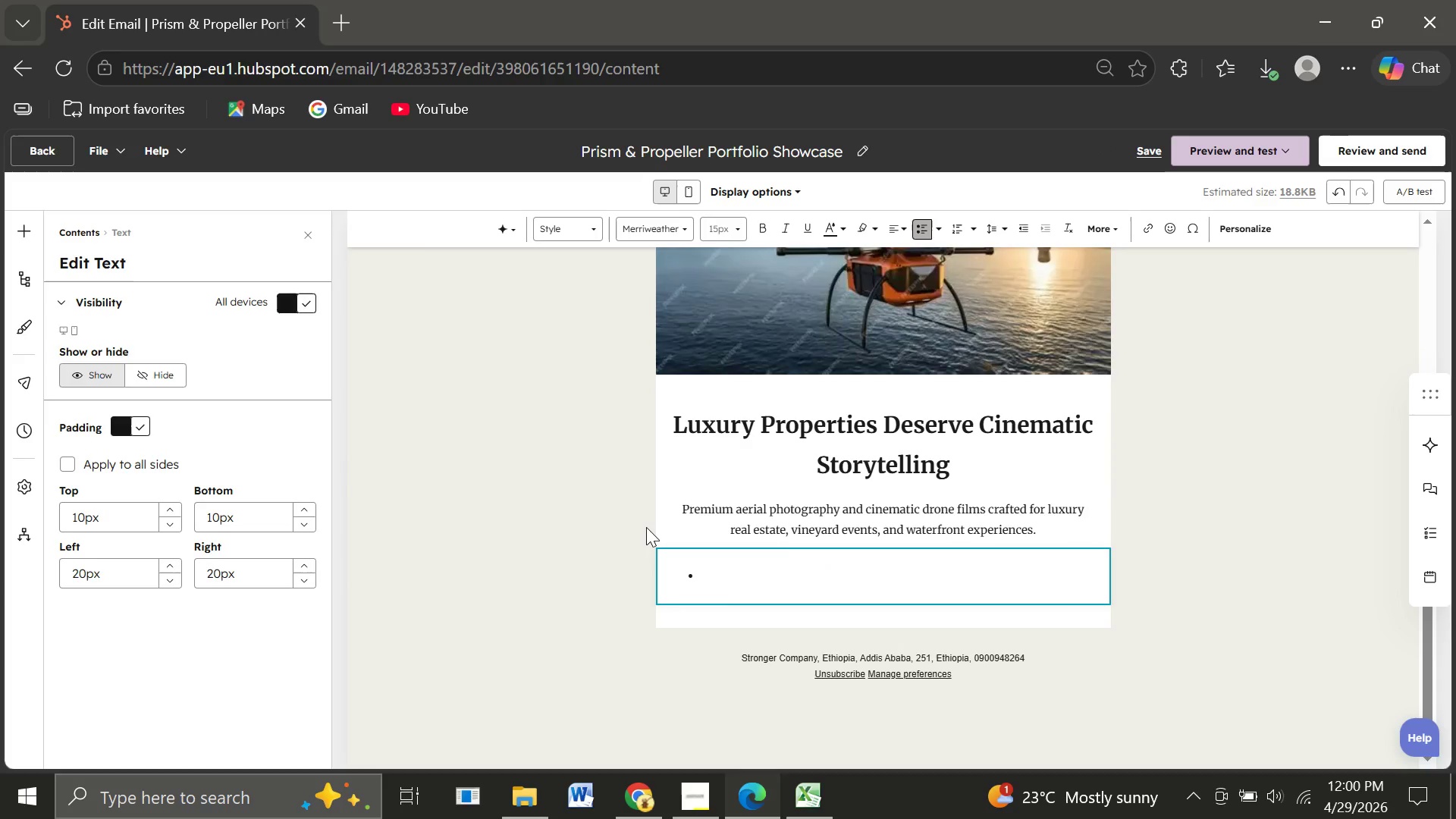 
key(Backspace)
 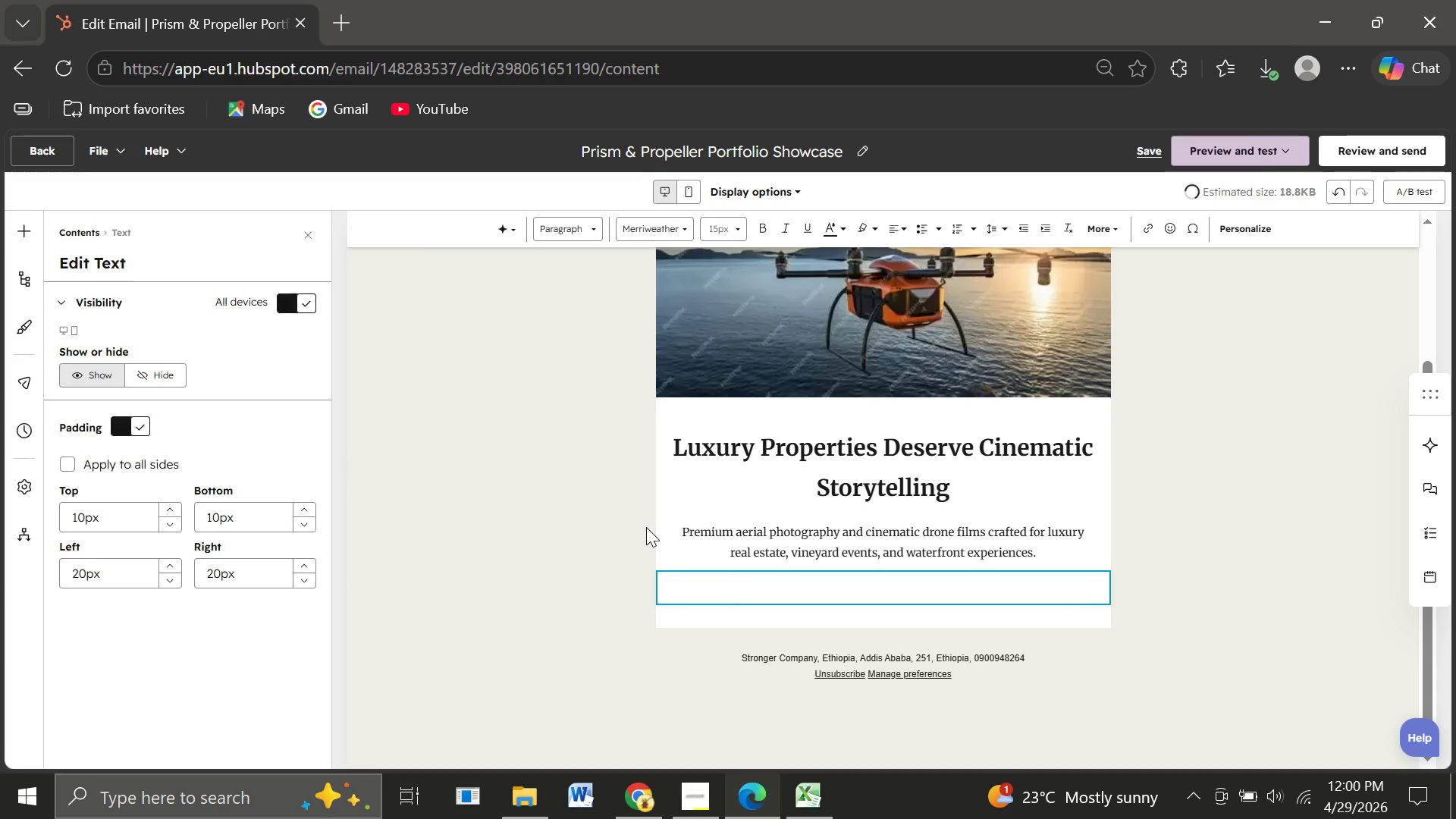 
key(Backspace)
 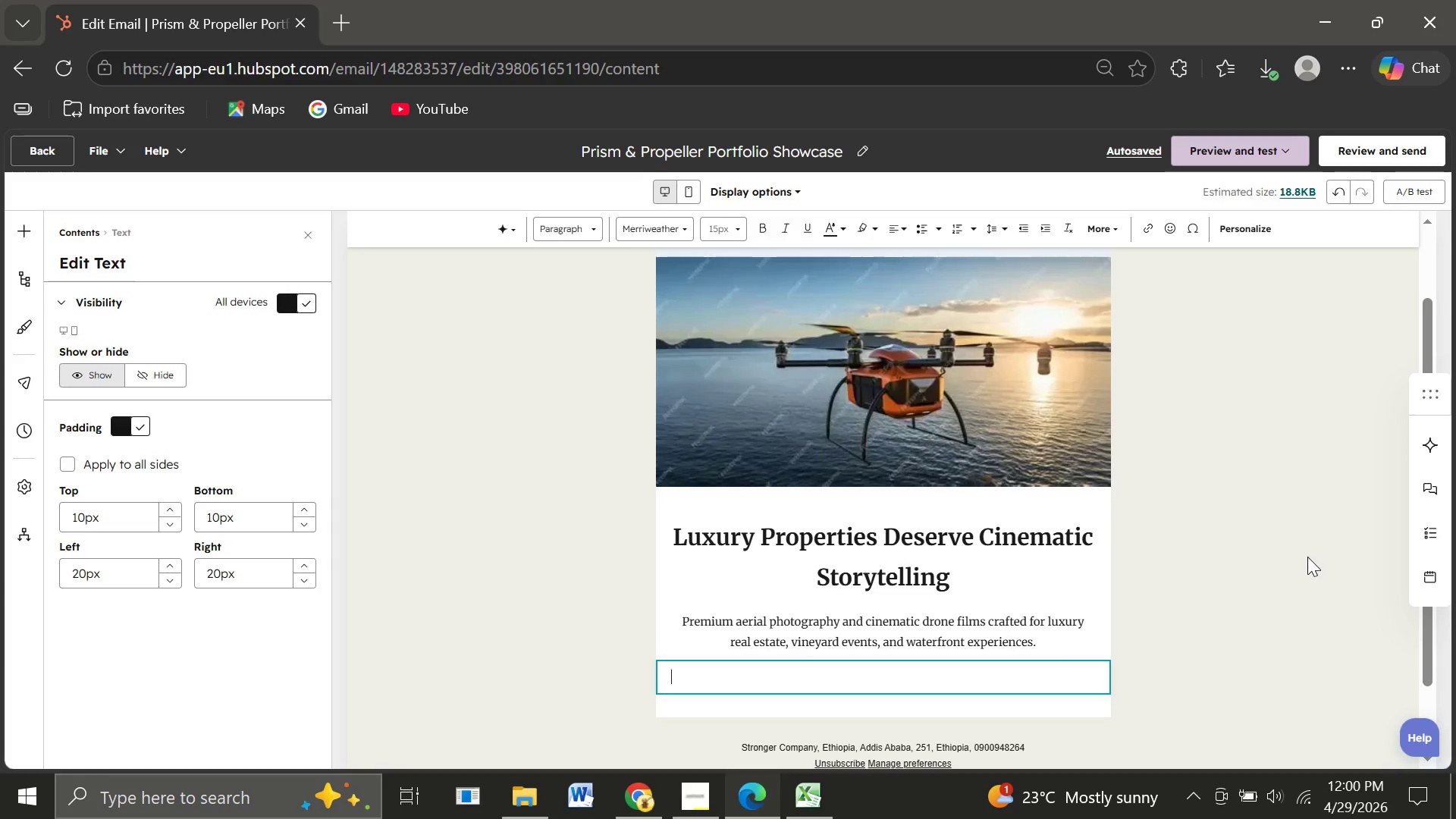 
wait(19.5)
 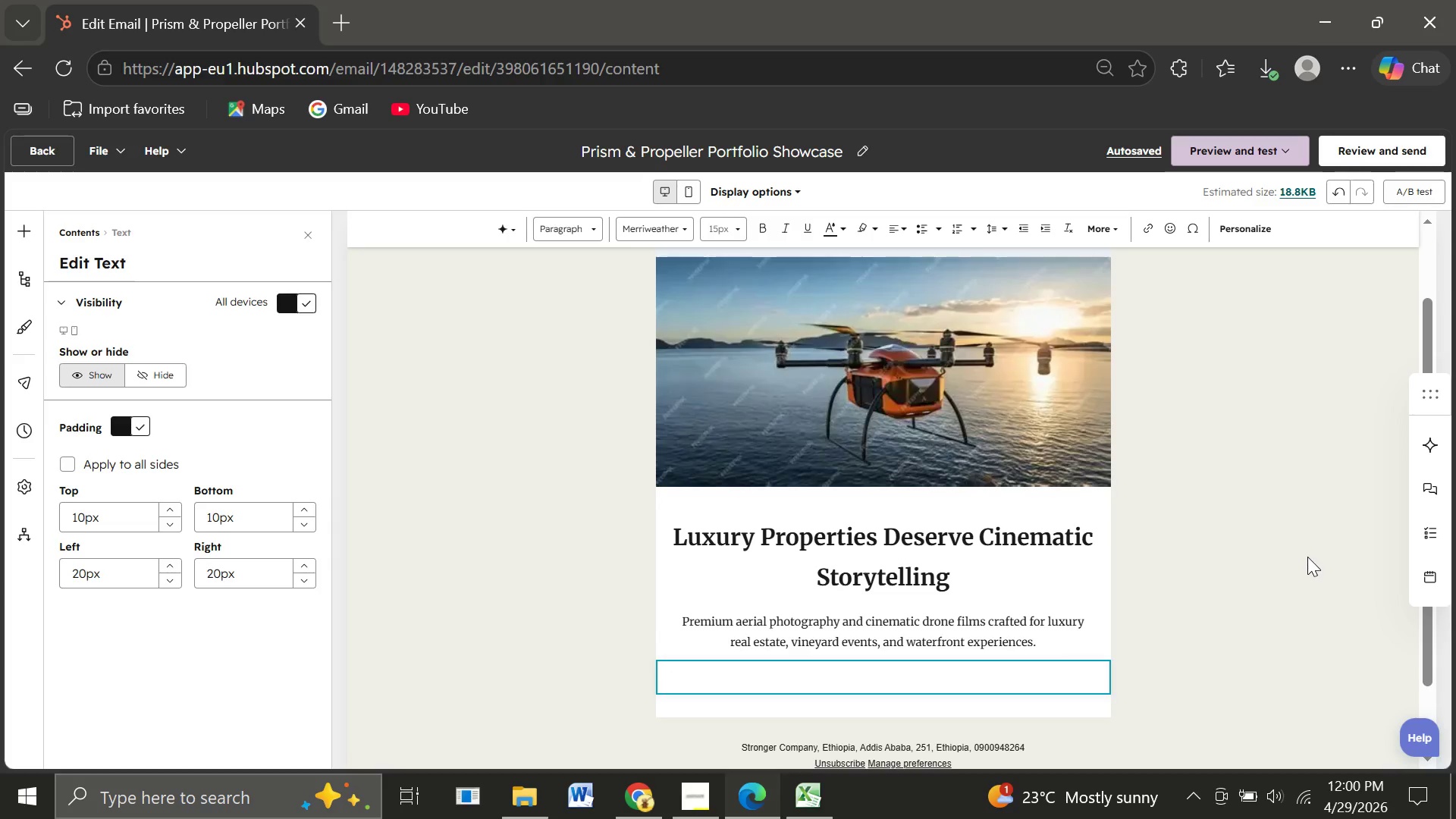 
type(Th)
 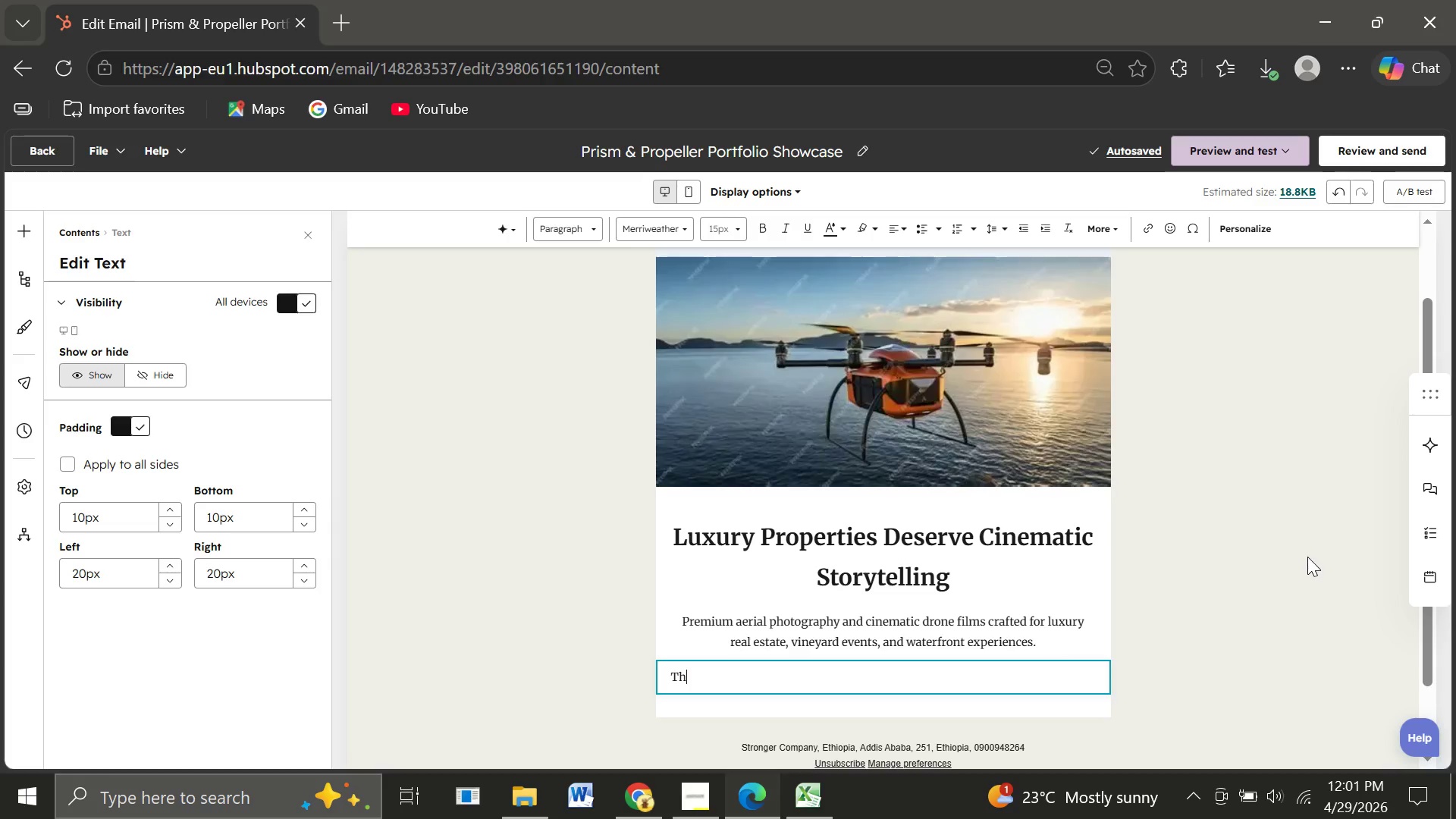 
wait(10.39)
 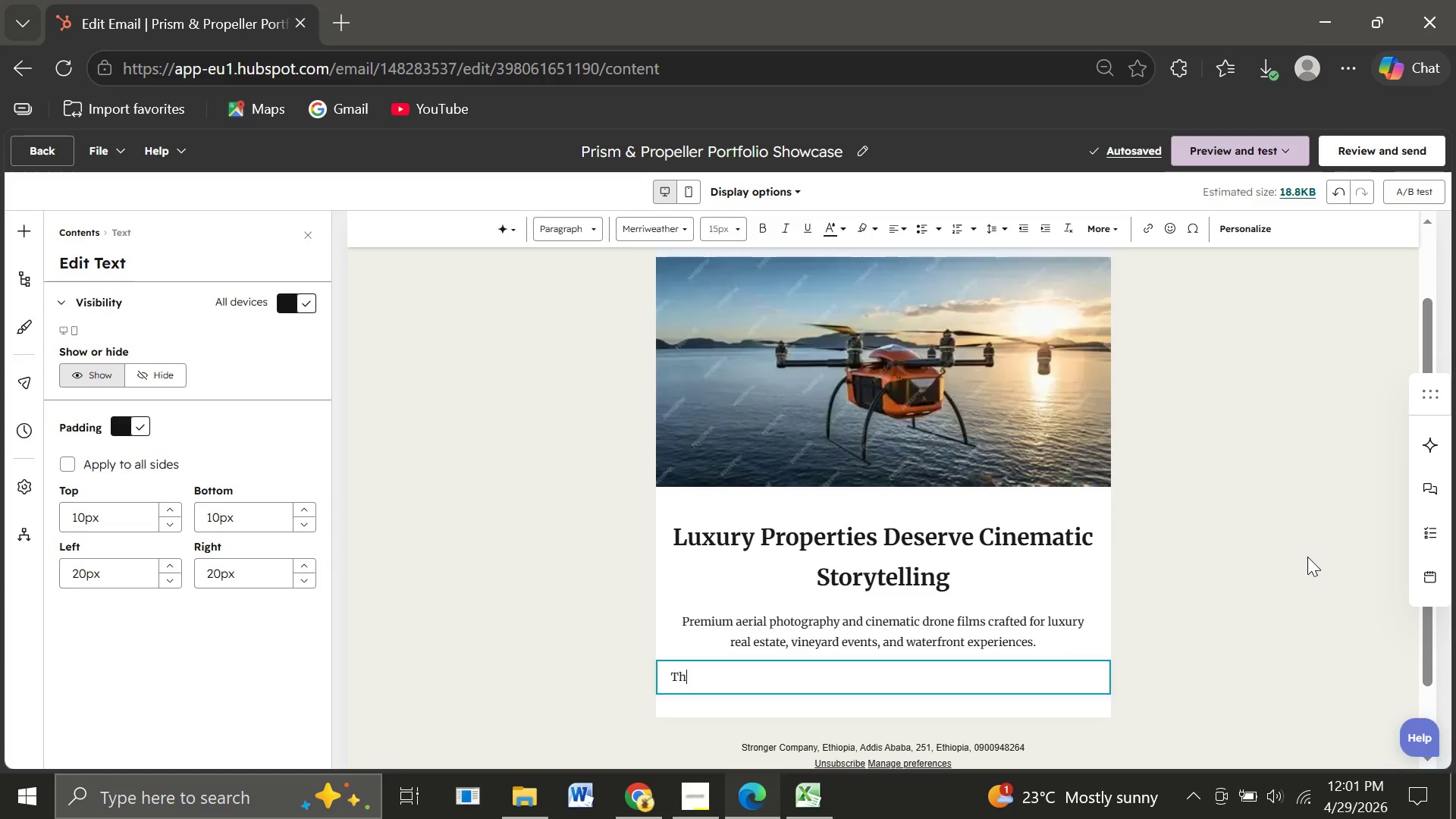 
key(E)
 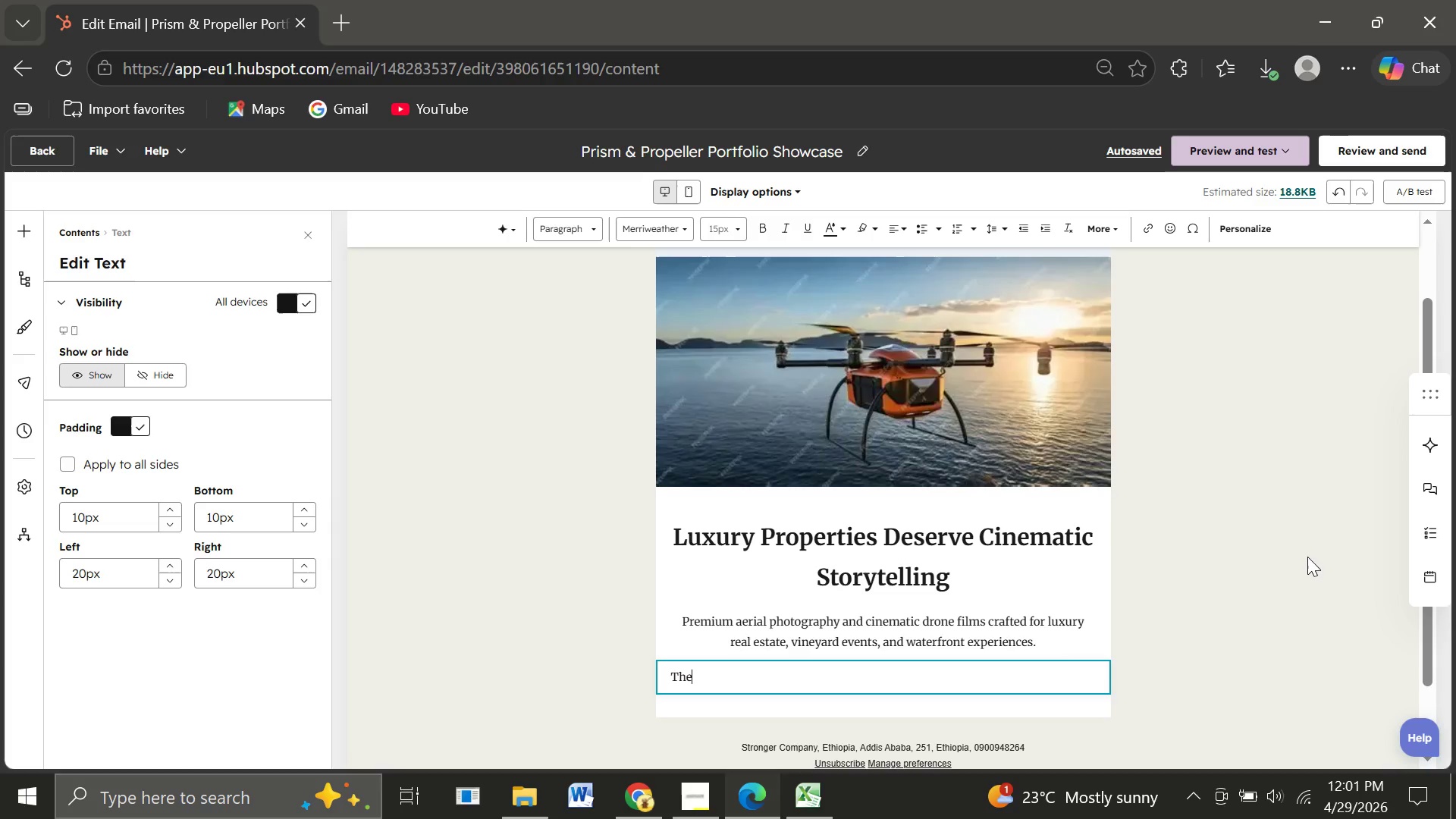 
wait(19.69)
 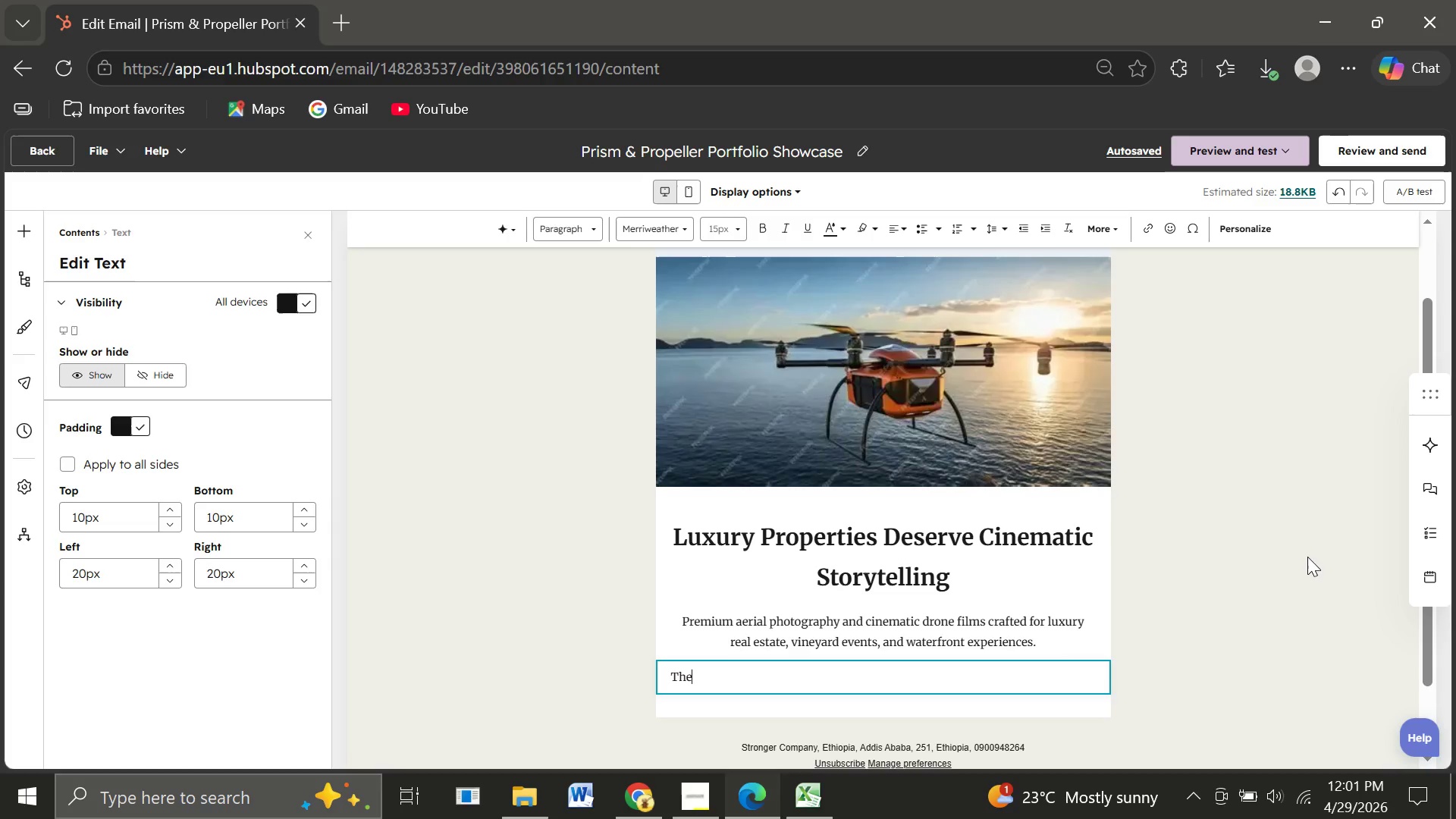 
key(Backspace)
 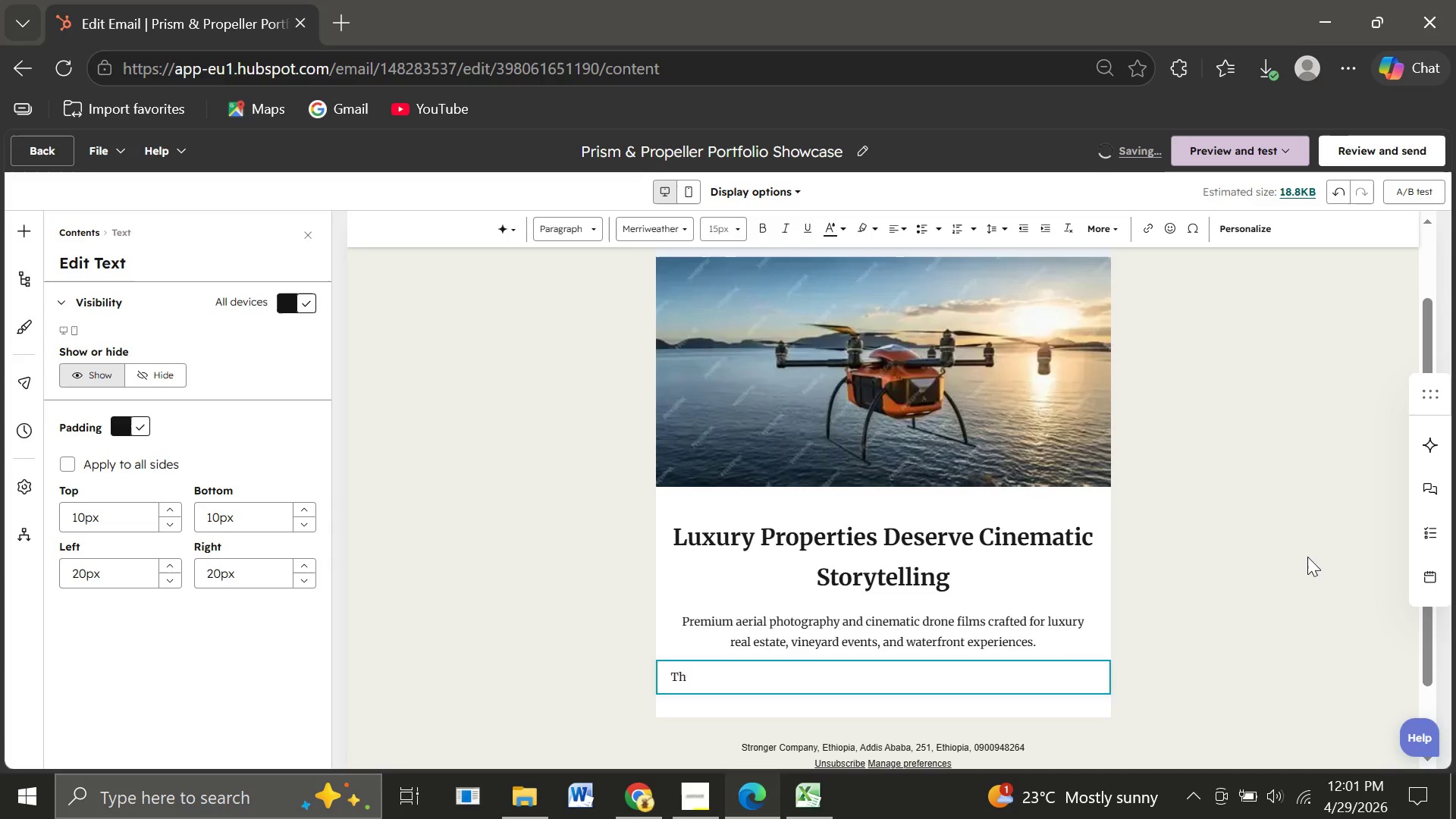 
key(Backspace)
 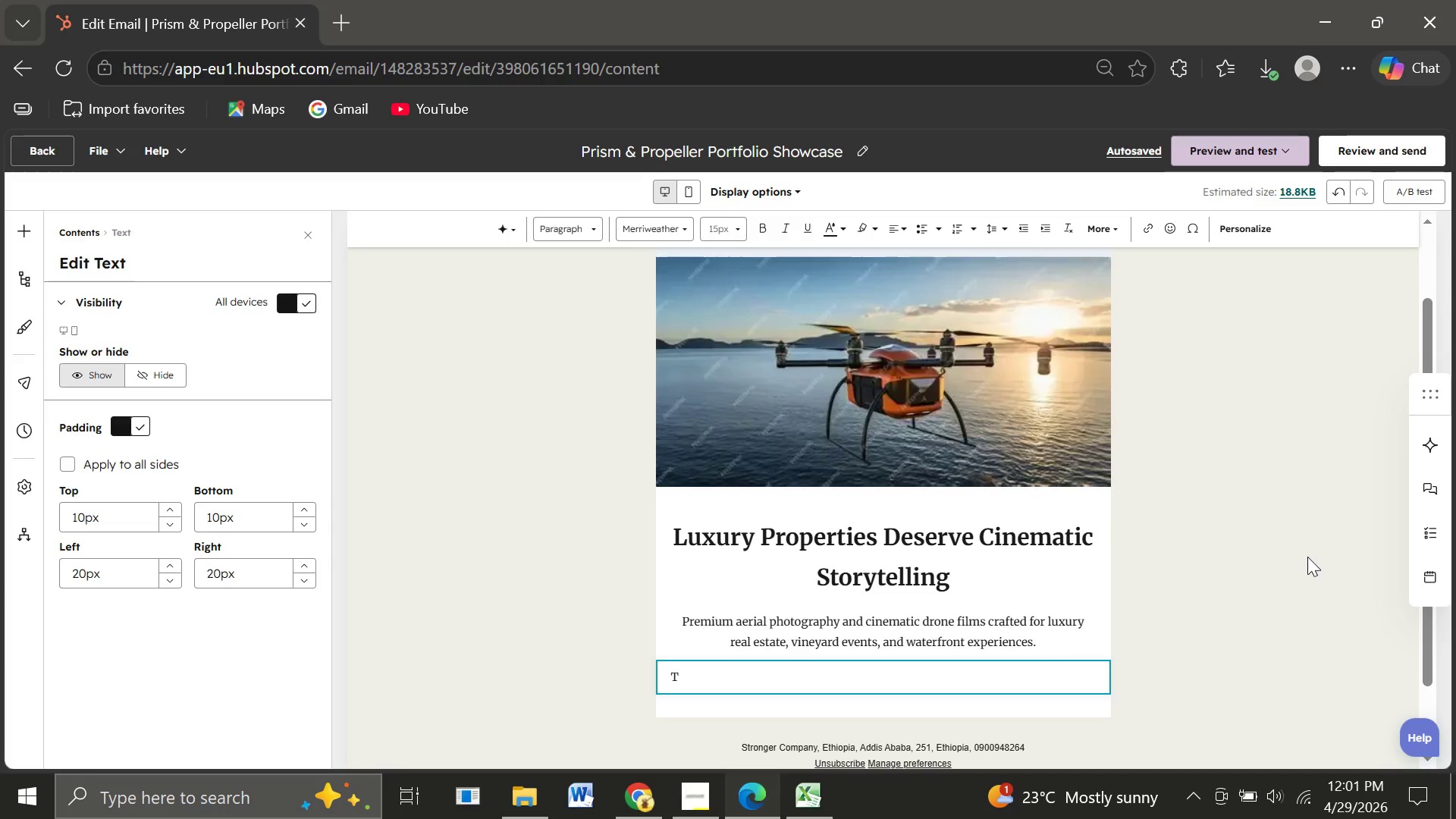 
wait(17.31)
 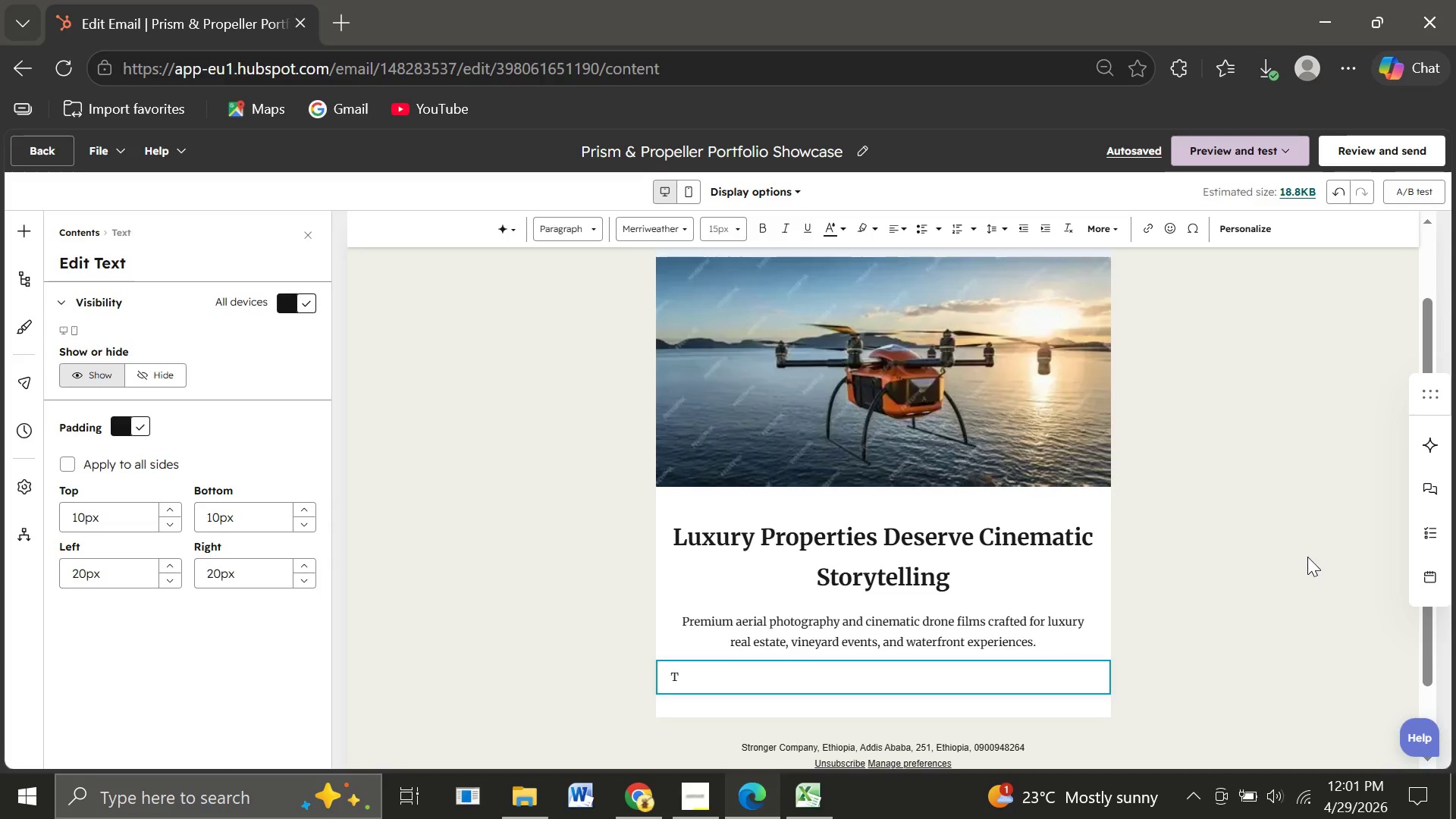 
key(Backspace)
 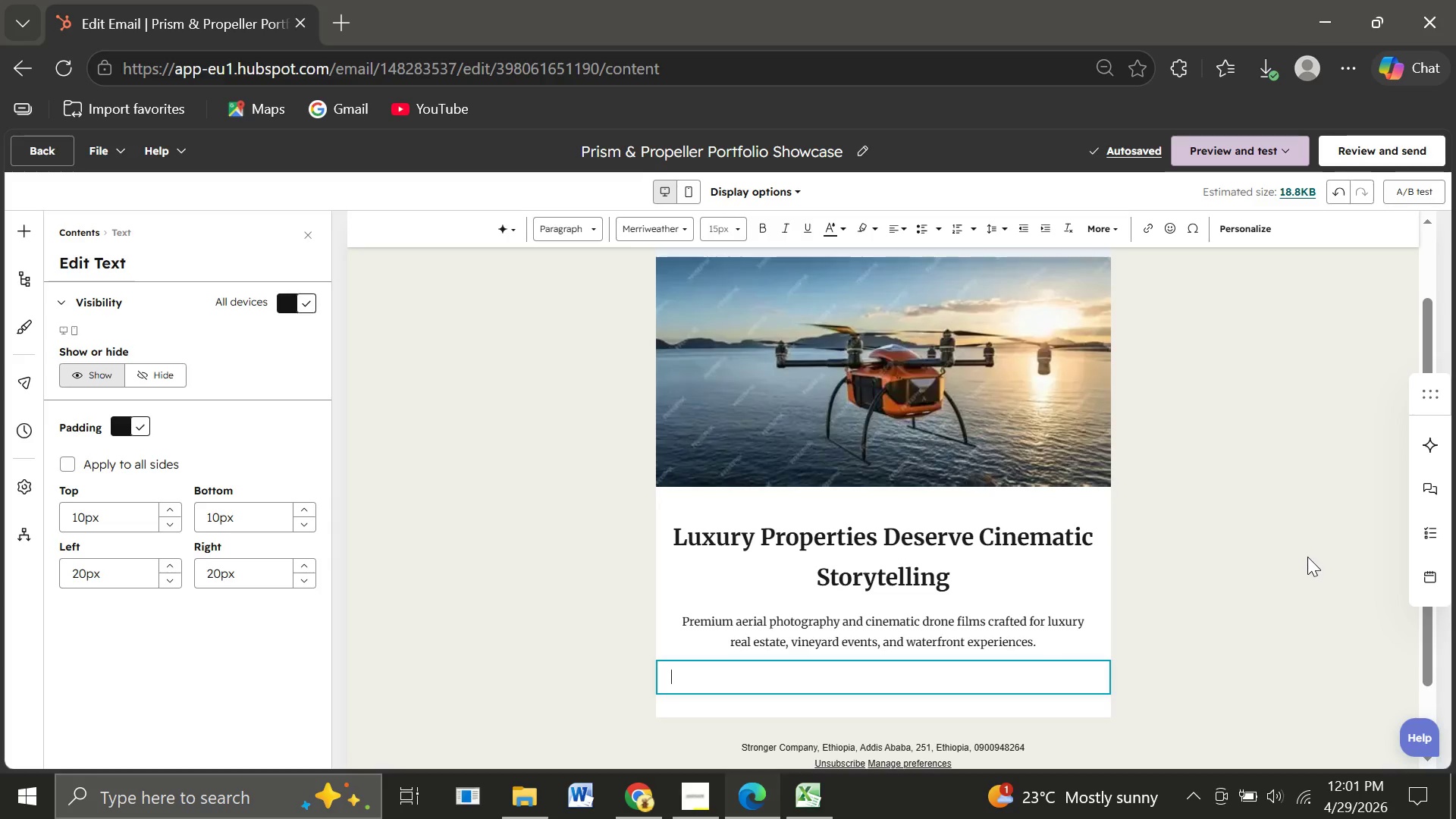 
wait(11.2)
 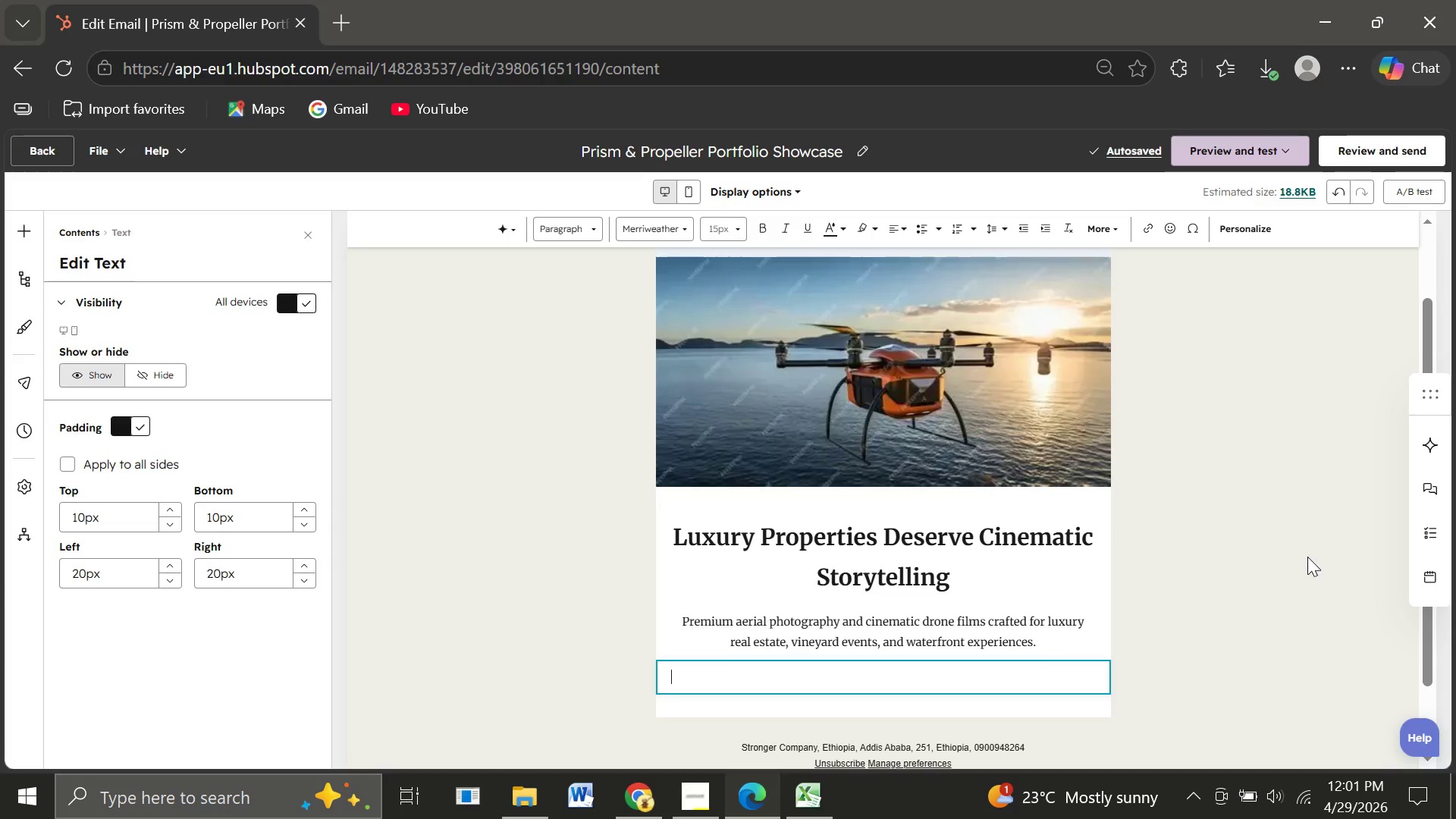 
left_click([1301, 420])
 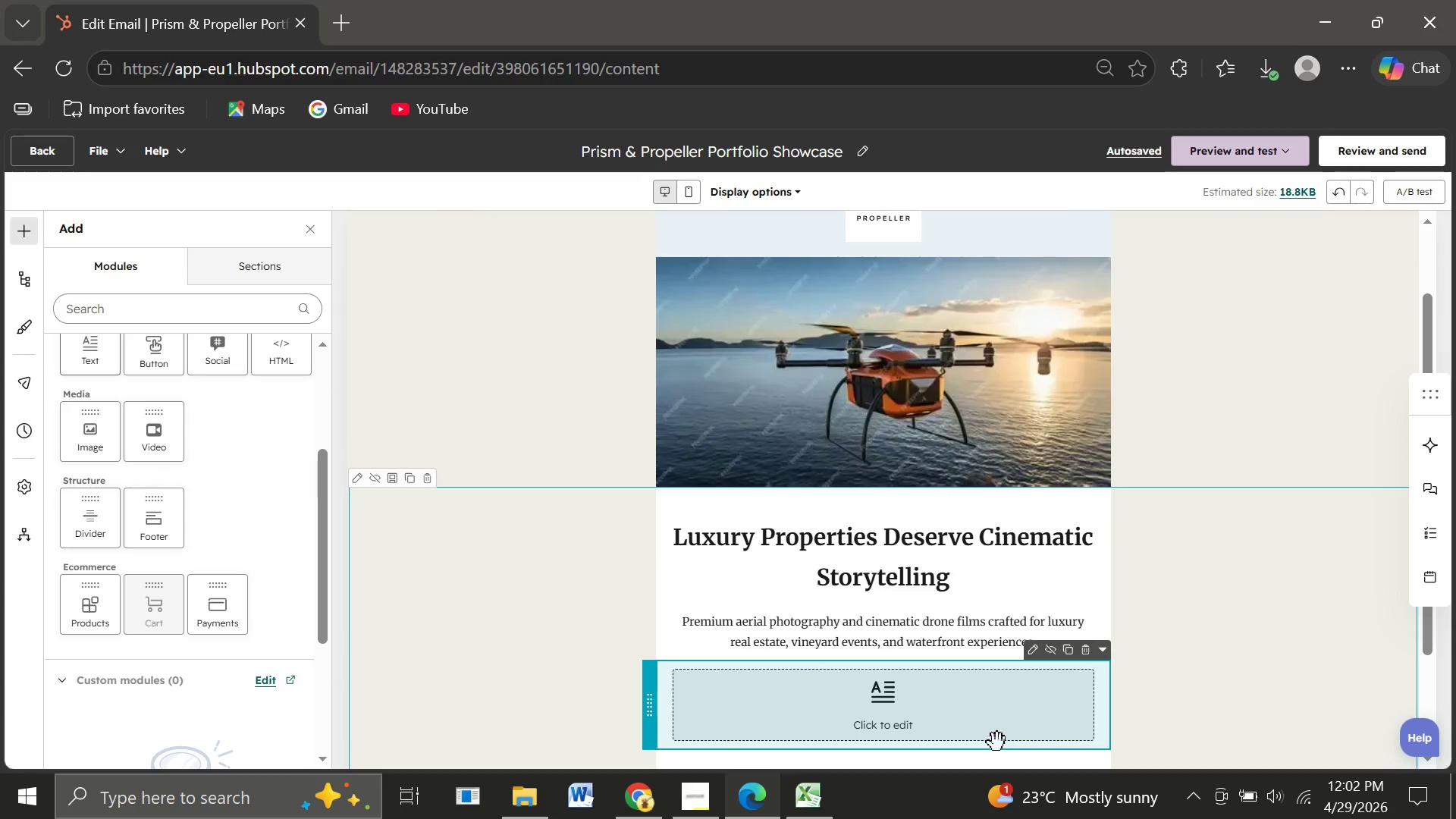 
left_click([963, 725])
 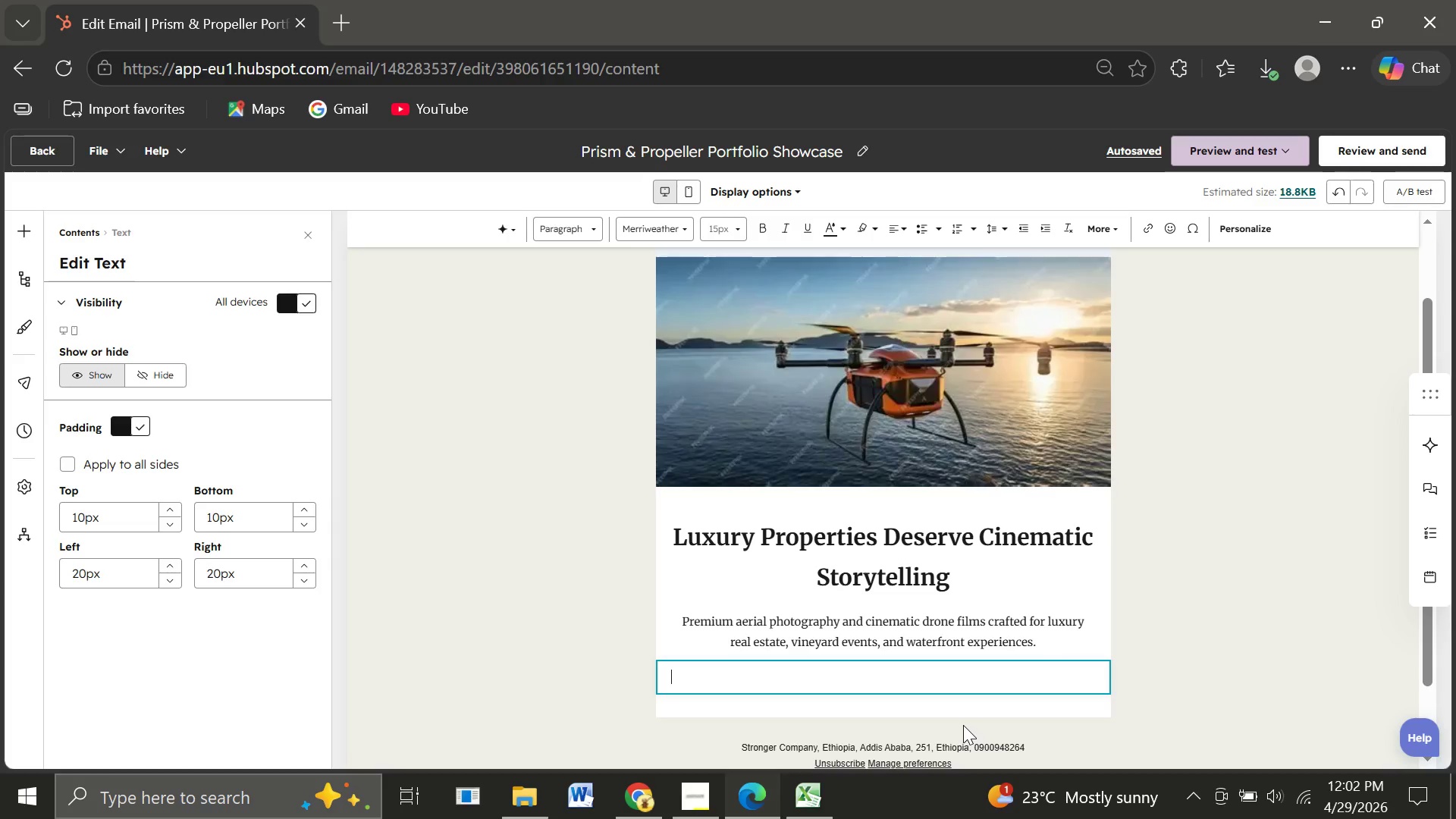 
wait(21.66)
 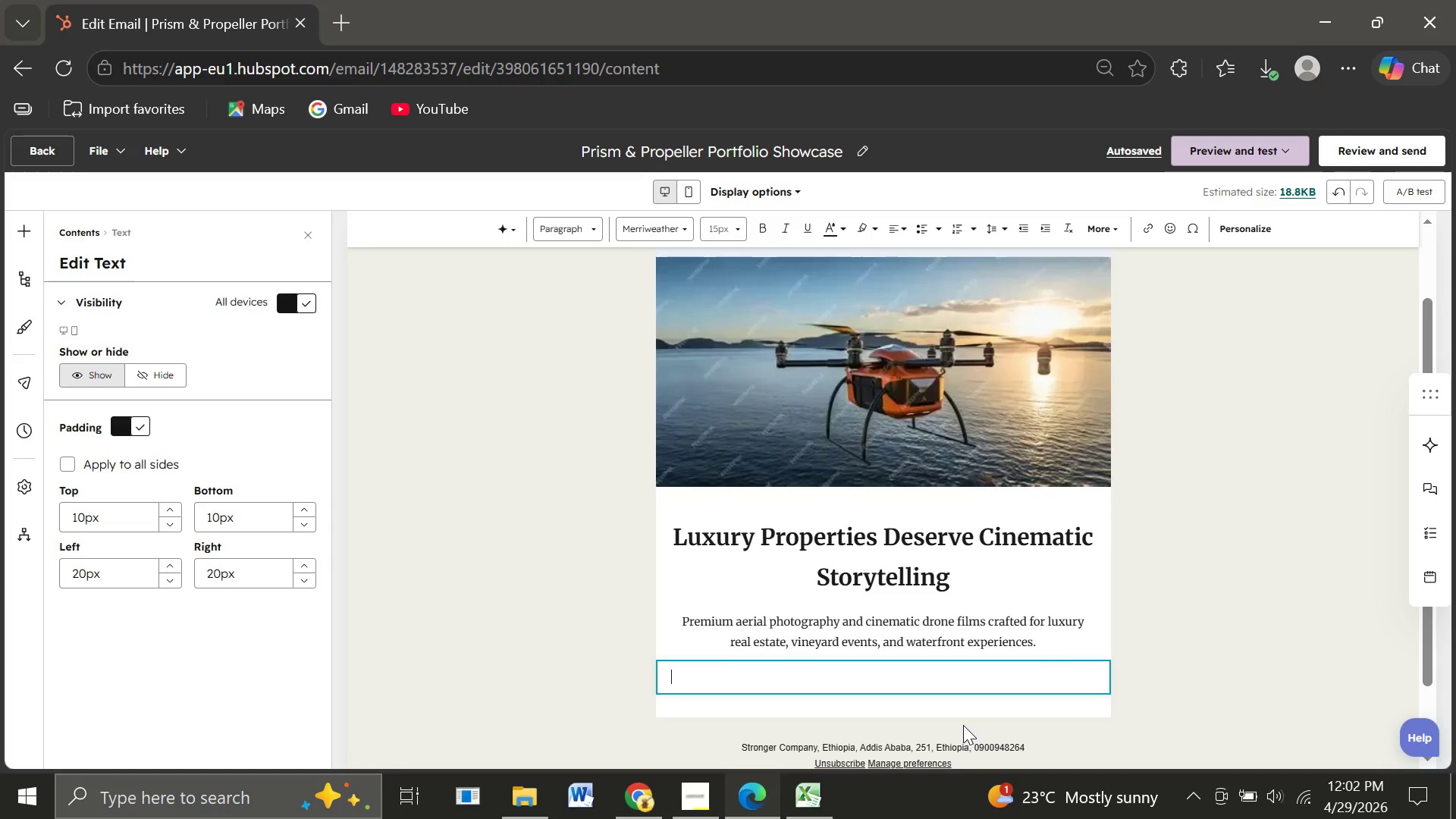 
left_click([1247, 222])
 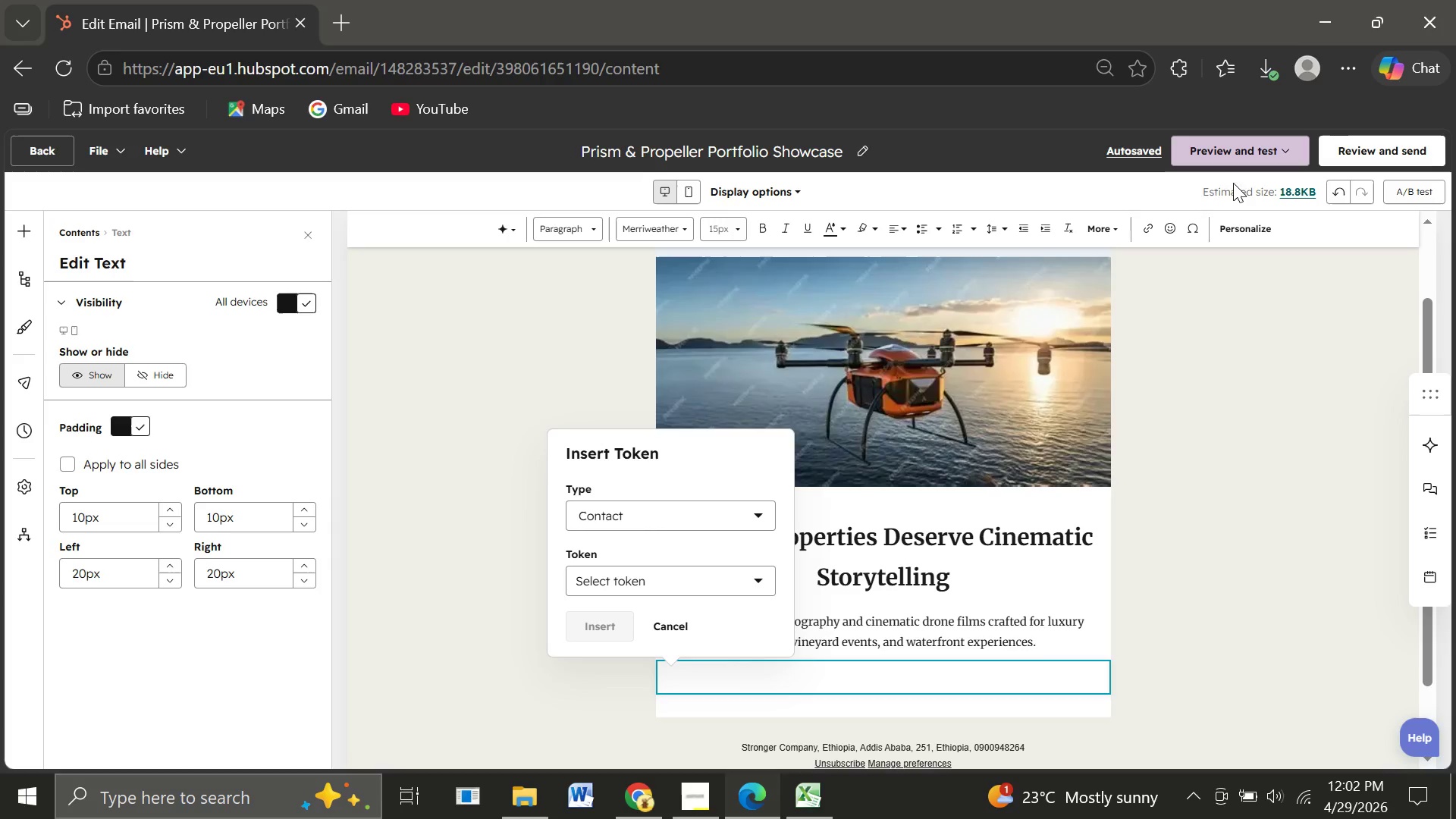 
wait(26.09)
 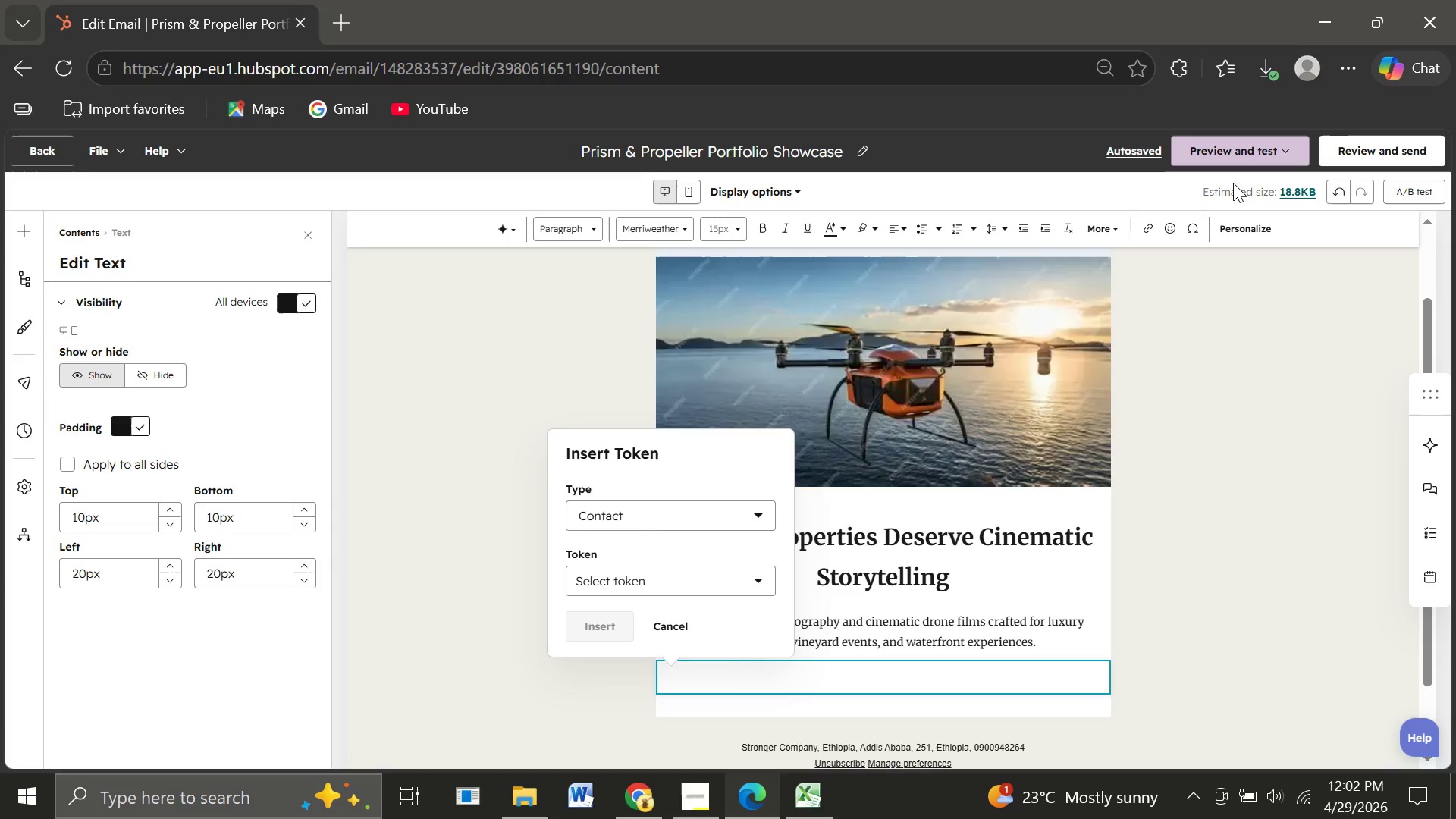 
left_click([676, 584])
 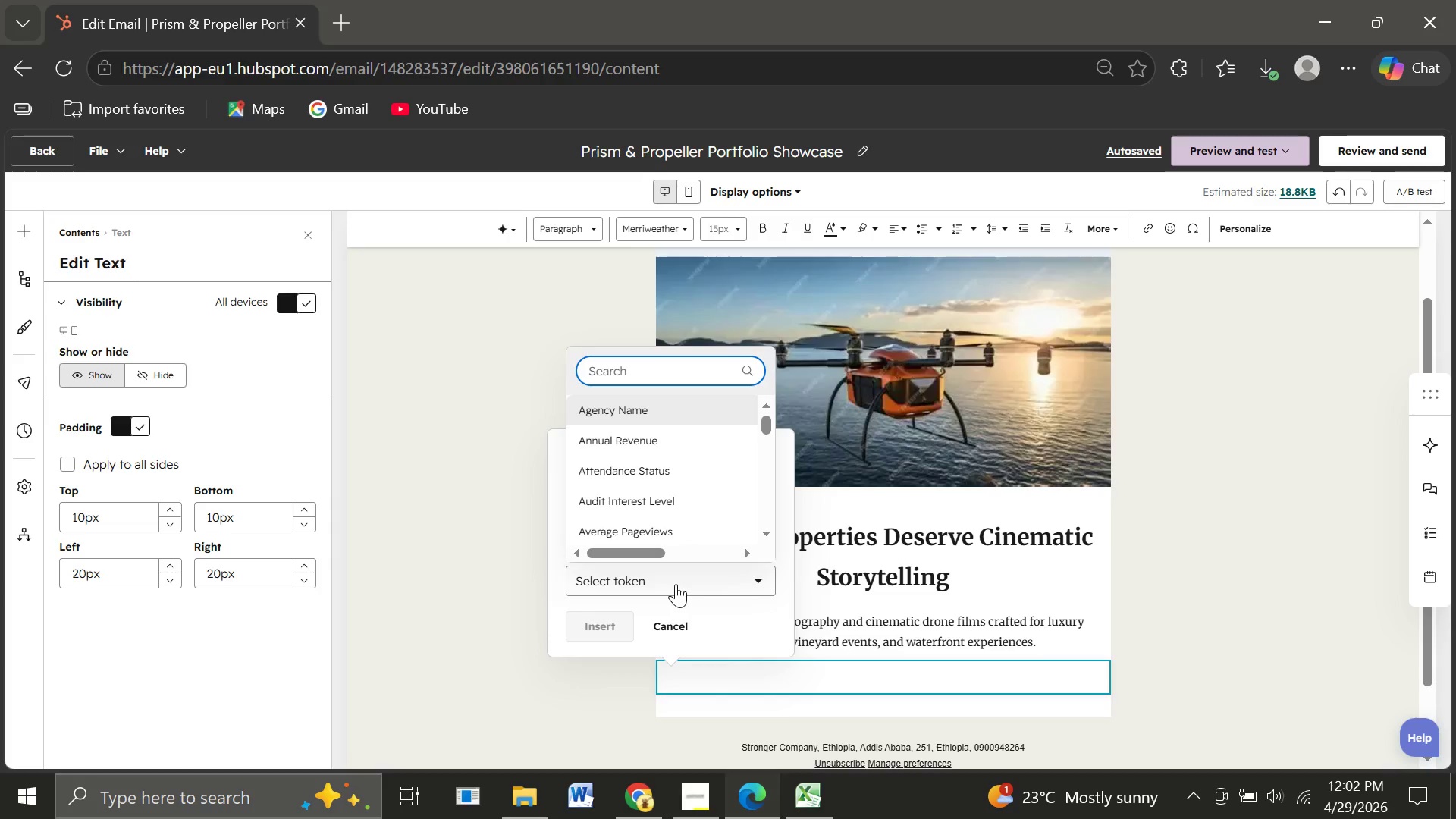 
wait(6.23)
 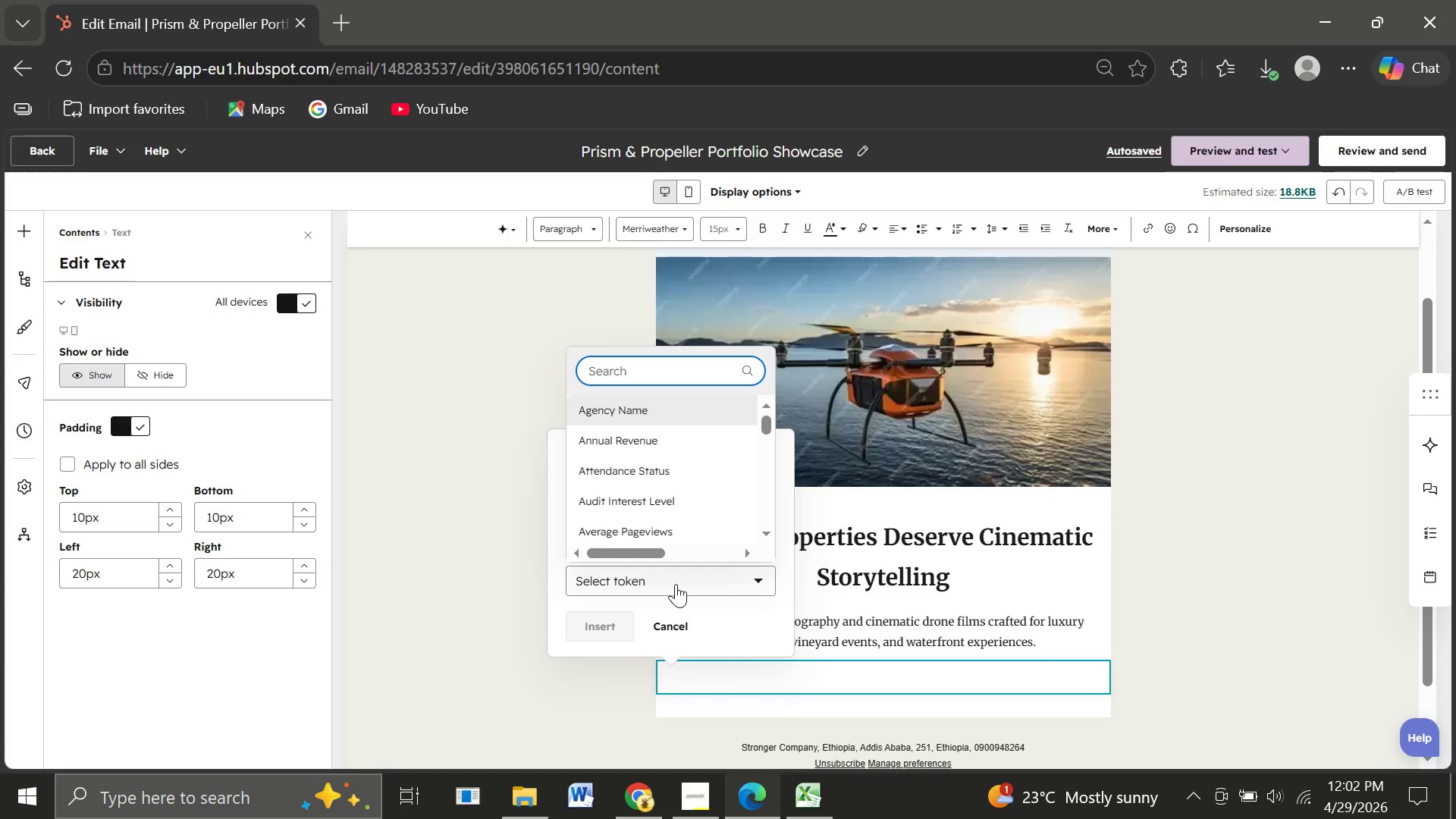 
type(first)
 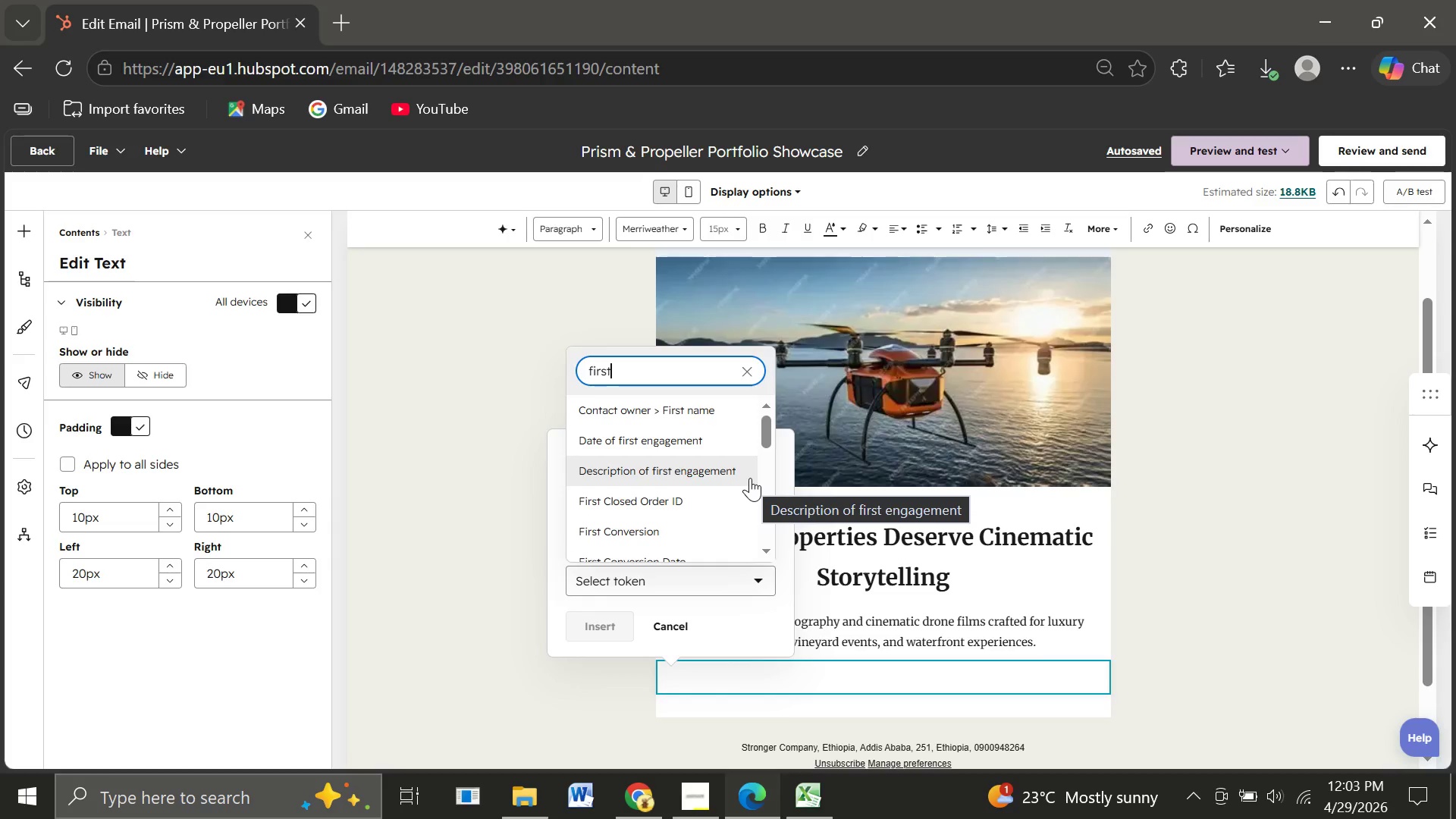 
wait(10.42)
 